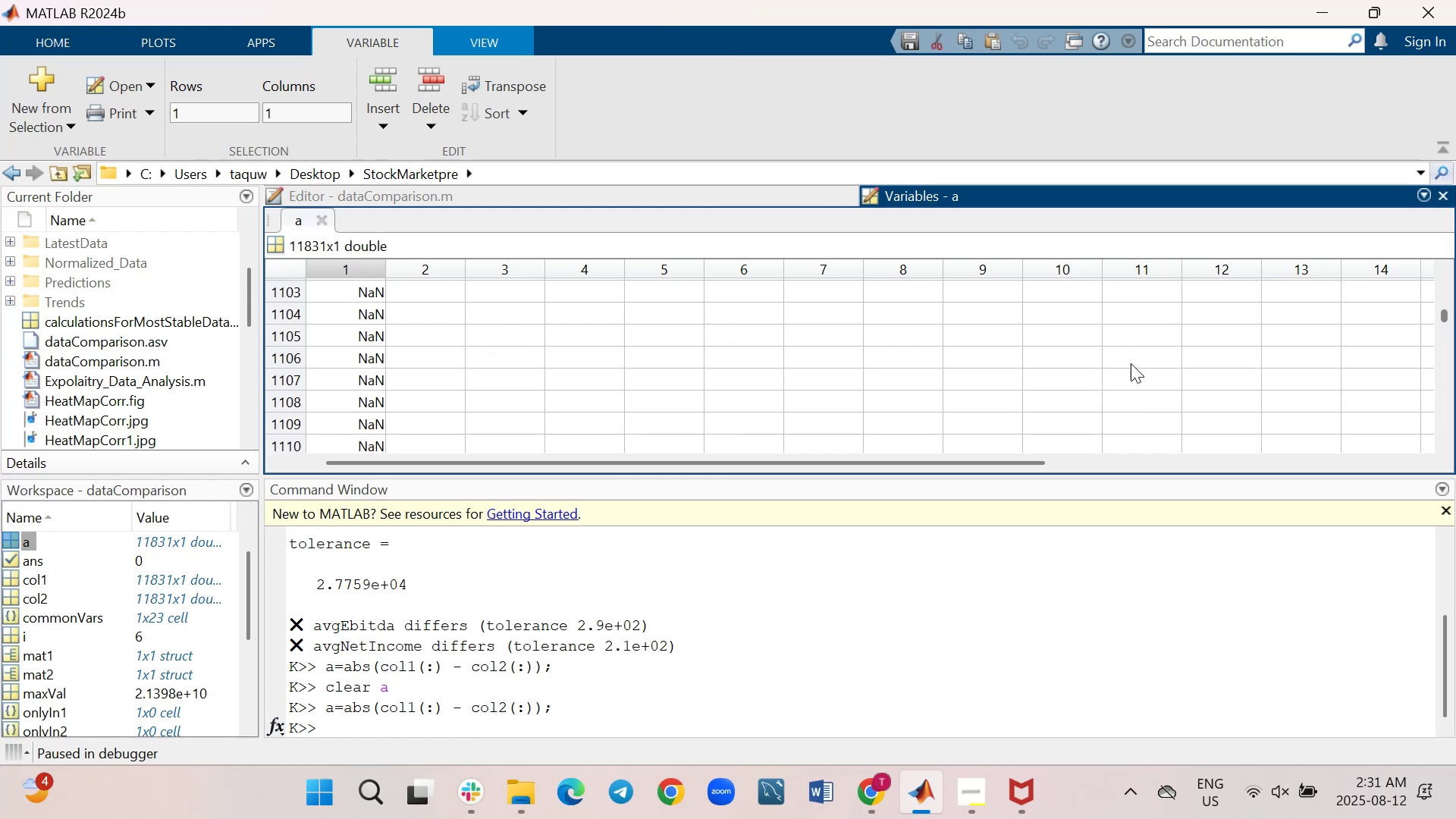 
wait(6.69)
 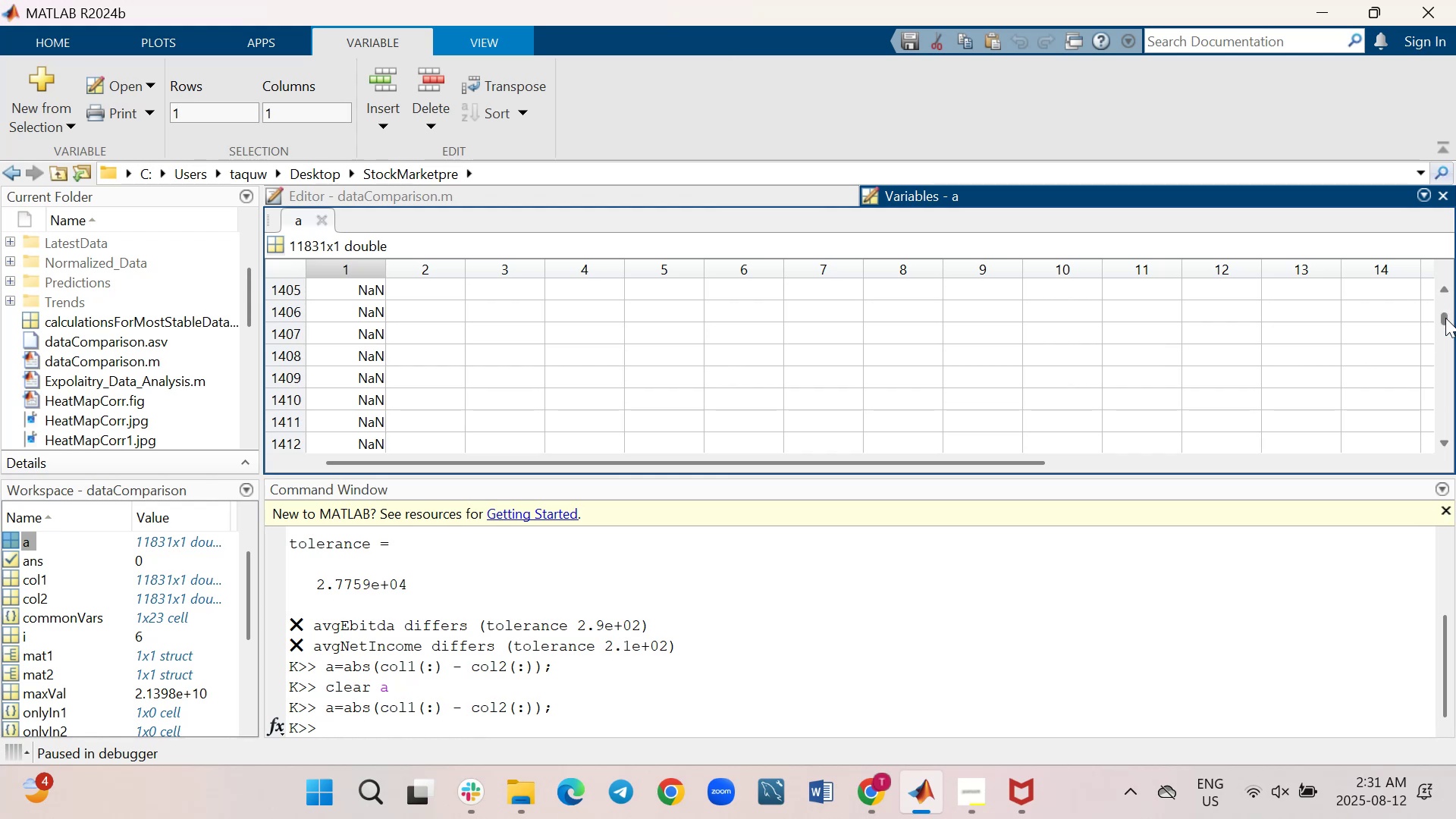 
left_click_drag(start_coordinate=[1445, 314], to_coordinate=[1445, 304])
 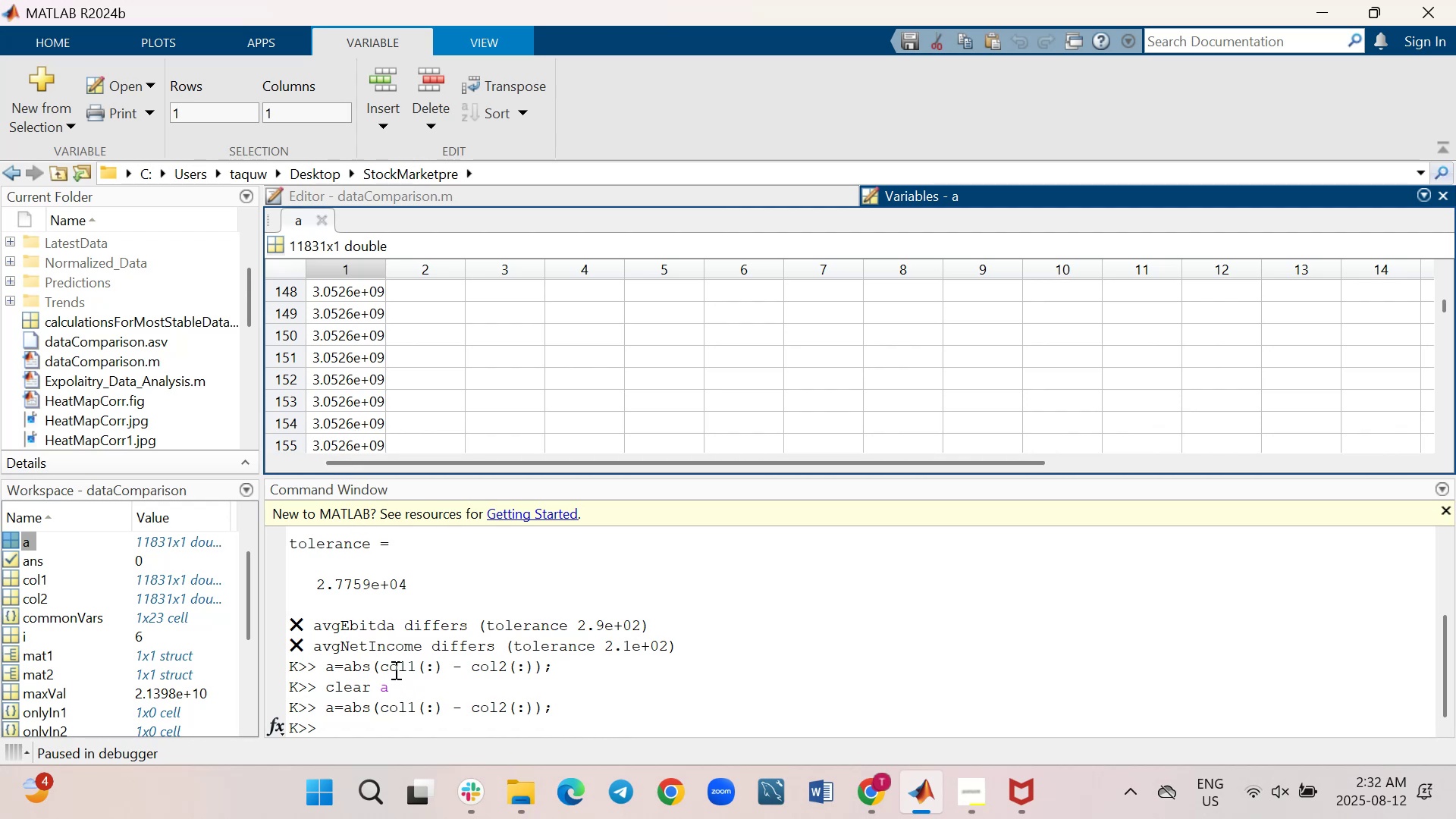 
wait(29.92)
 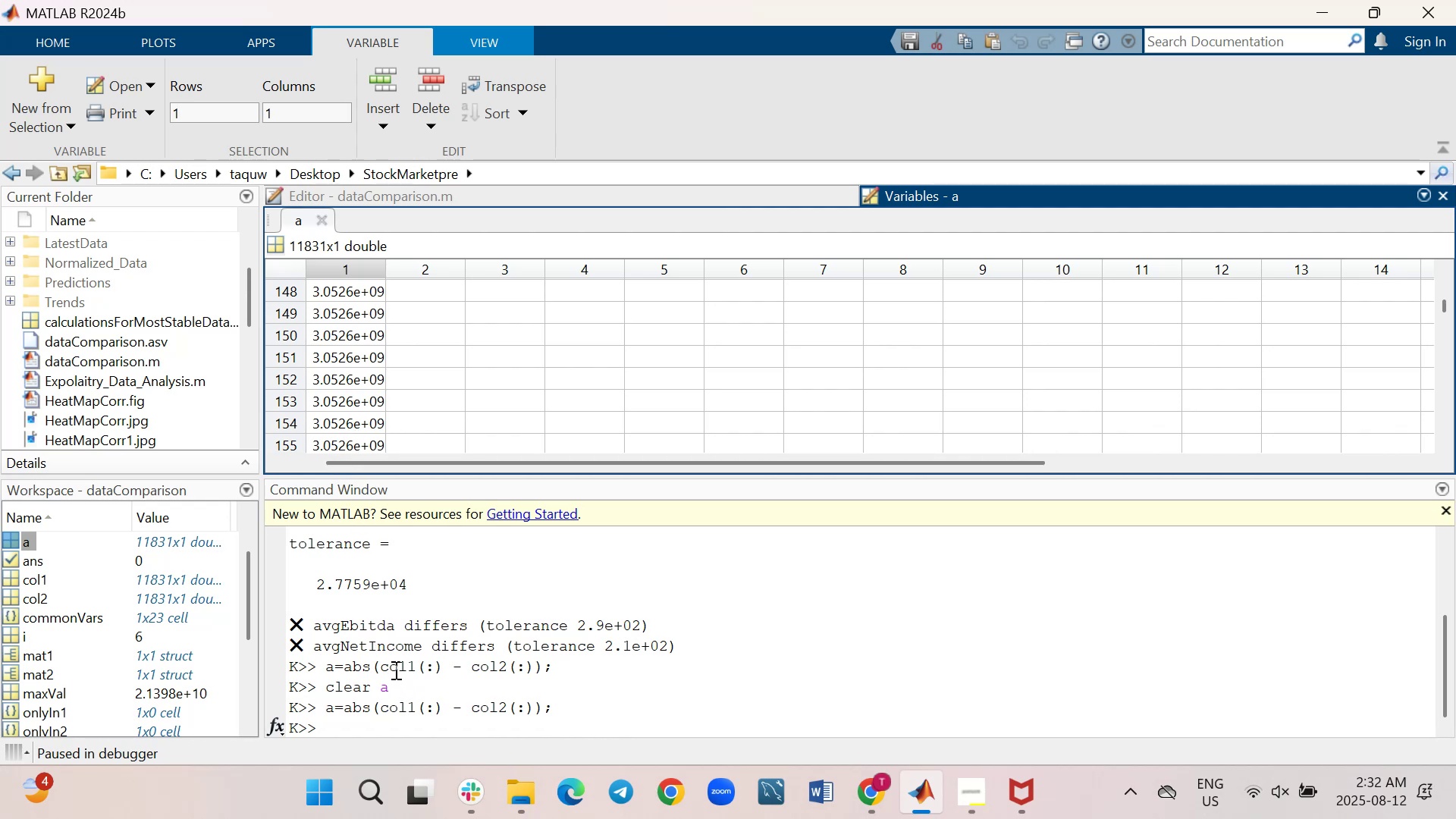 
left_click([468, 199])
 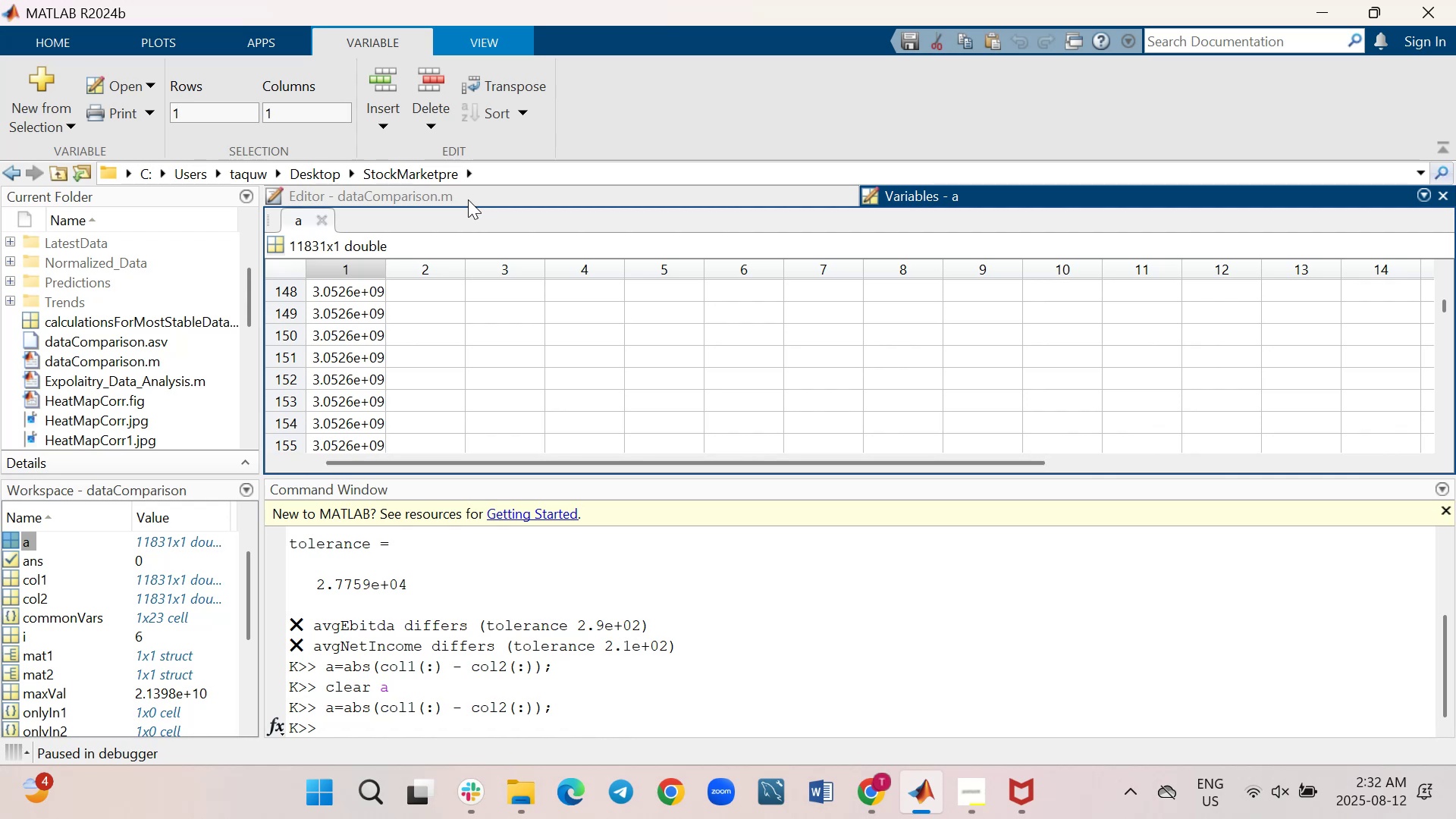 
right_click([468, 199])
 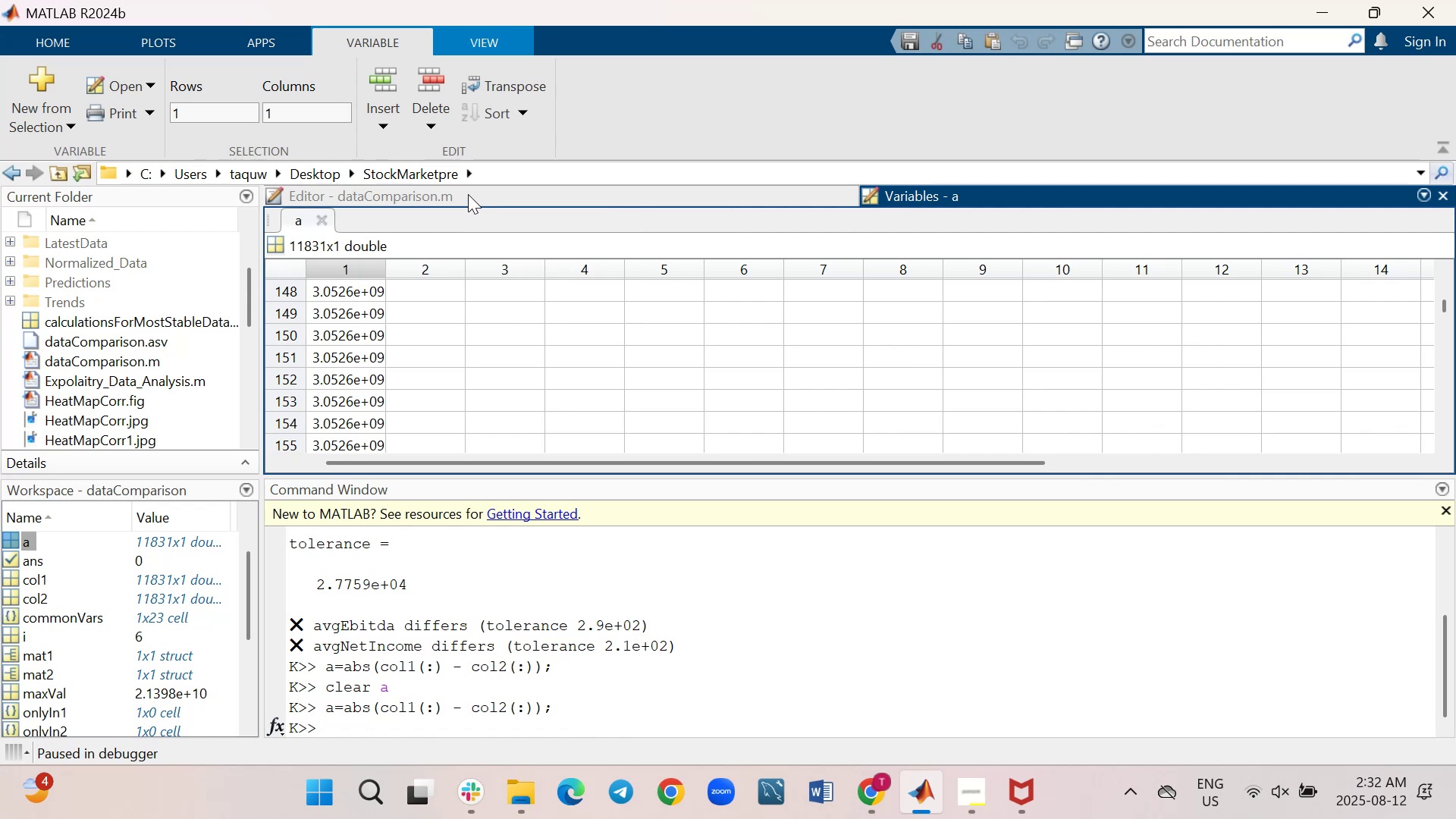 
left_click([468, 193])
 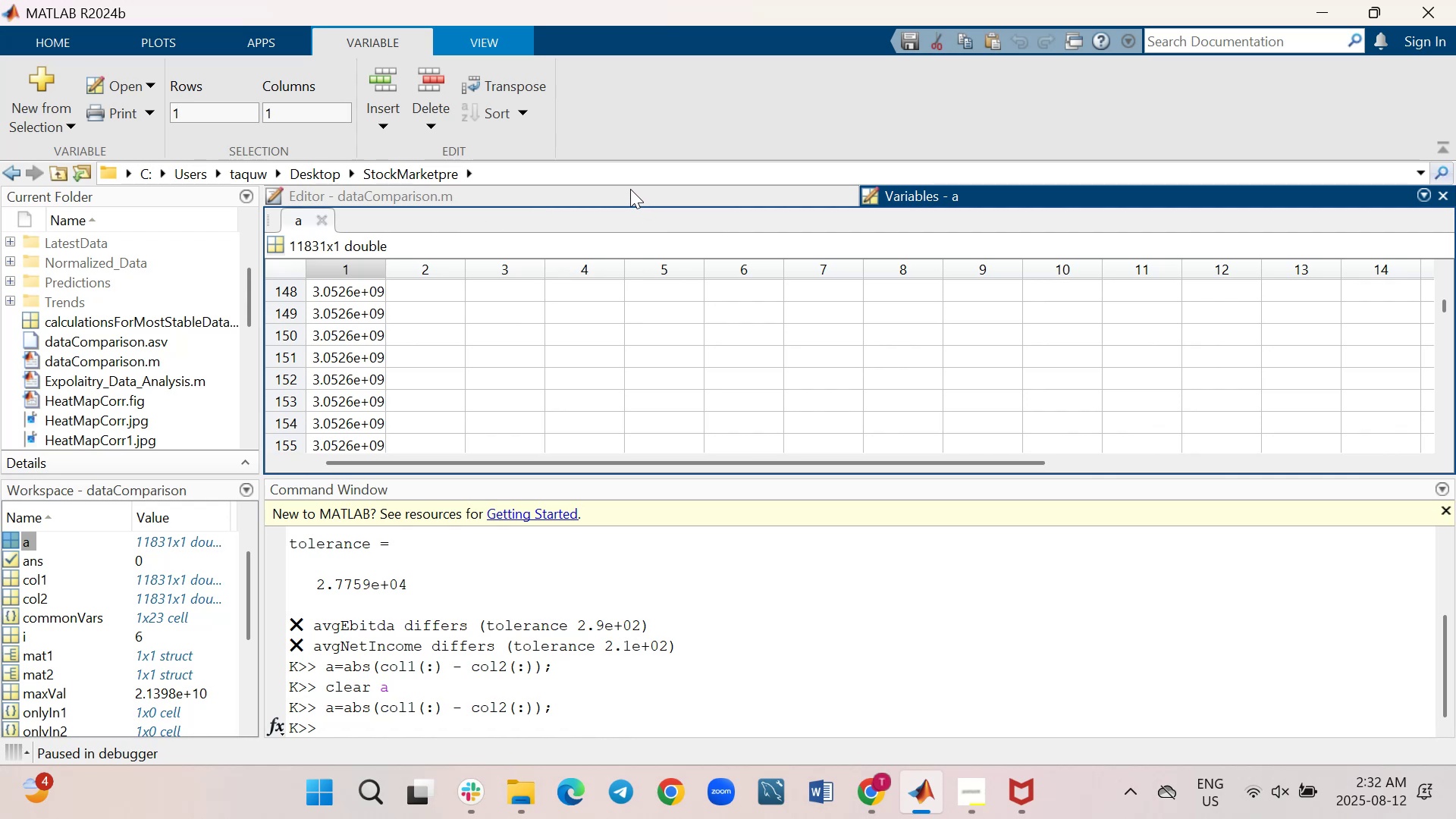 
left_click([625, 196])
 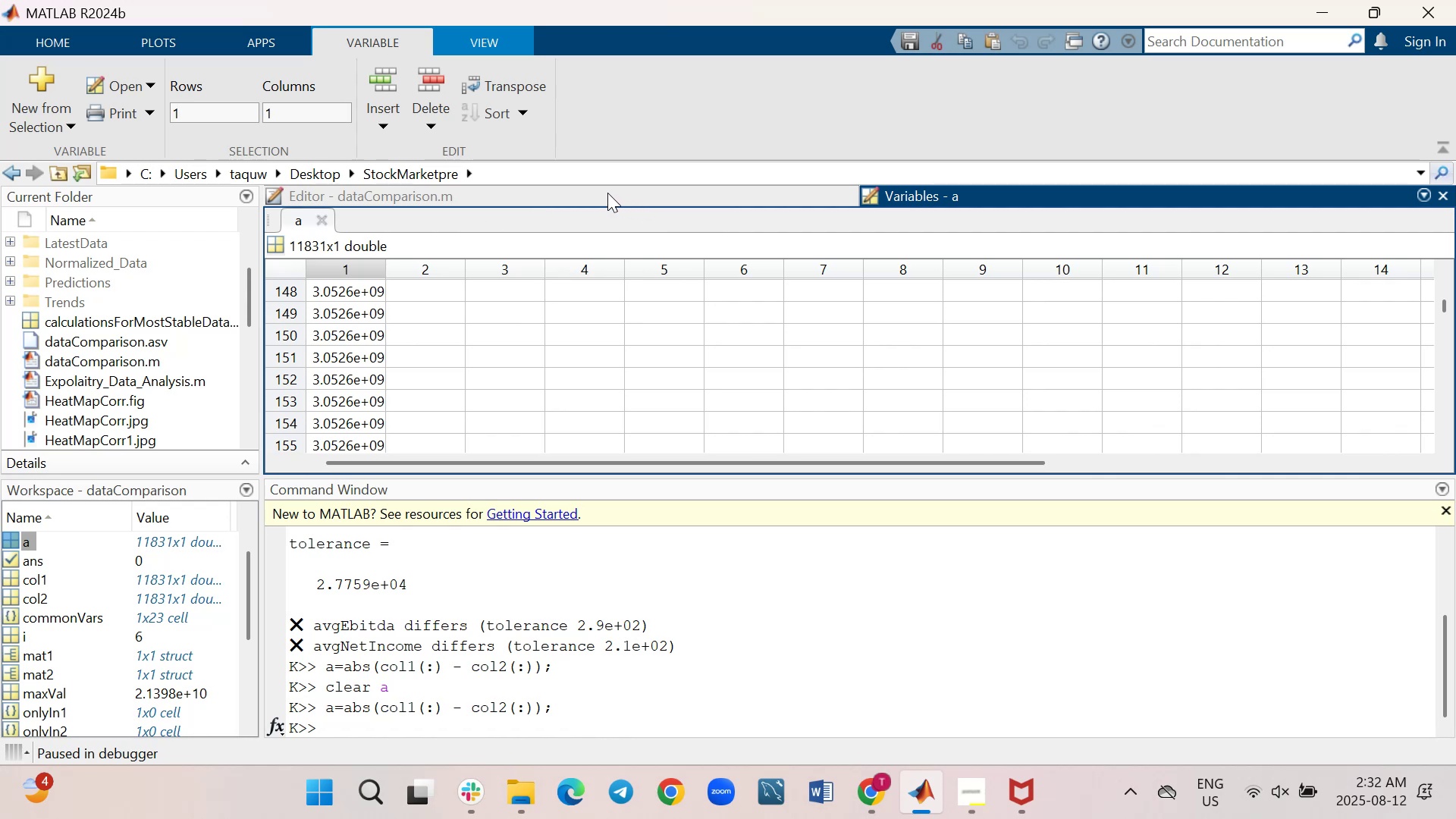 
left_click([581, 193])
 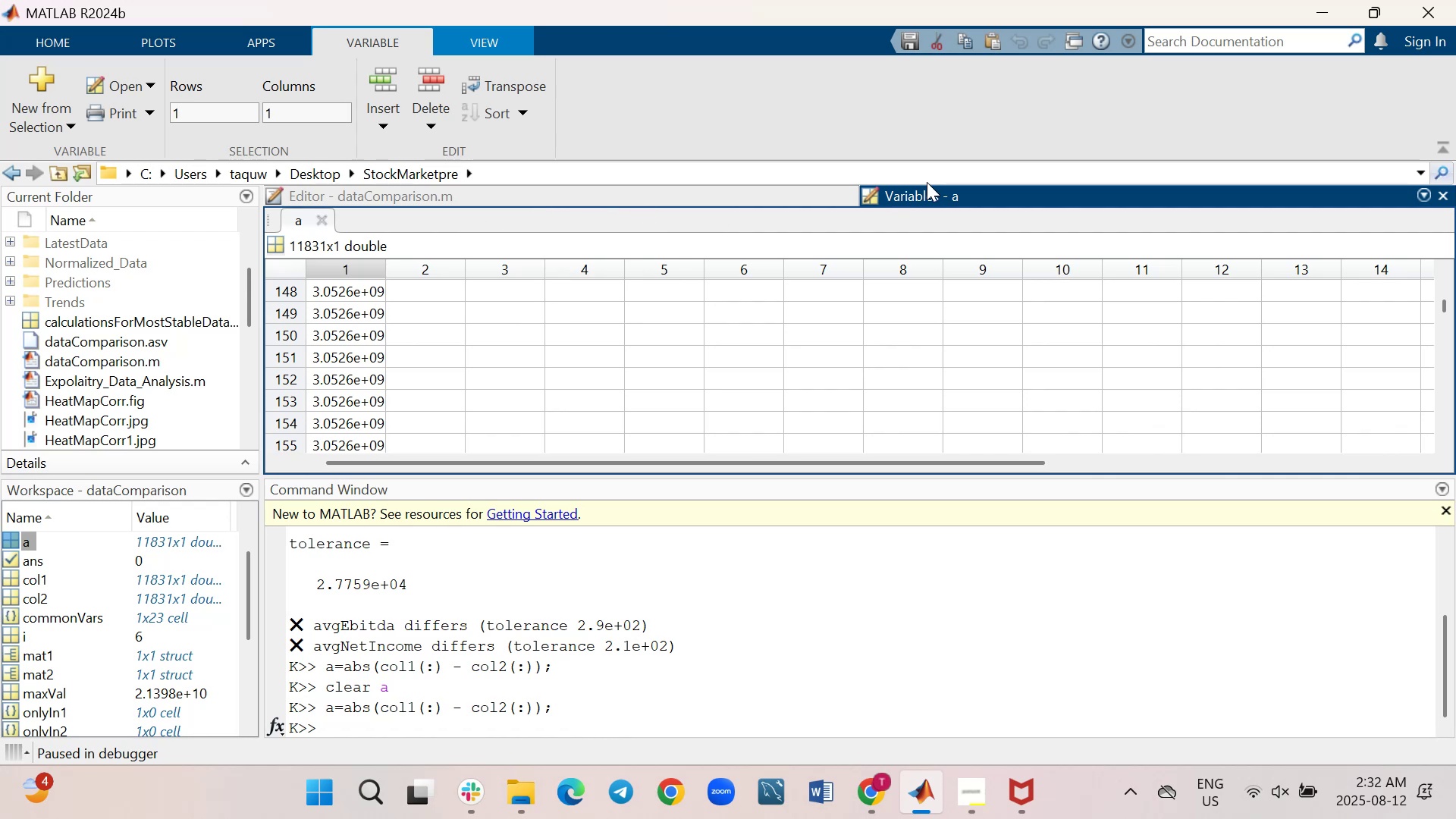 
left_click([927, 192])
 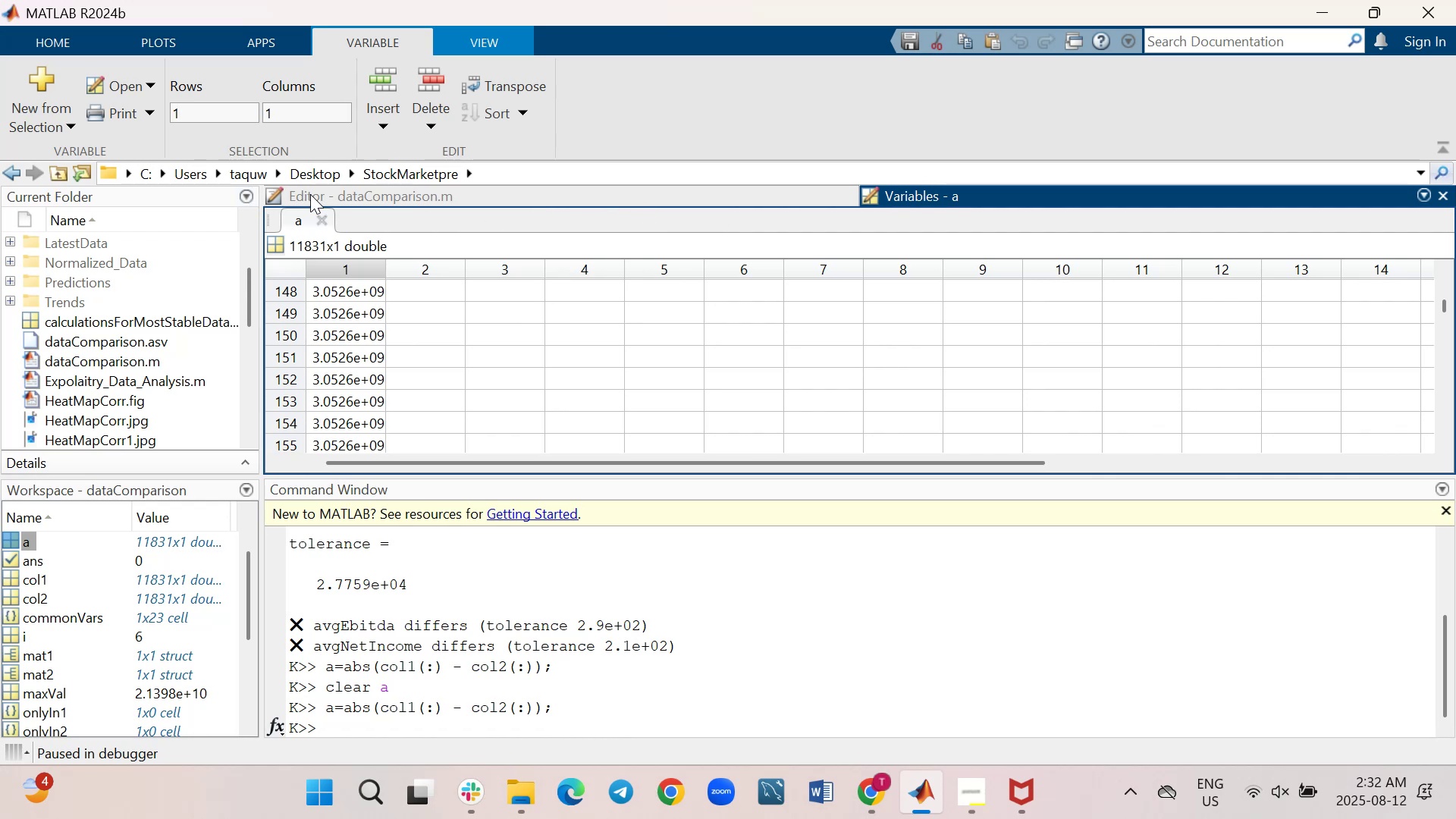 
double_click([310, 194])
 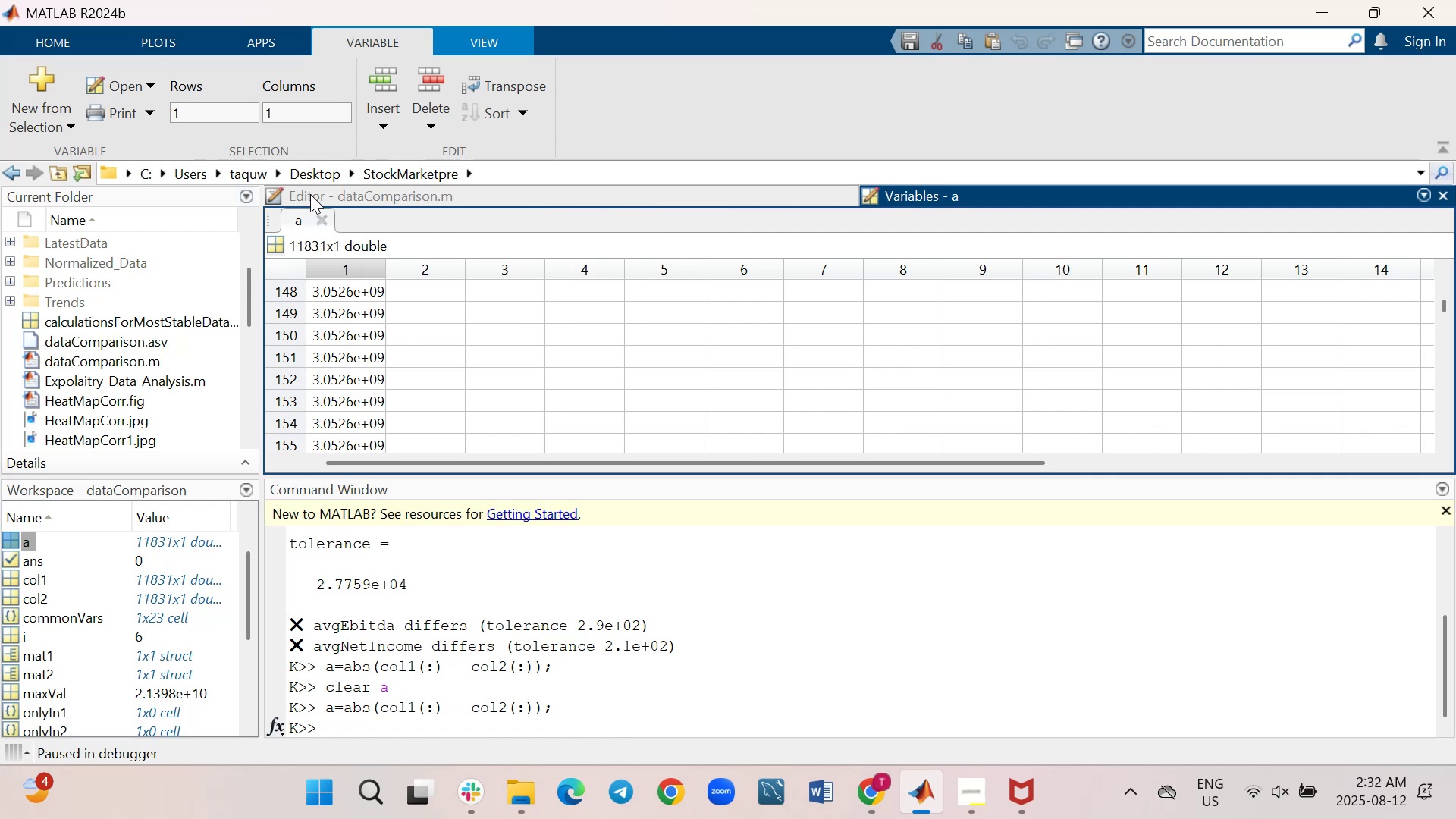 
triple_click([310, 194])
 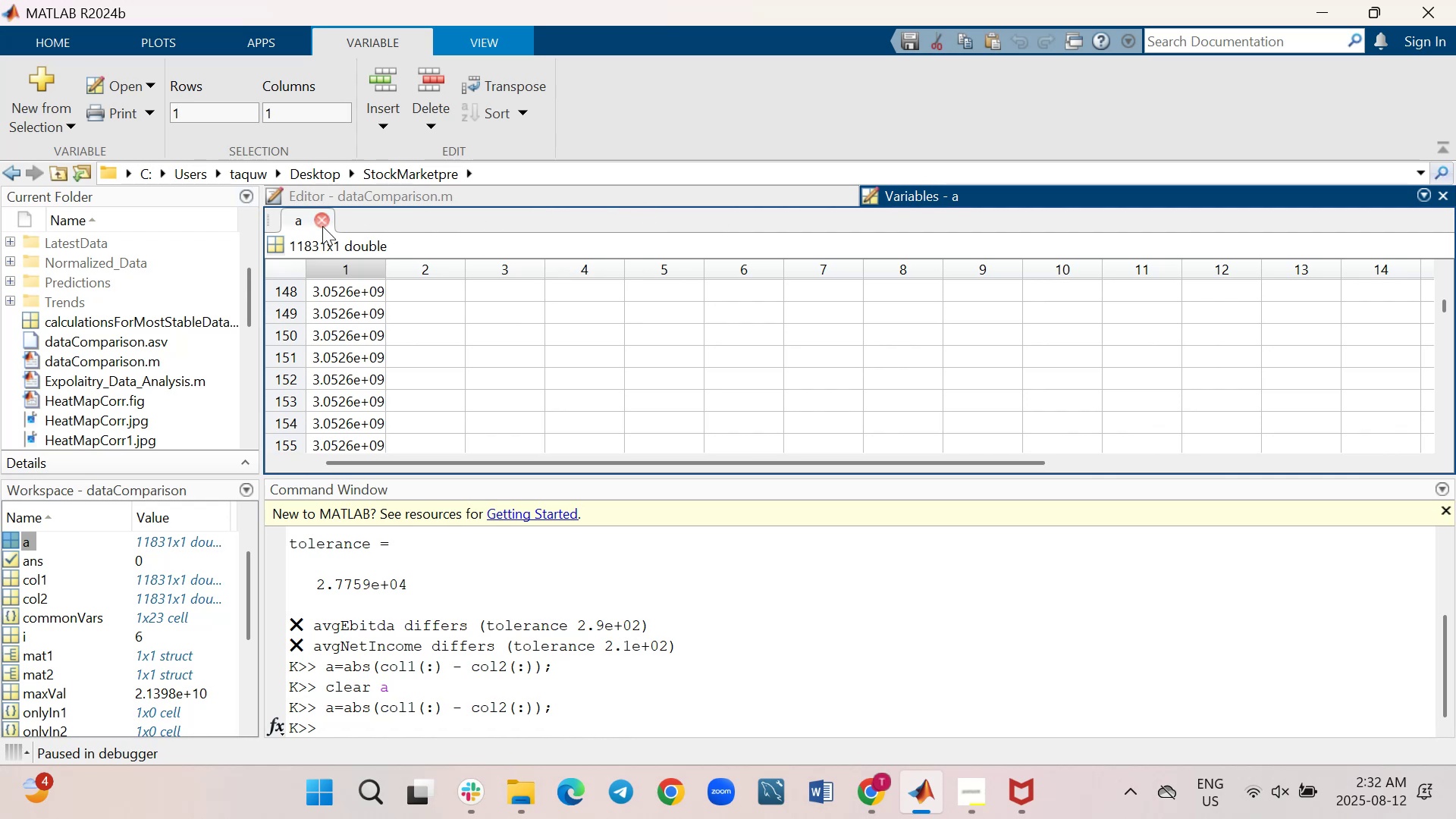 
left_click([323, 226])
 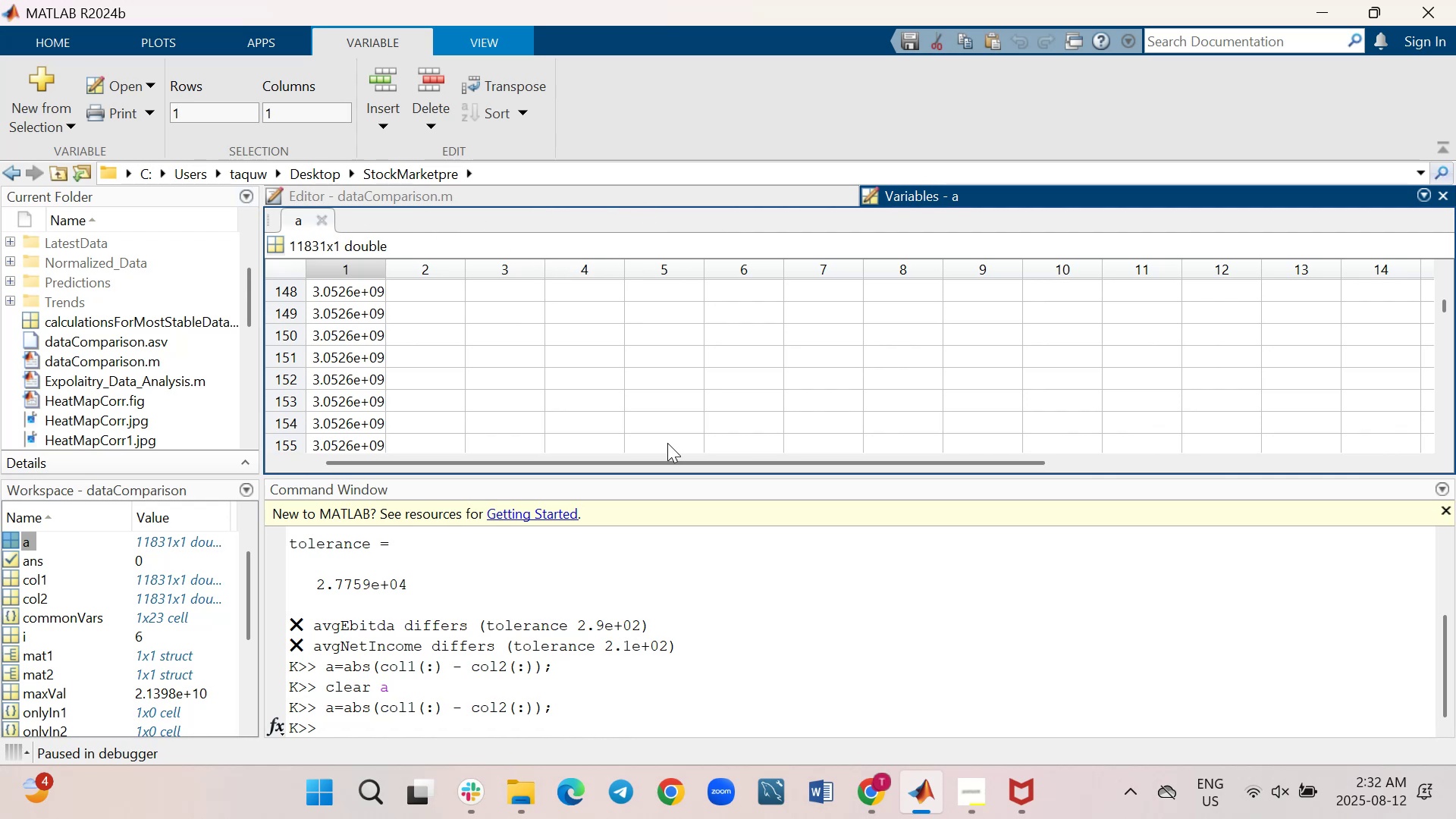 
scroll: coordinate [539, 323], scroll_direction: up, amount: 3.0
 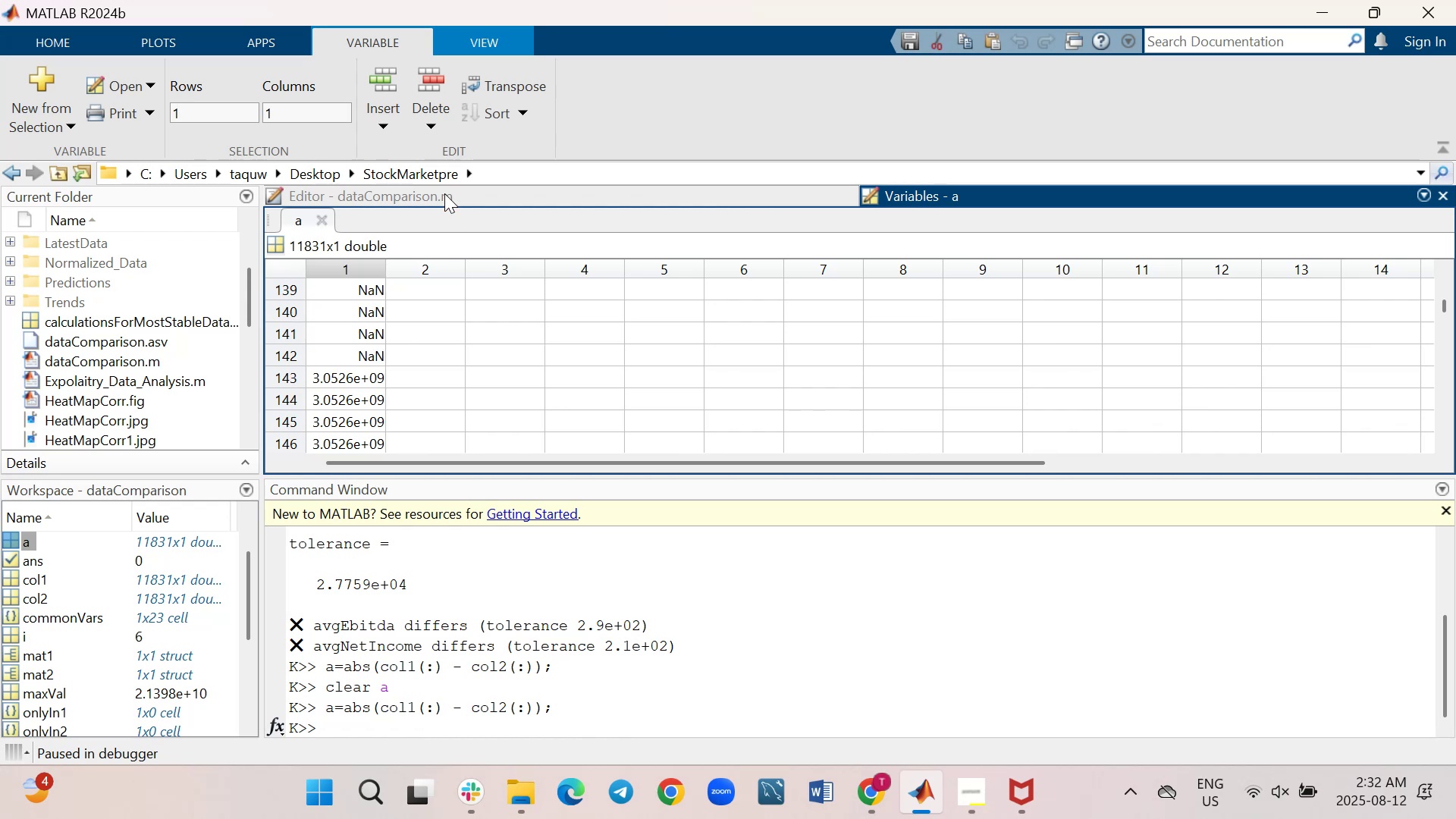 
double_click([444, 193])
 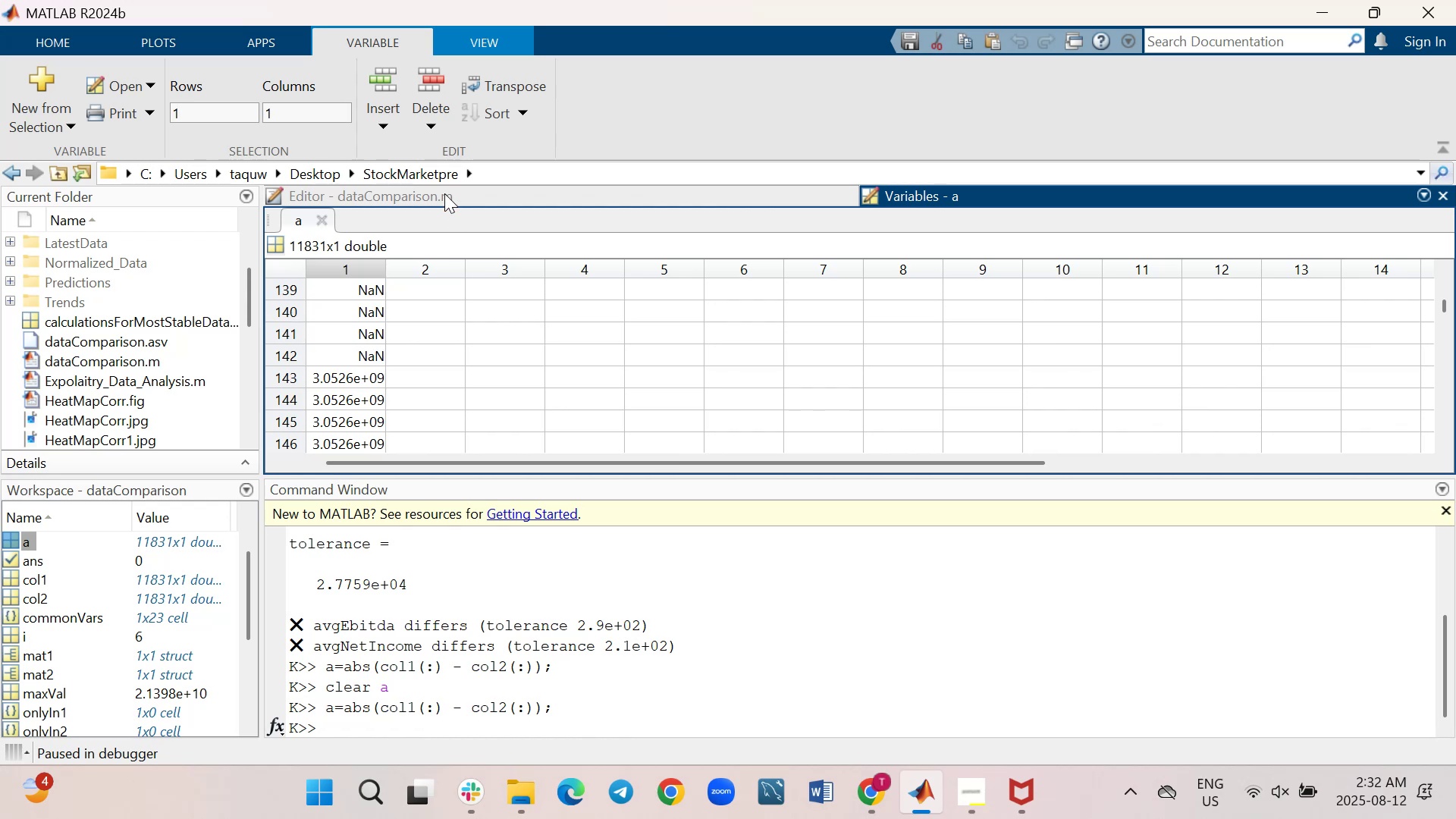 
triple_click([444, 193])
 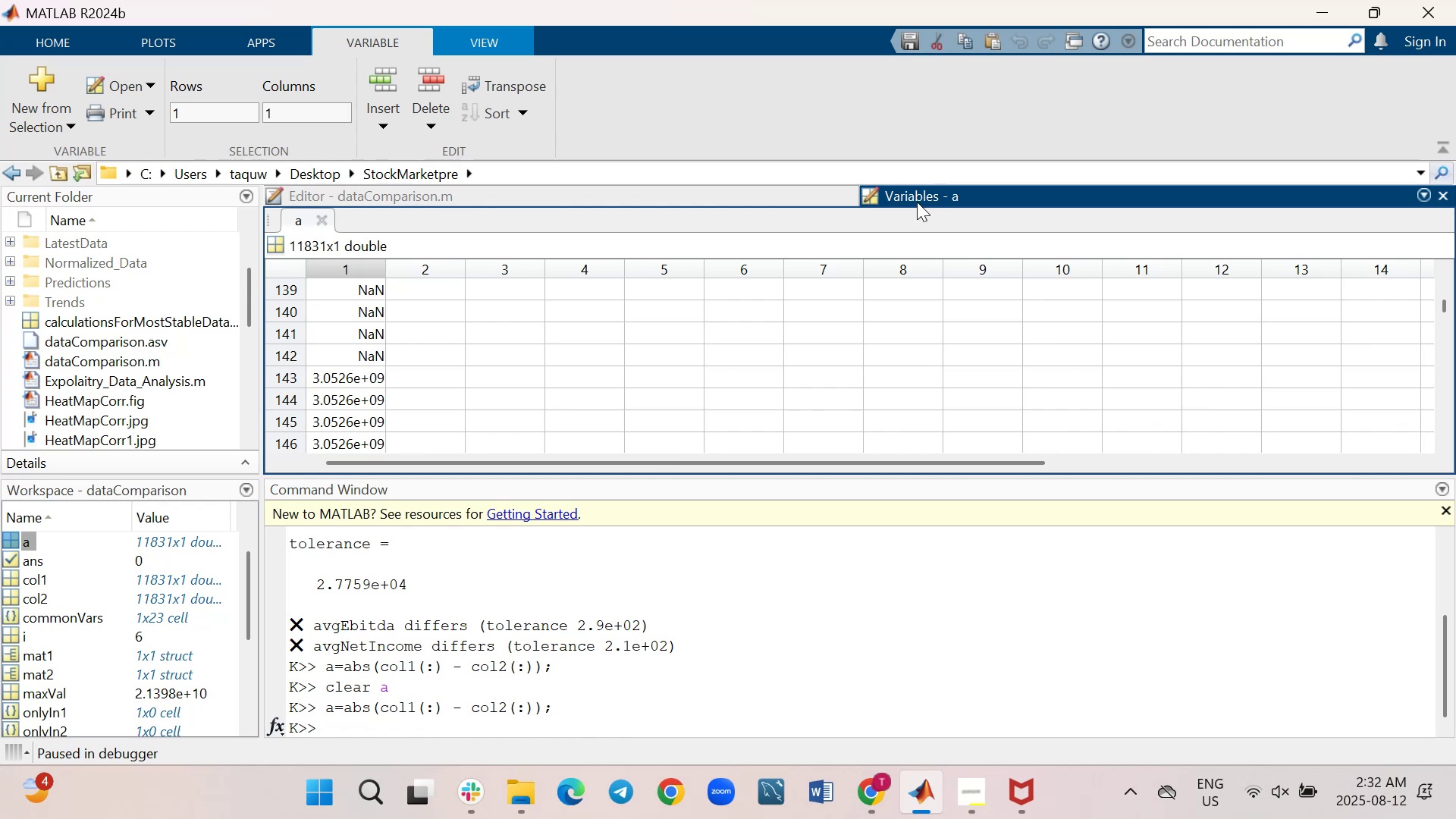 
left_click([930, 195])
 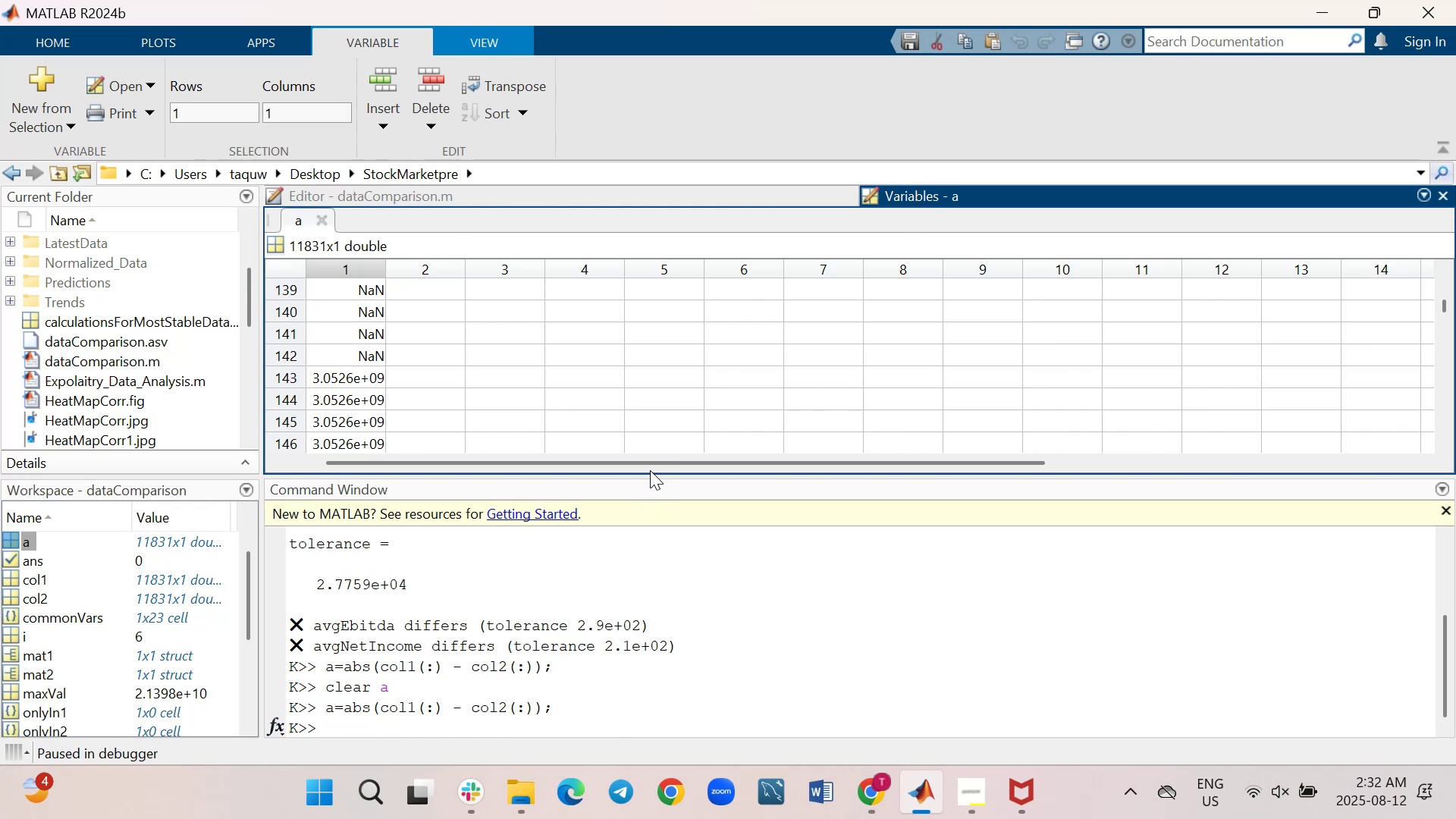 
left_click([650, 578])
 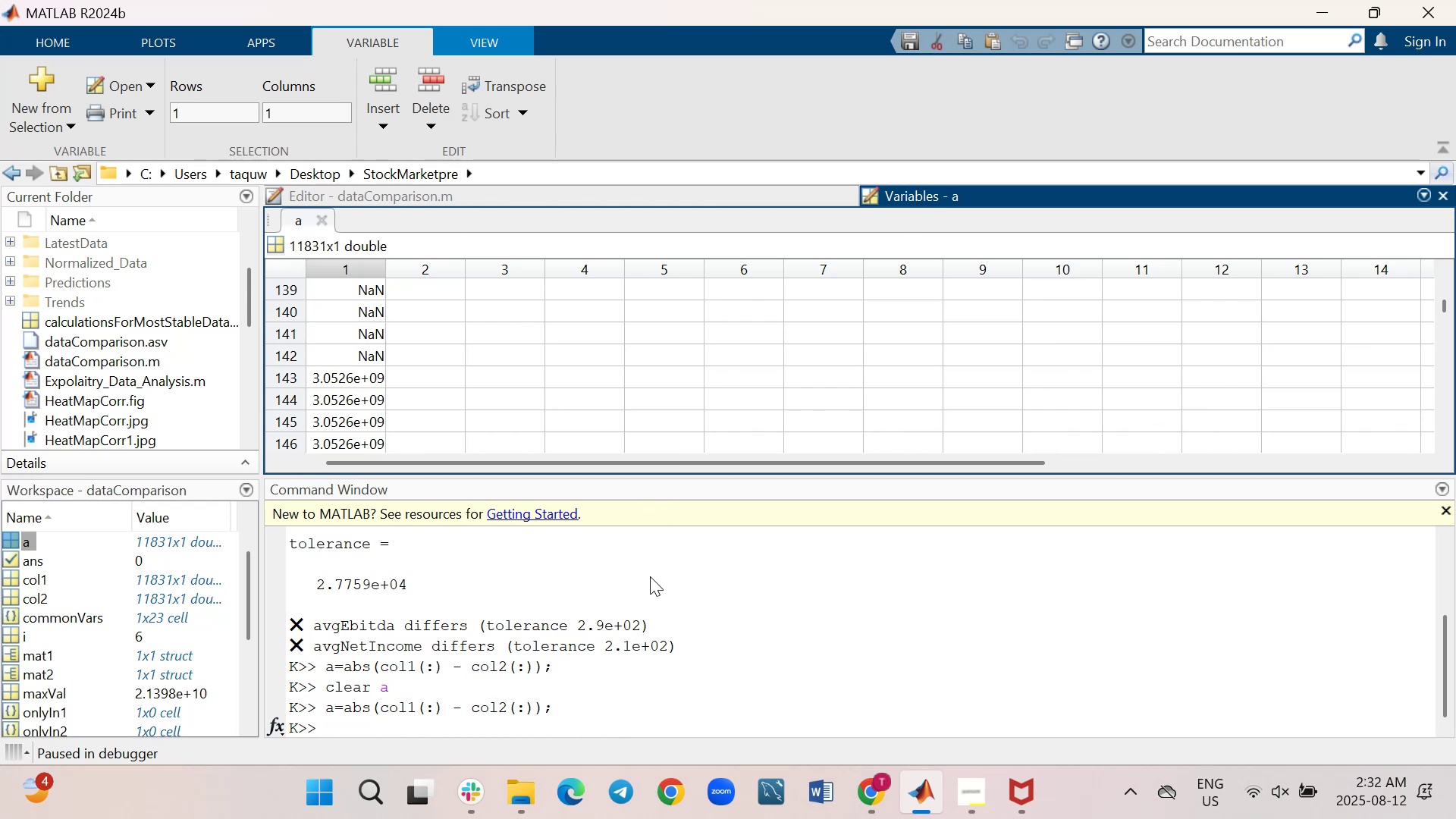 
scroll: coordinate [629, 544], scroll_direction: up, amount: 4.0
 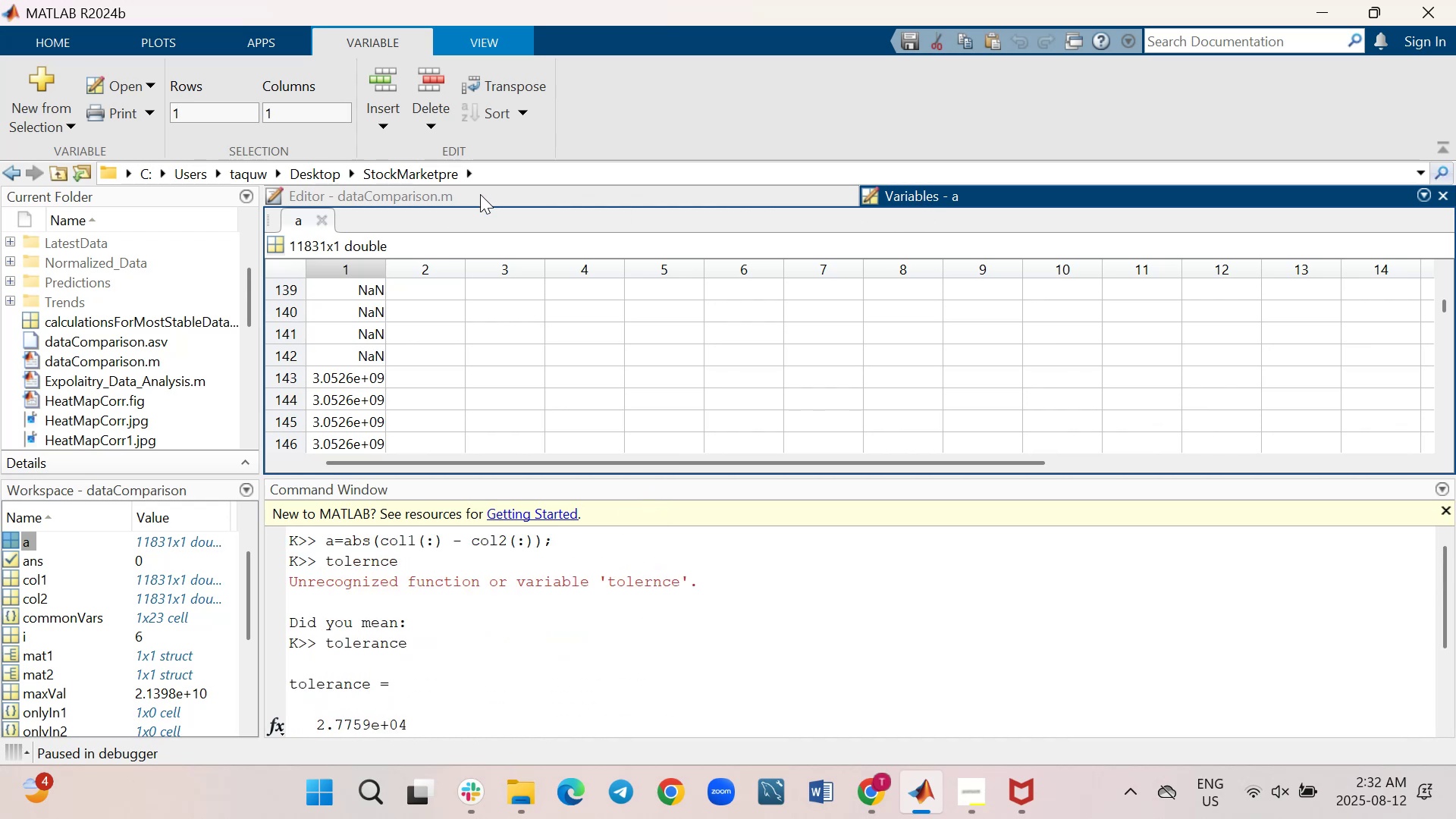 
left_click([479, 195])
 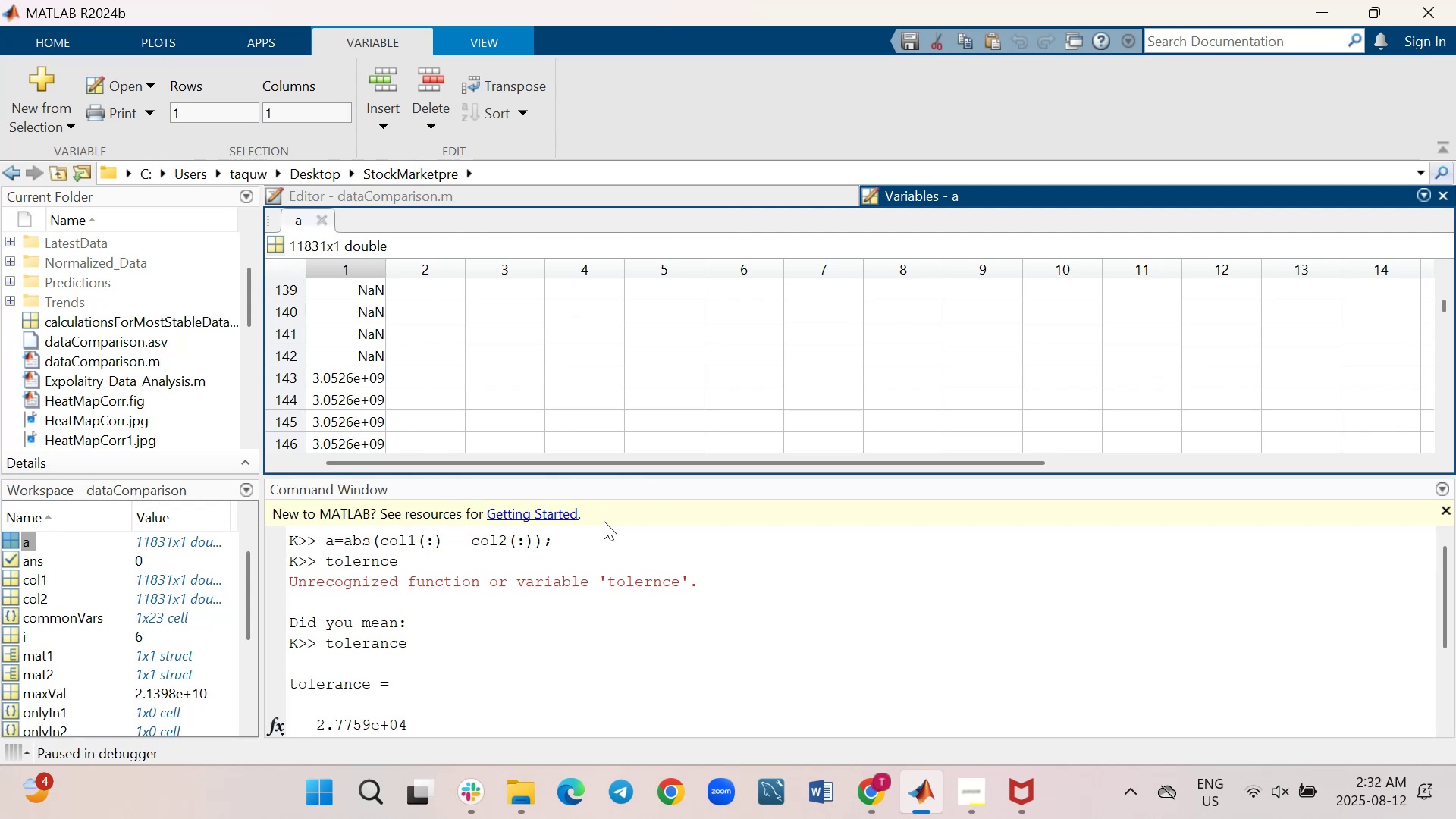 
scroll: coordinate [604, 521], scroll_direction: none, amount: 0.0
 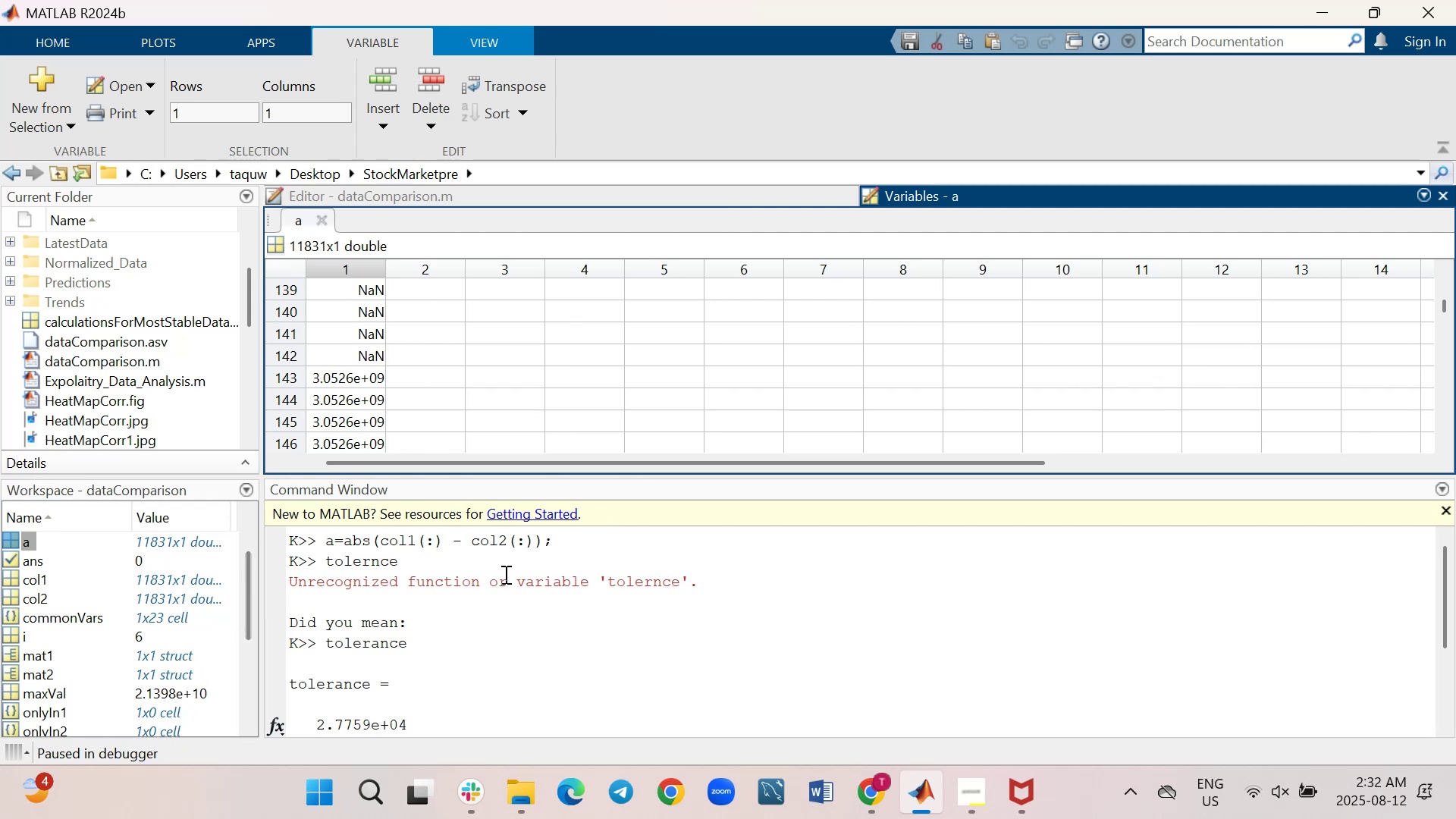 
wait(6.27)
 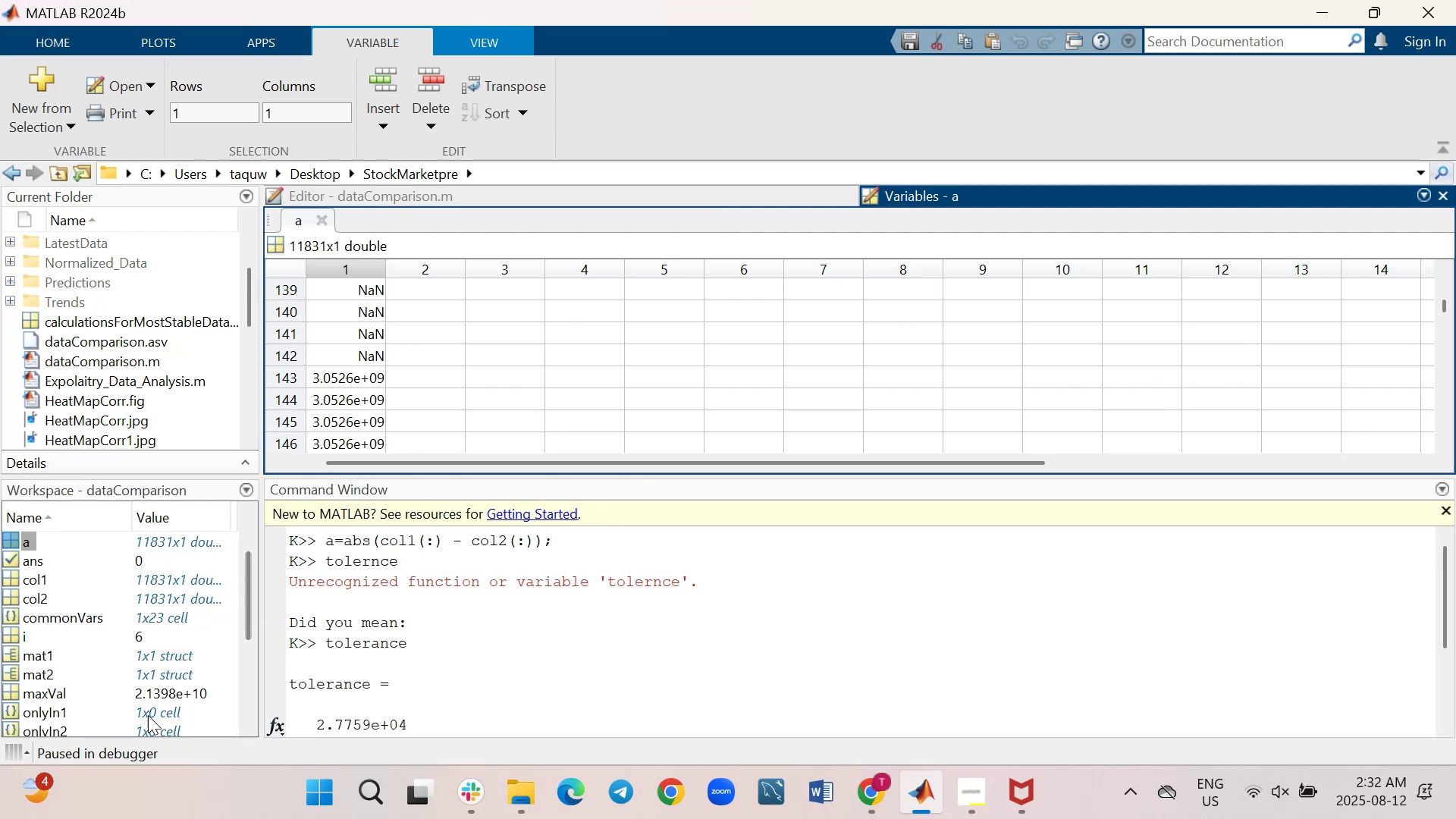 
scroll: coordinate [504, 574], scroll_direction: up, amount: 4.0
 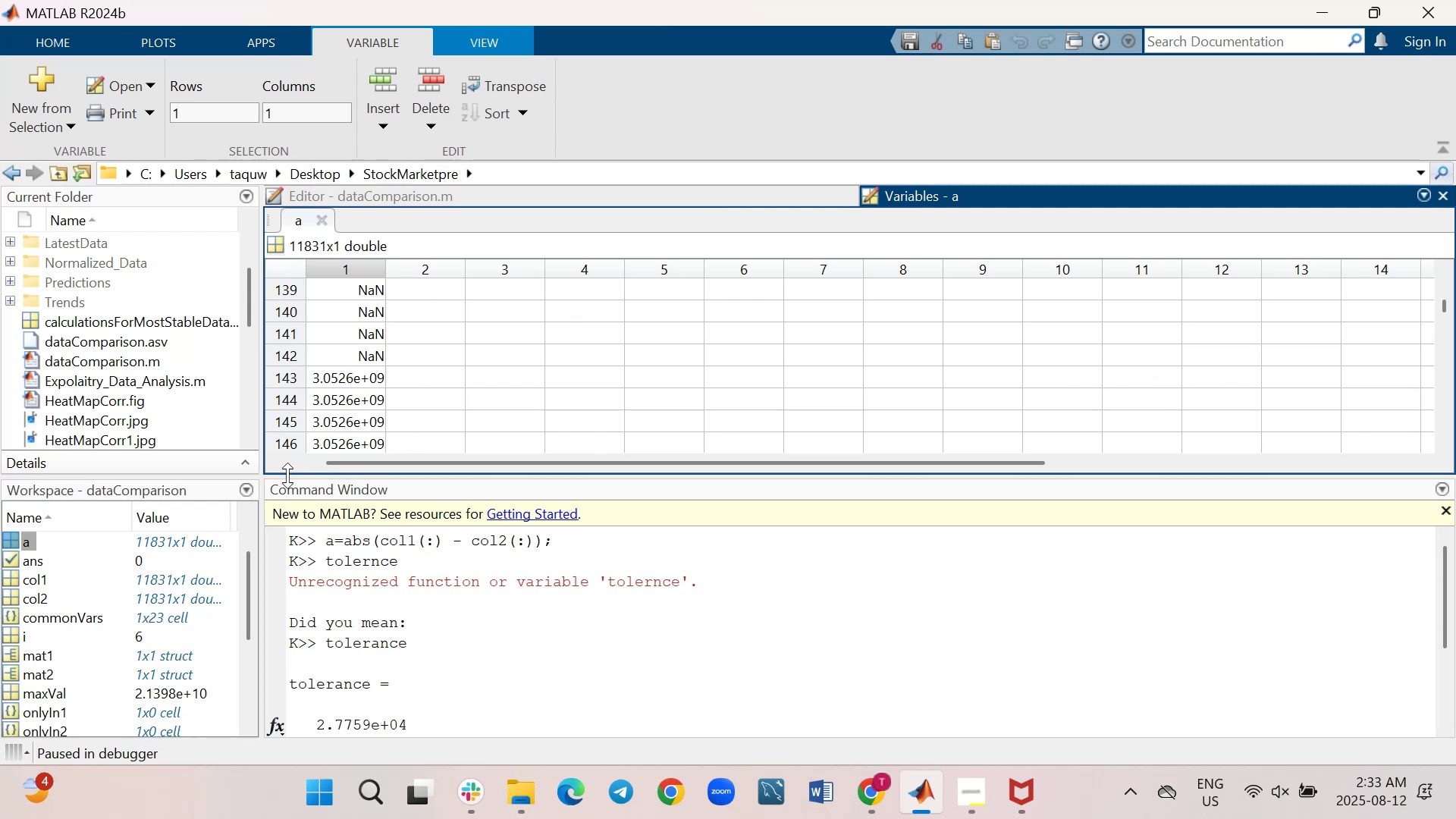 
left_click_drag(start_coordinate=[297, 475], to_coordinate=[322, 656])
 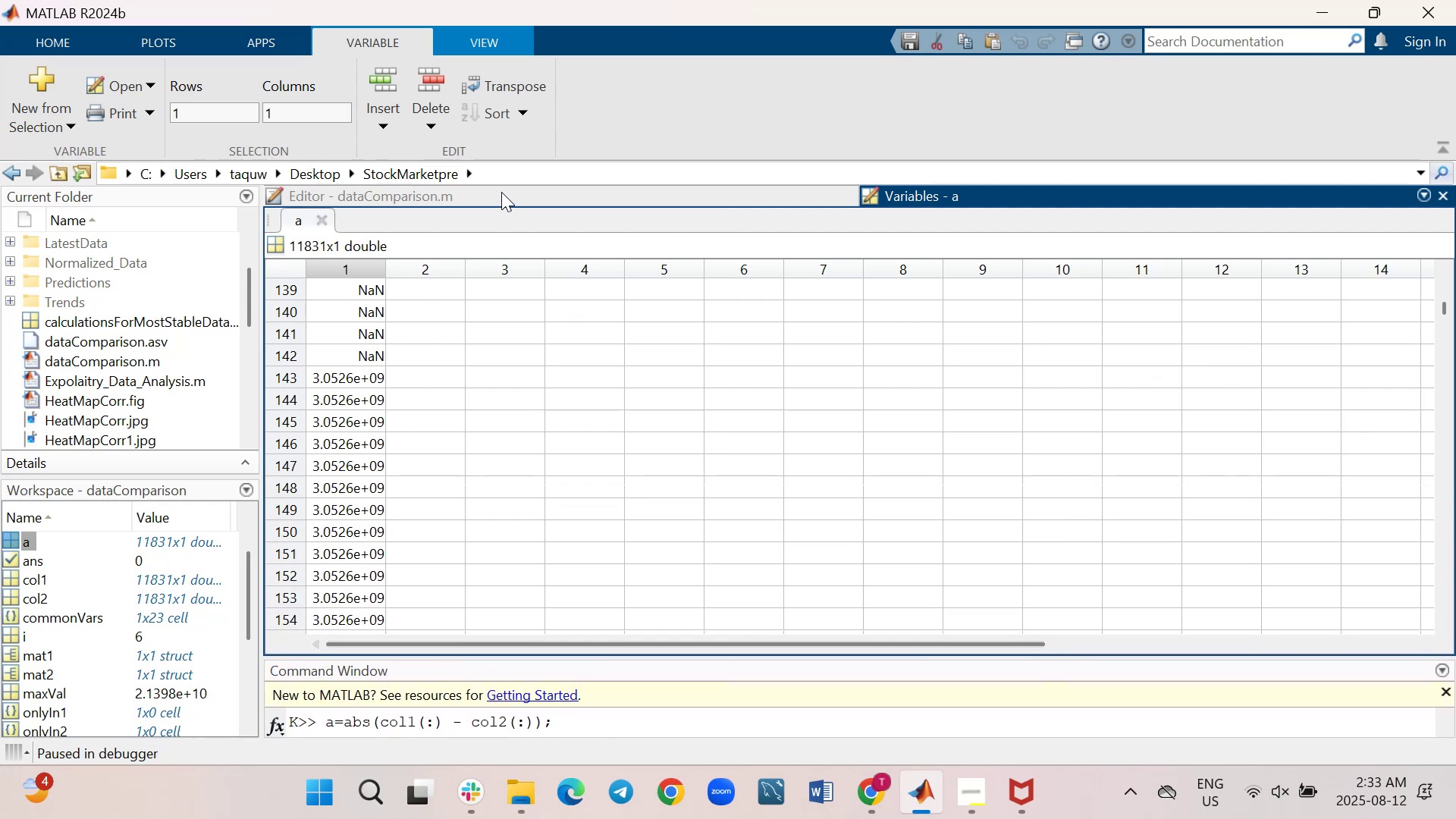 
left_click([501, 192])
 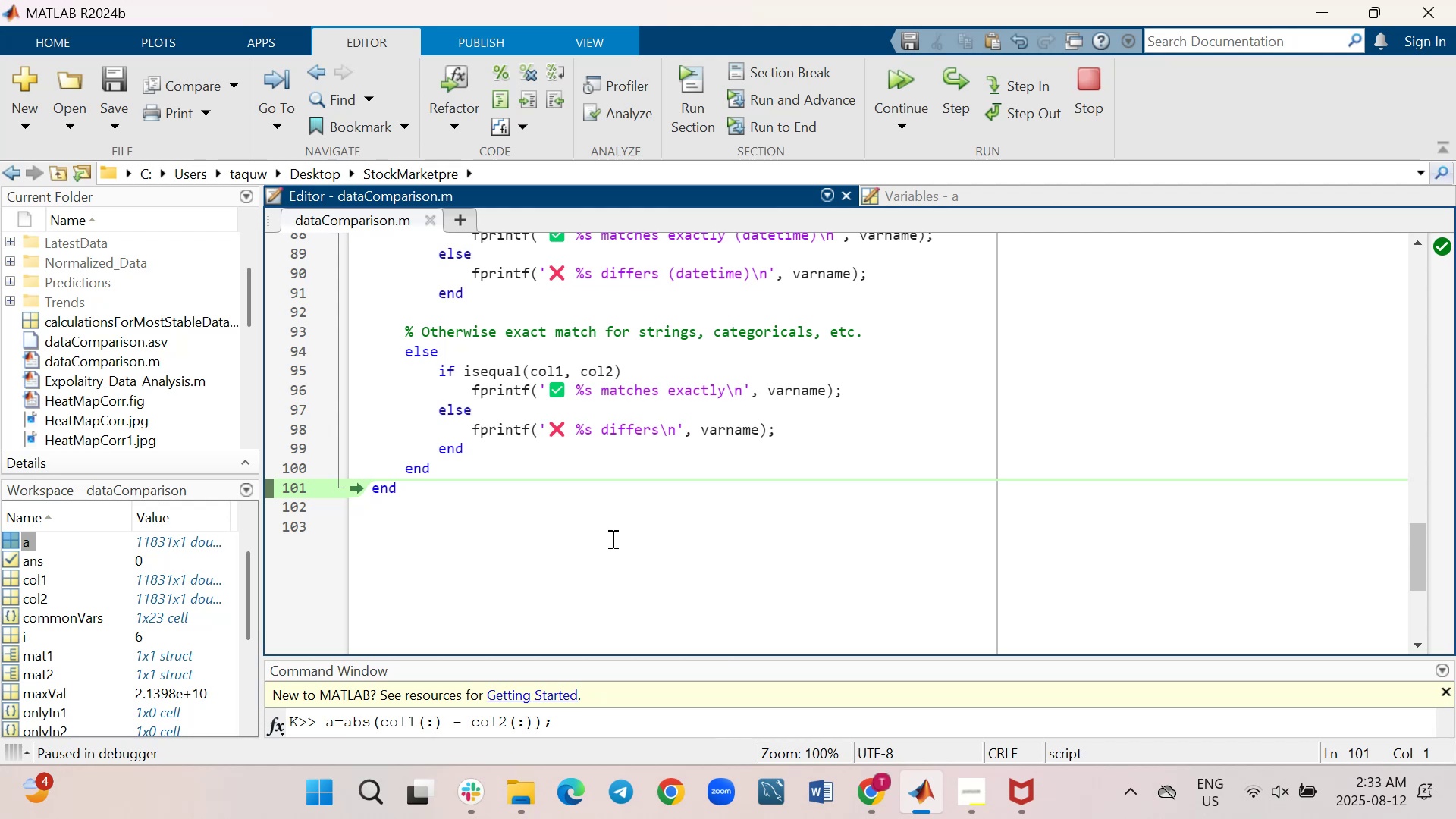 
wait(5.43)
 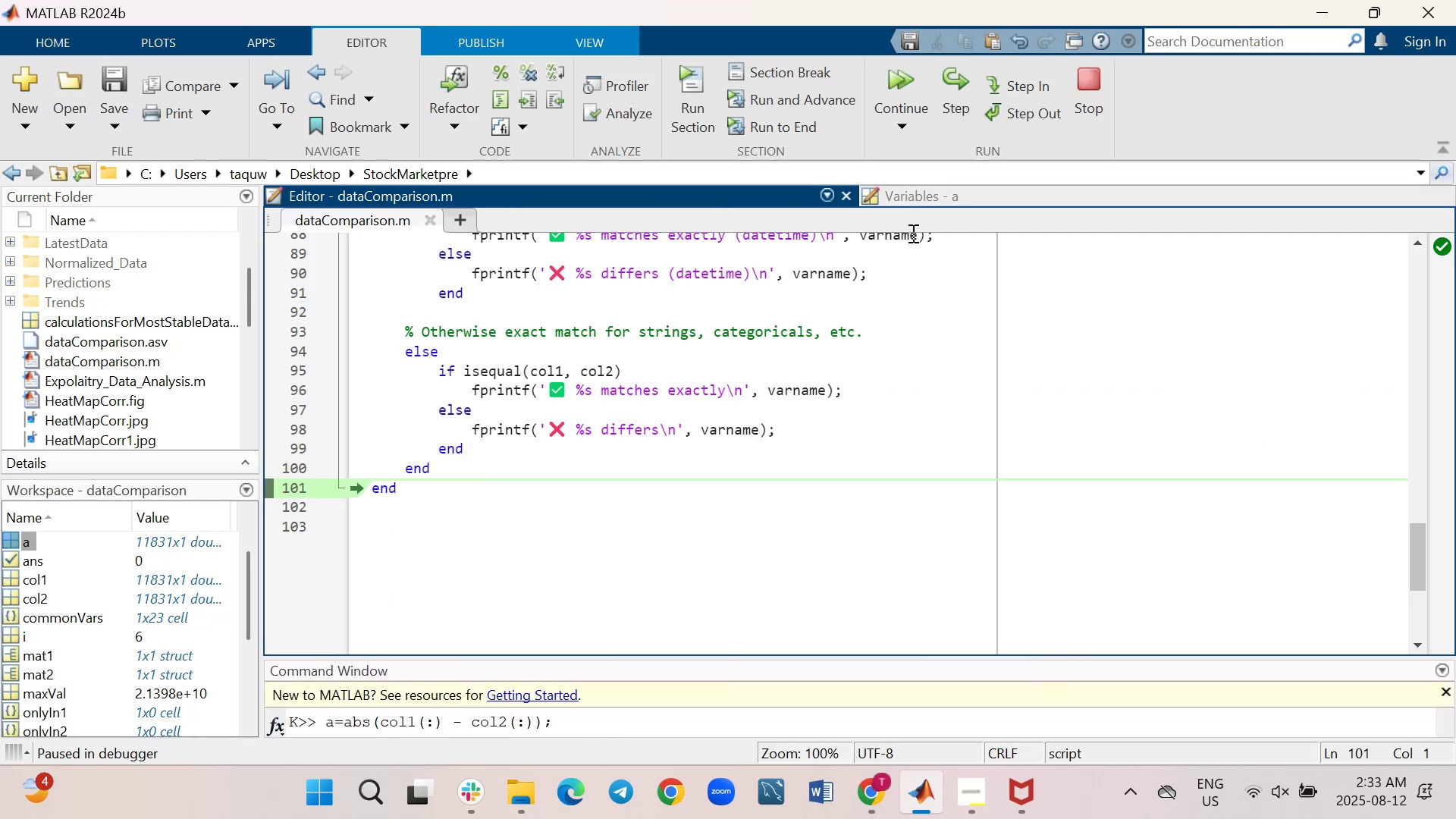 
left_click([592, 658])
 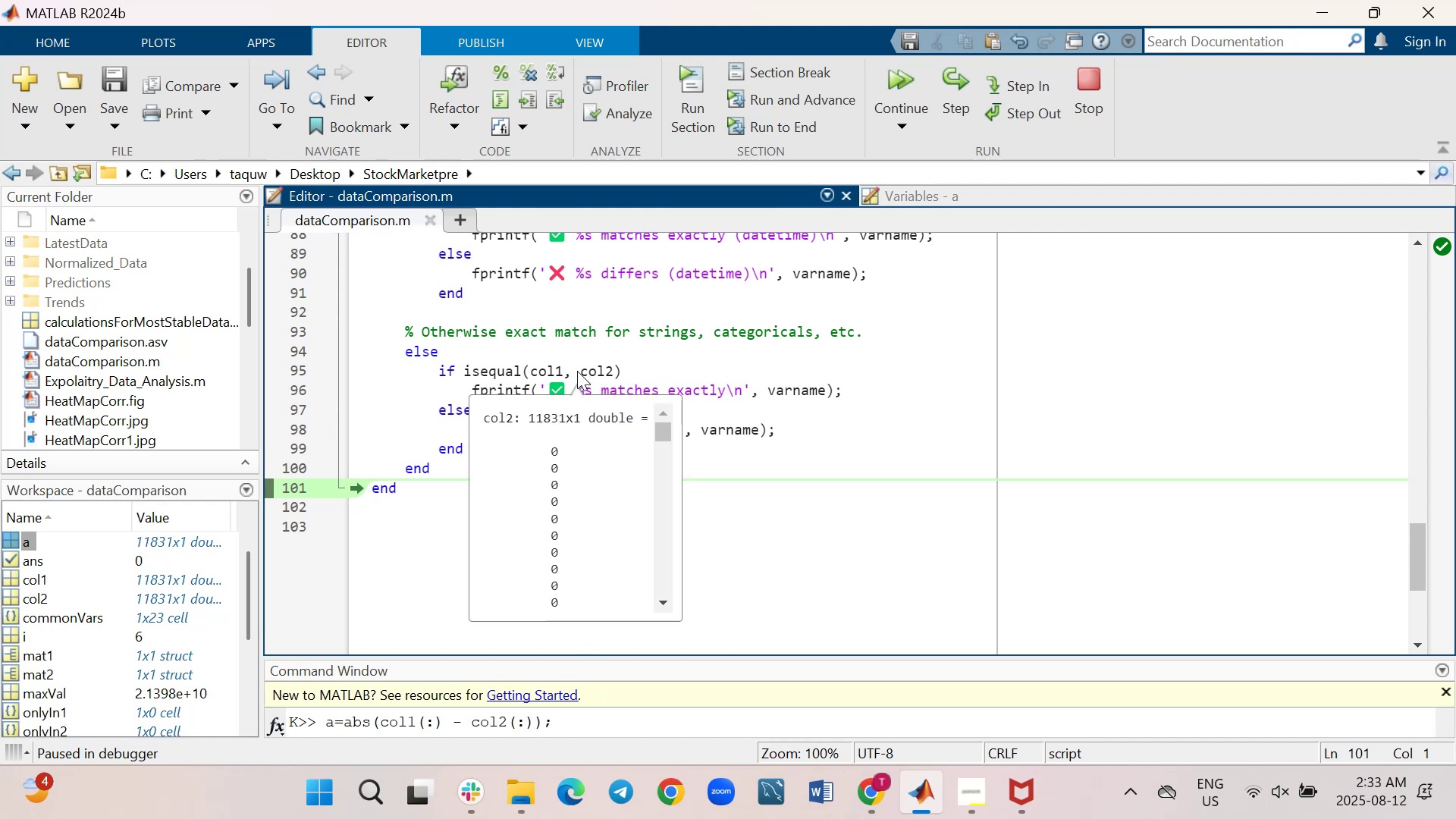 
wait(8.99)
 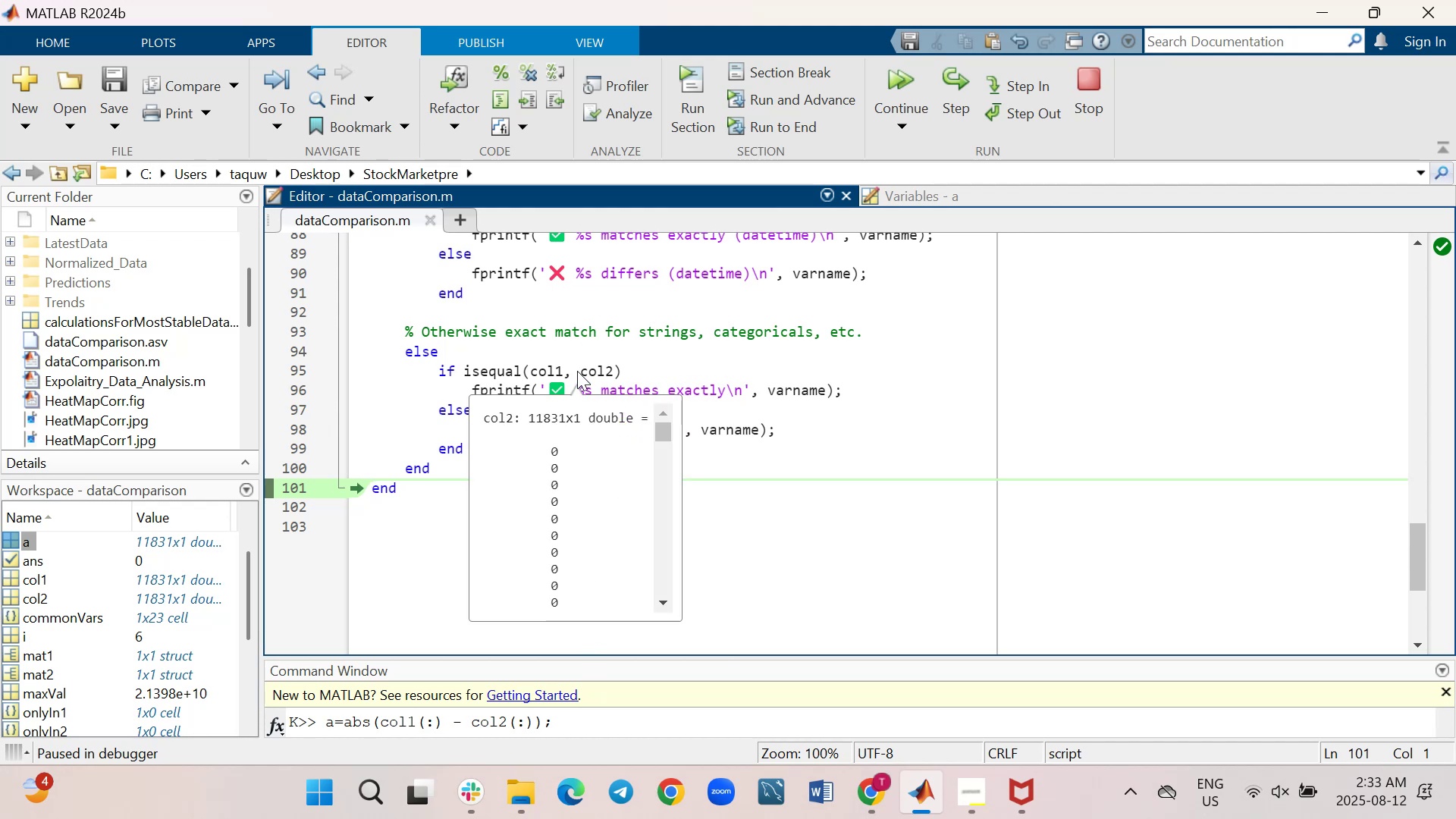 
scroll: coordinate [762, 492], scroll_direction: up, amount: 2.0
 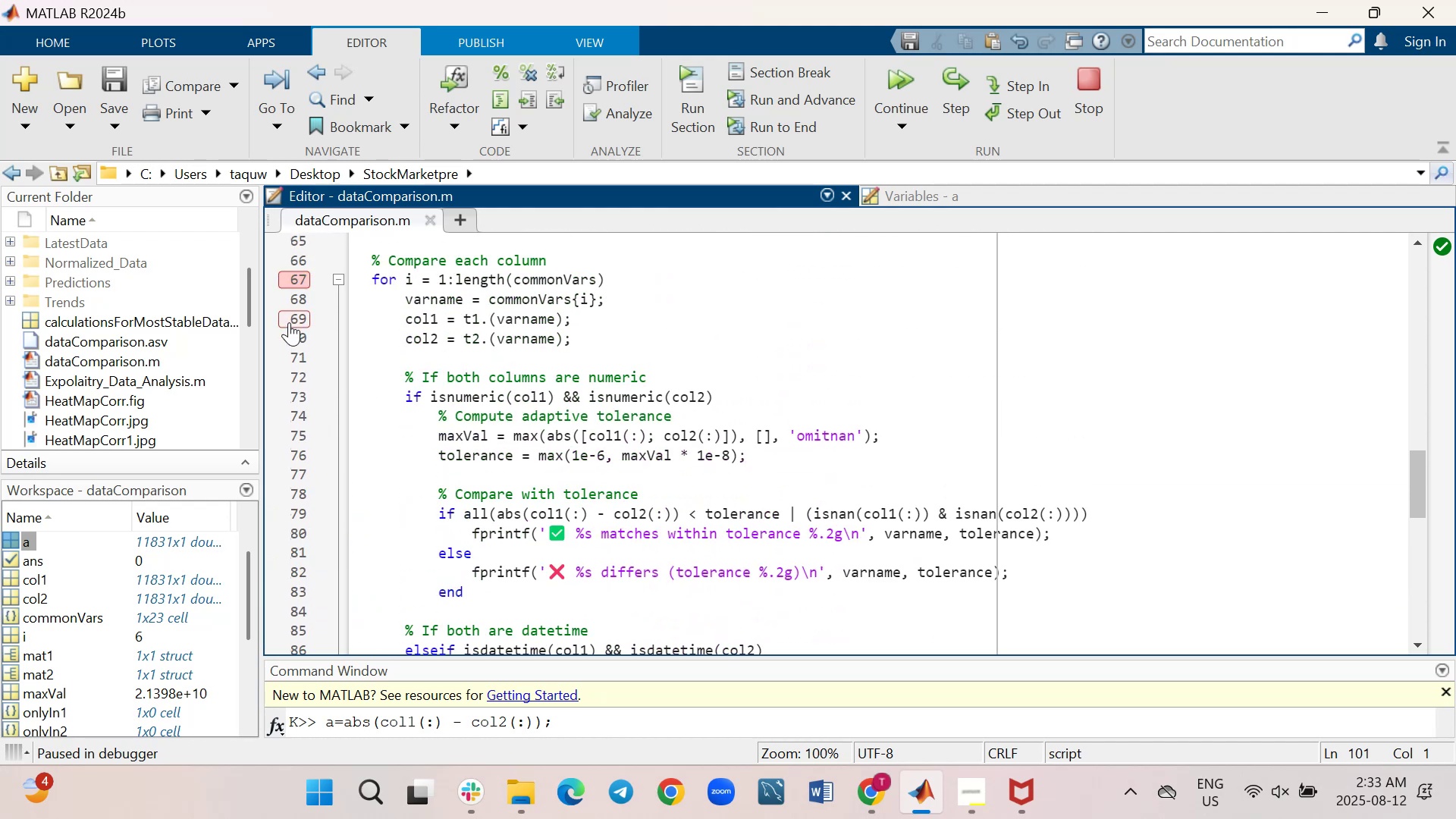 
left_click([290, 286])
 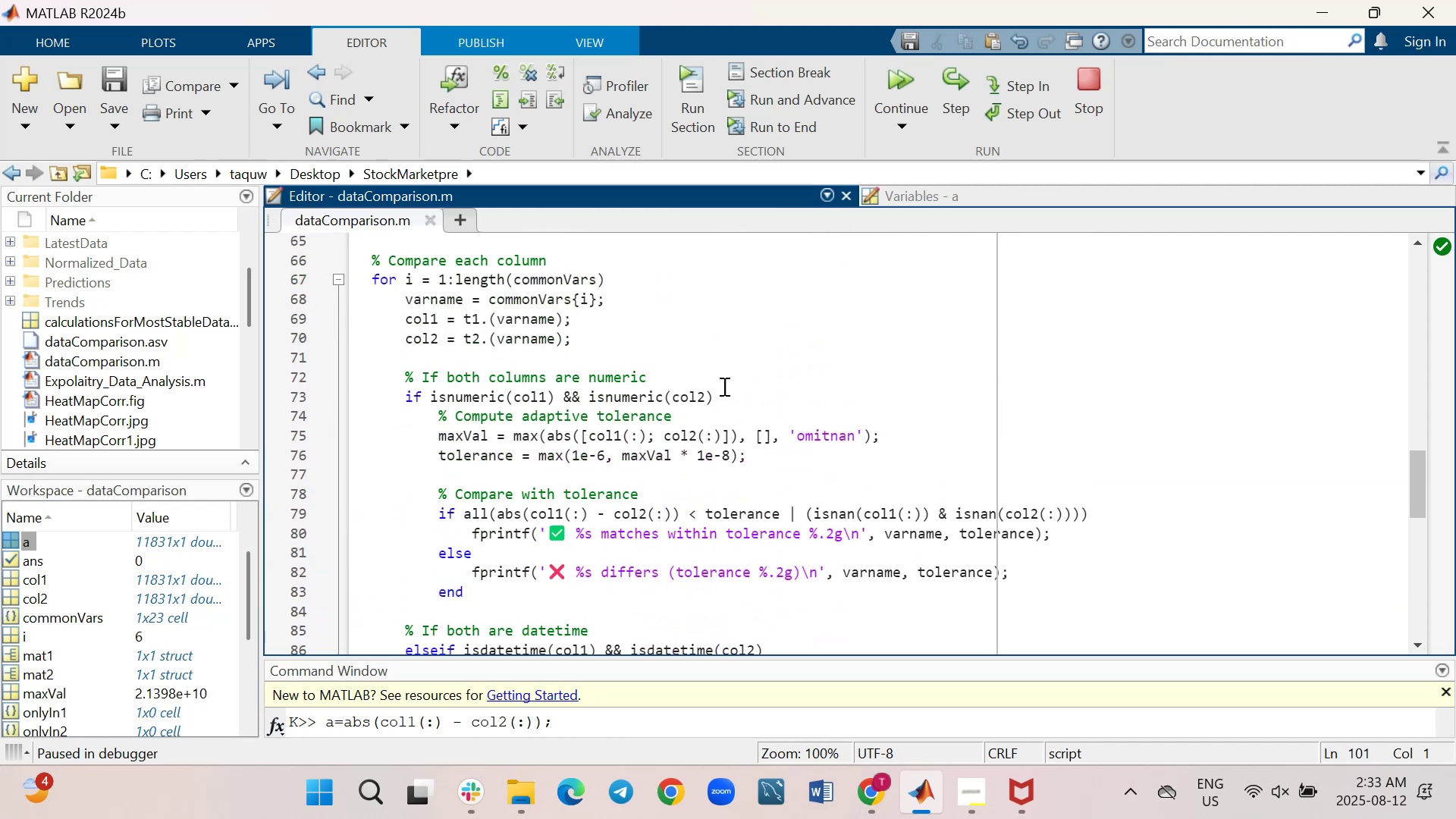 
scroll: coordinate [695, 363], scroll_direction: up, amount: 2.0
 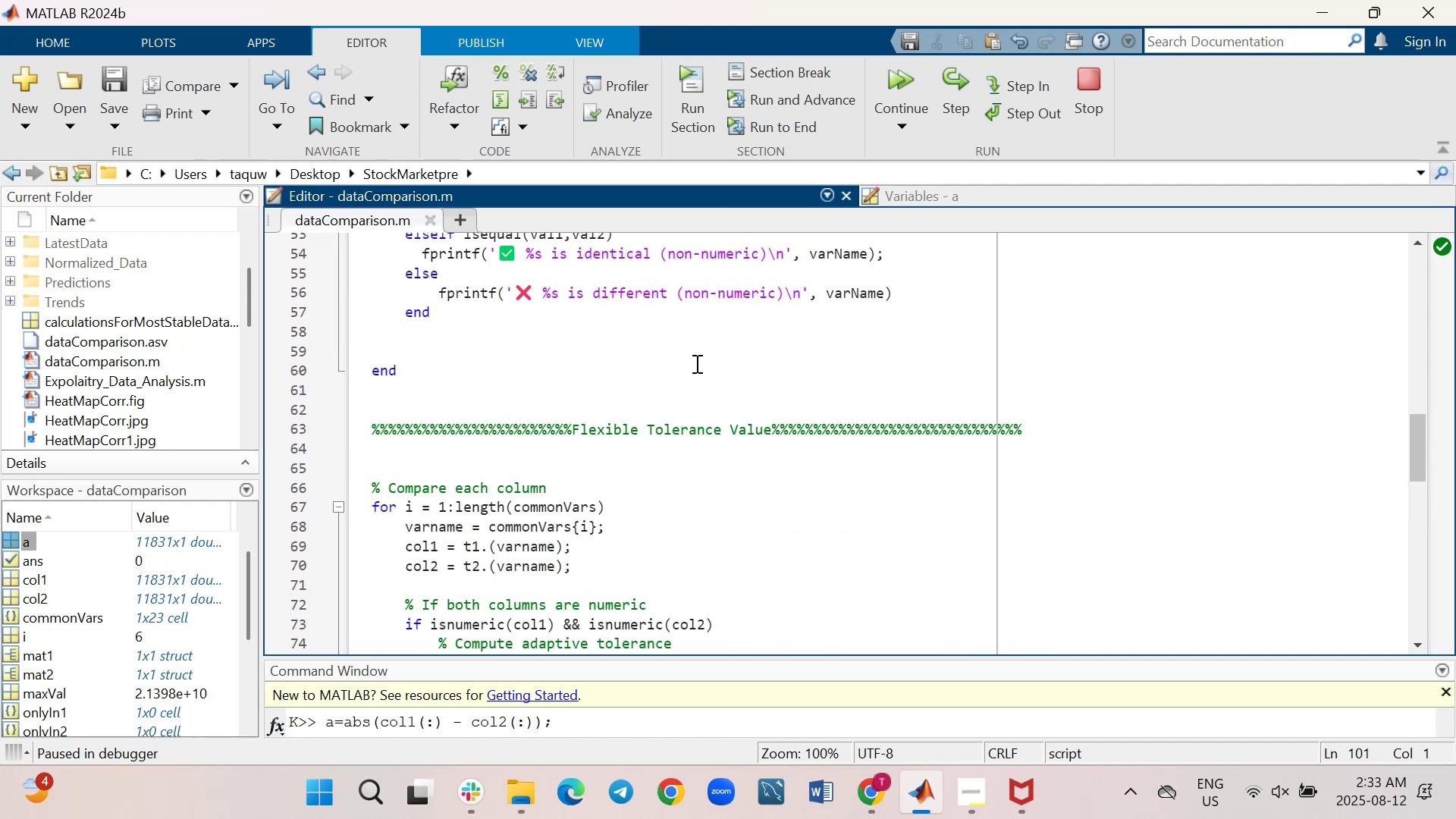 
wait(5.29)
 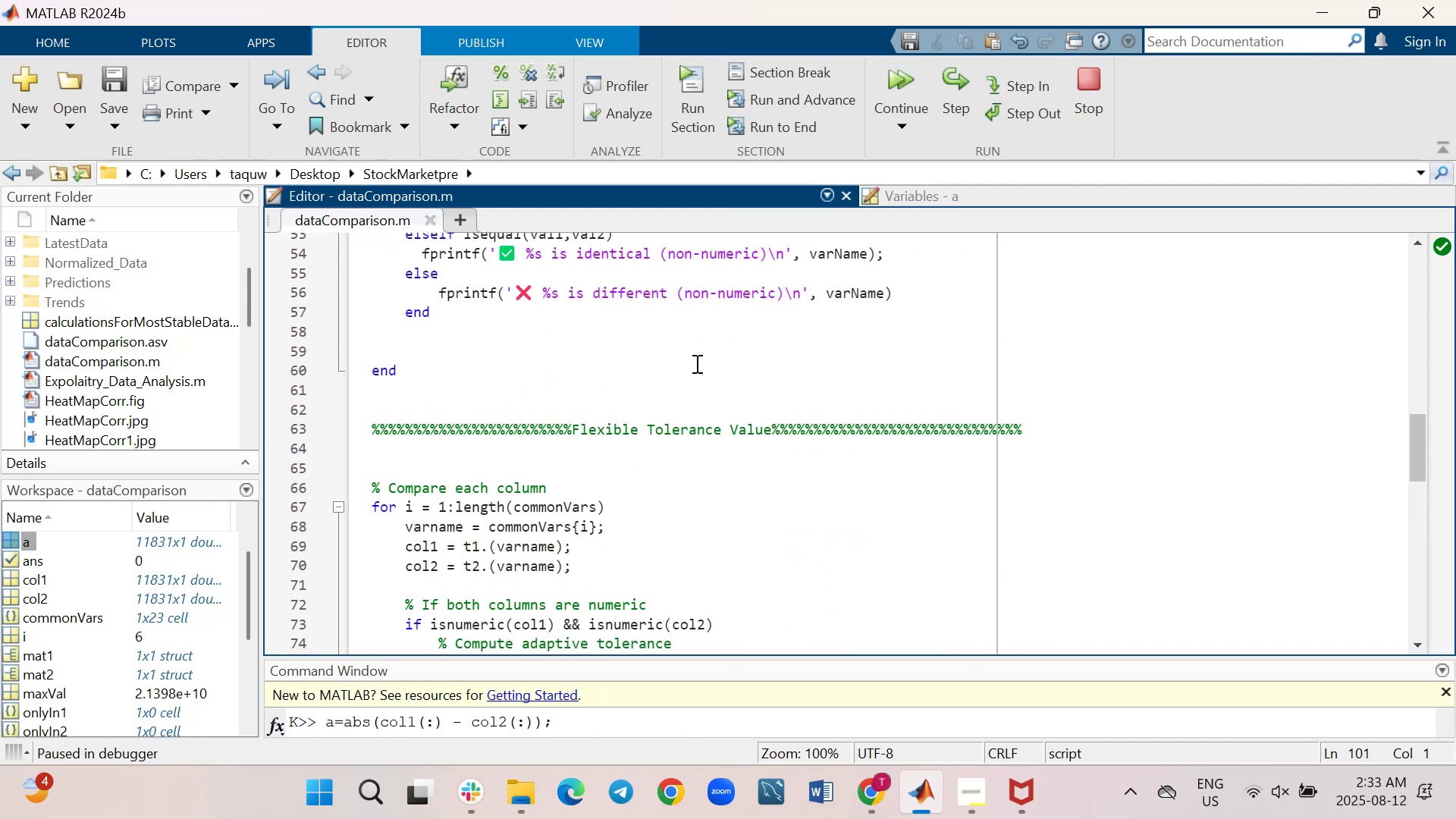 
scroll: coordinate [695, 363], scroll_direction: up, amount: 2.0
 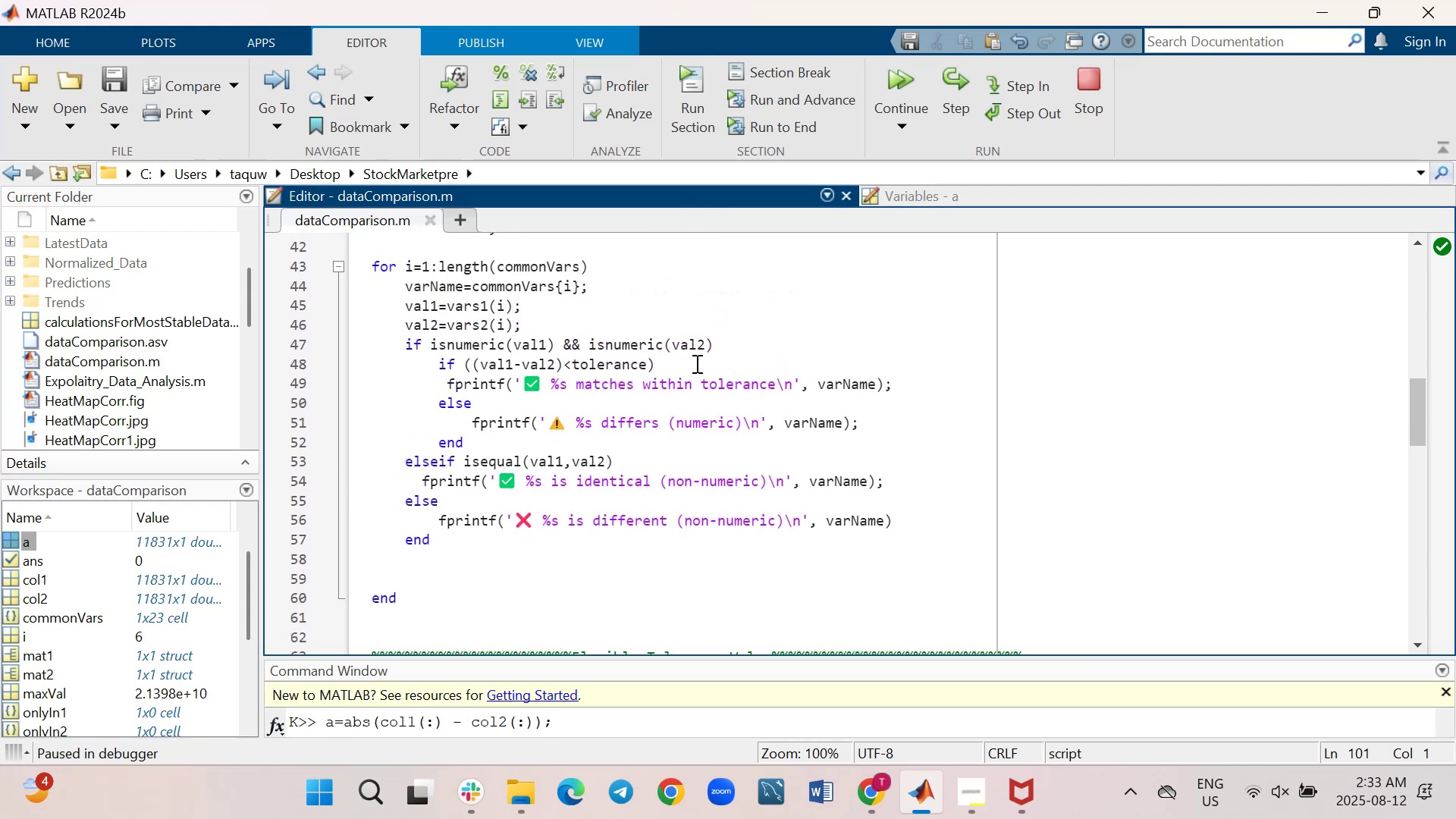 
wait(9.45)
 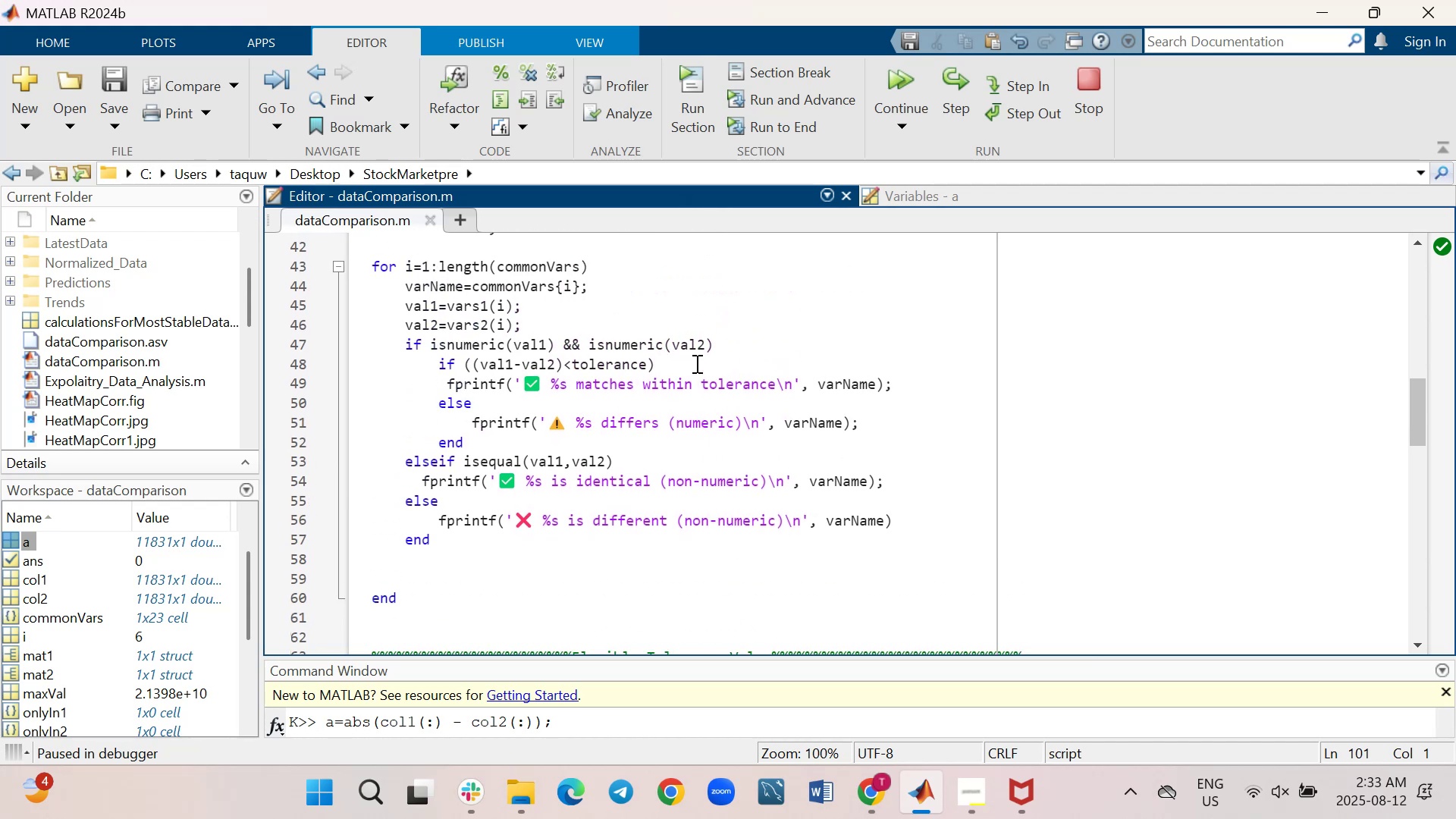 
scroll: coordinate [695, 363], scroll_direction: up, amount: 5.0
 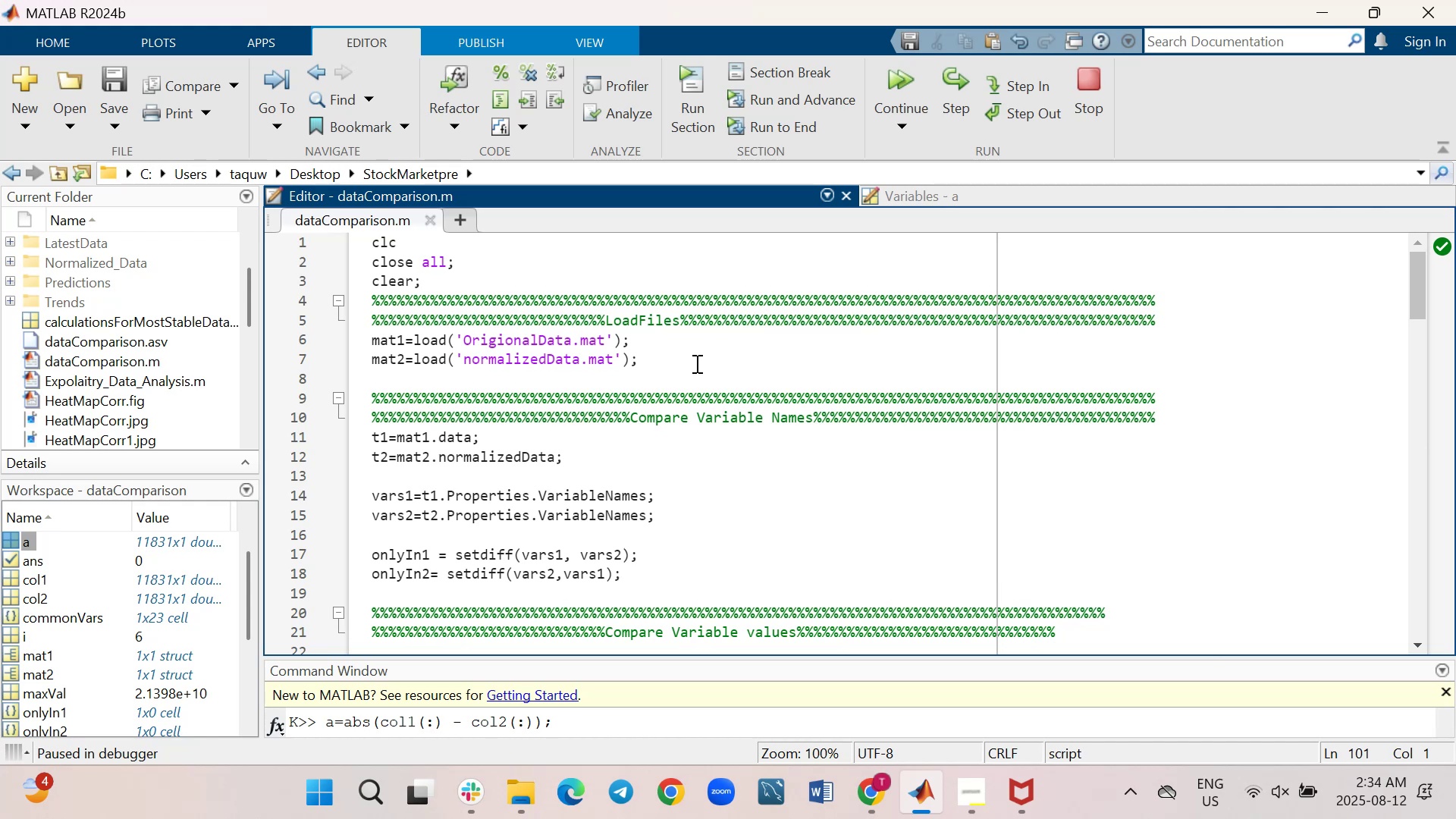 
scroll: coordinate [695, 363], scroll_direction: up, amount: 2.0
 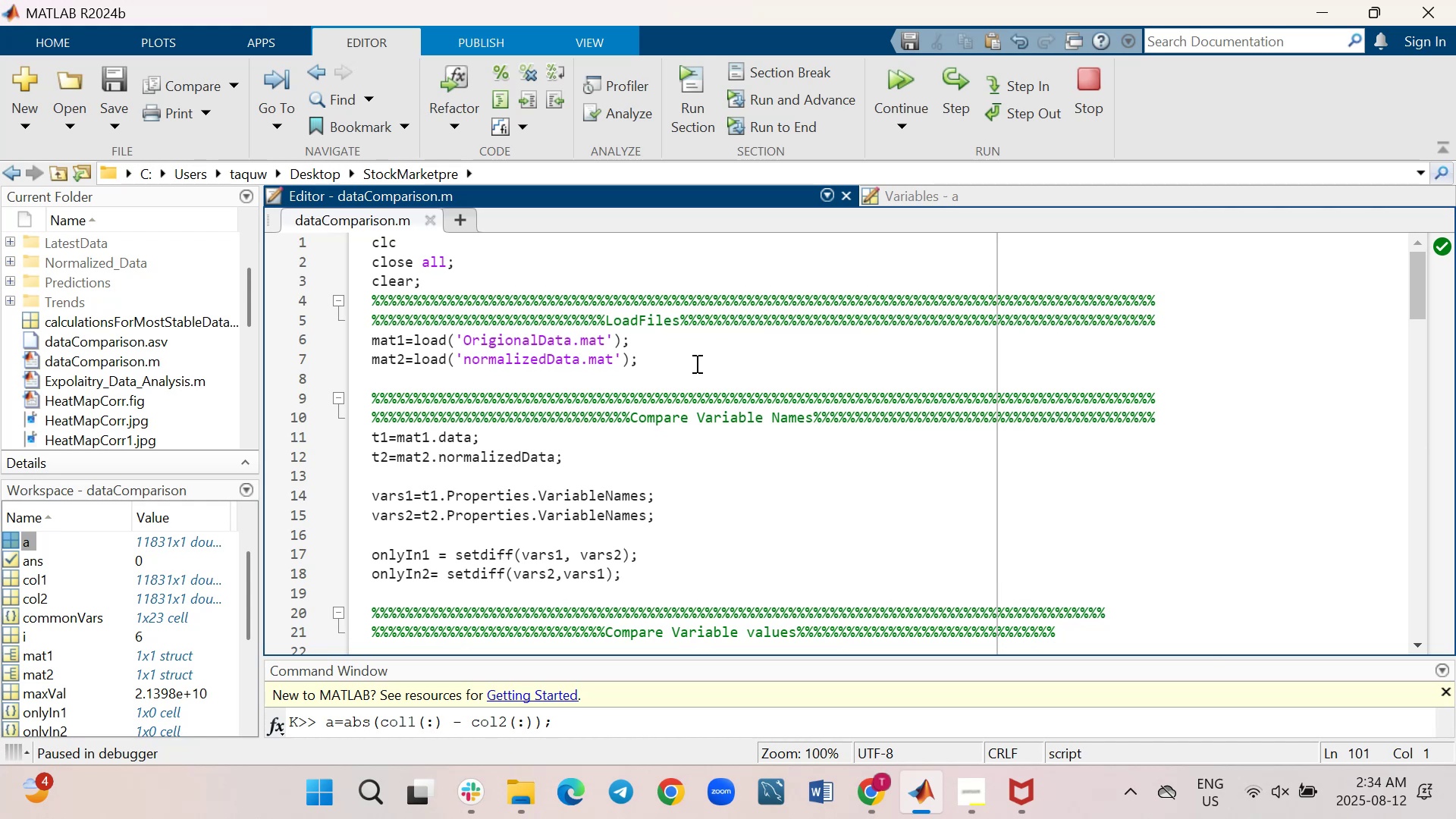 
scroll: coordinate [695, 363], scroll_direction: down, amount: 12.0
 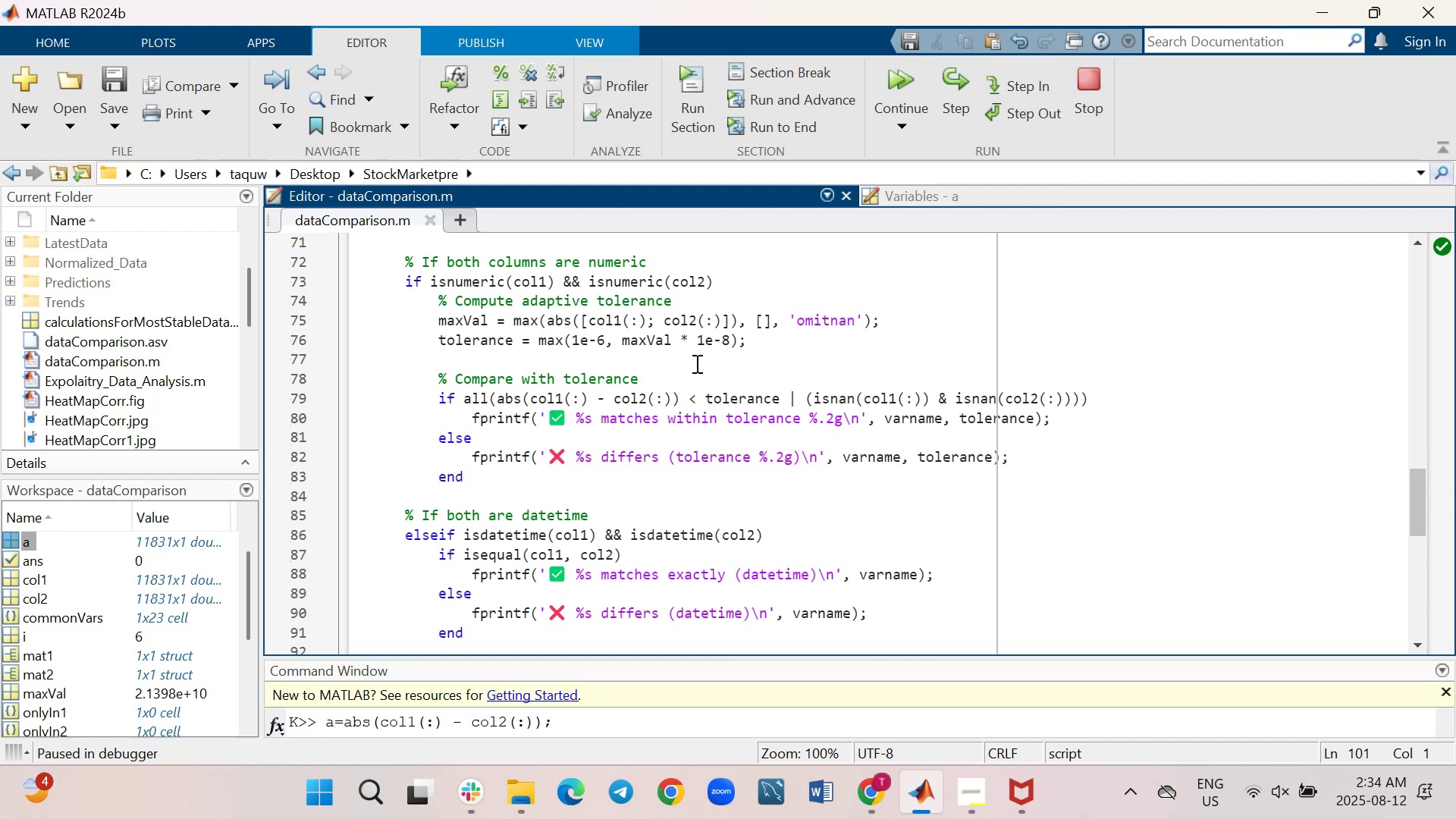 
wait(11.23)
 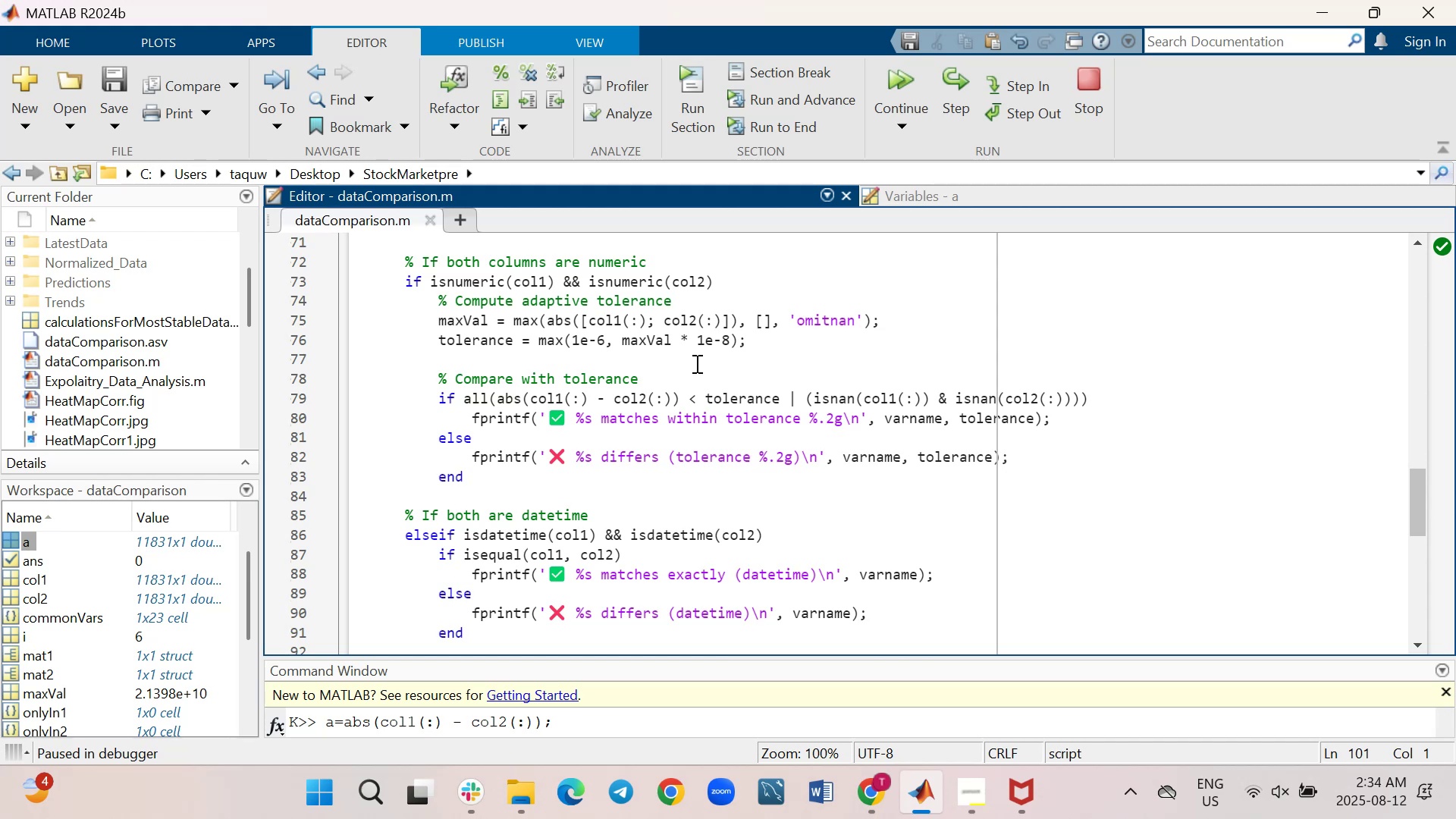 
scroll: coordinate [418, 462], scroll_direction: down, amount: 2.0
 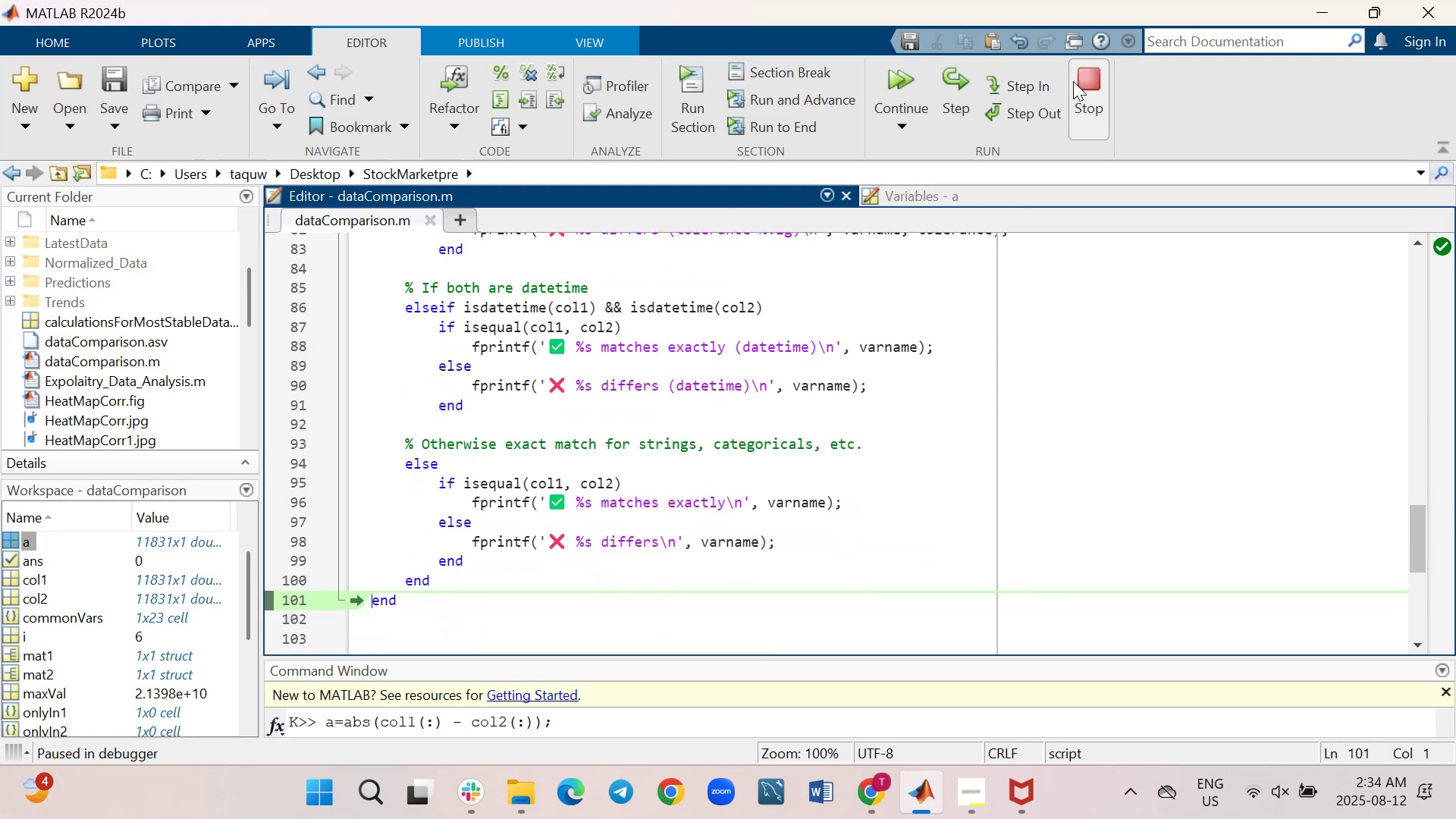 
left_click([1081, 82])
 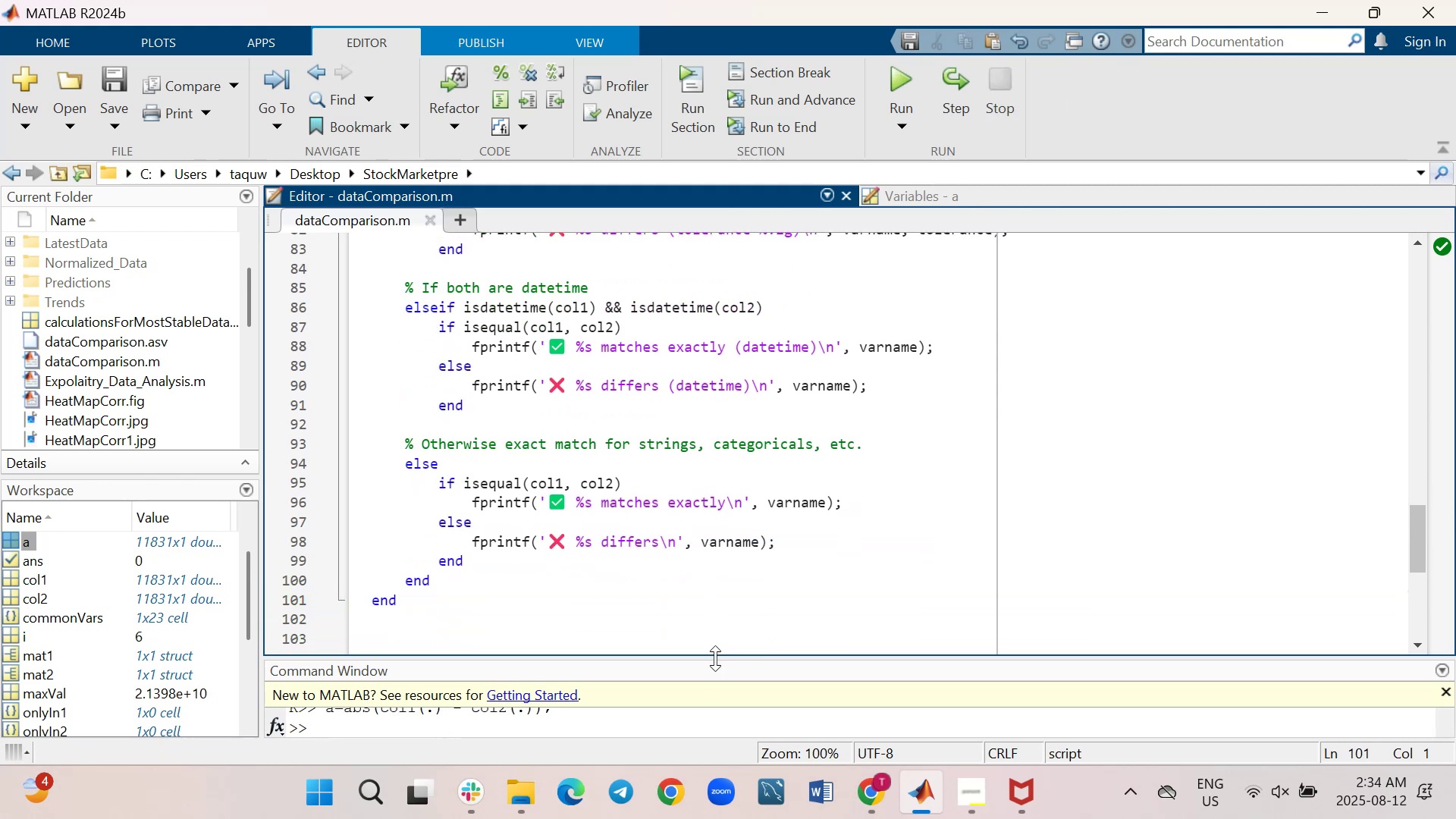 
left_click_drag(start_coordinate=[715, 658], to_coordinate=[713, 587])
 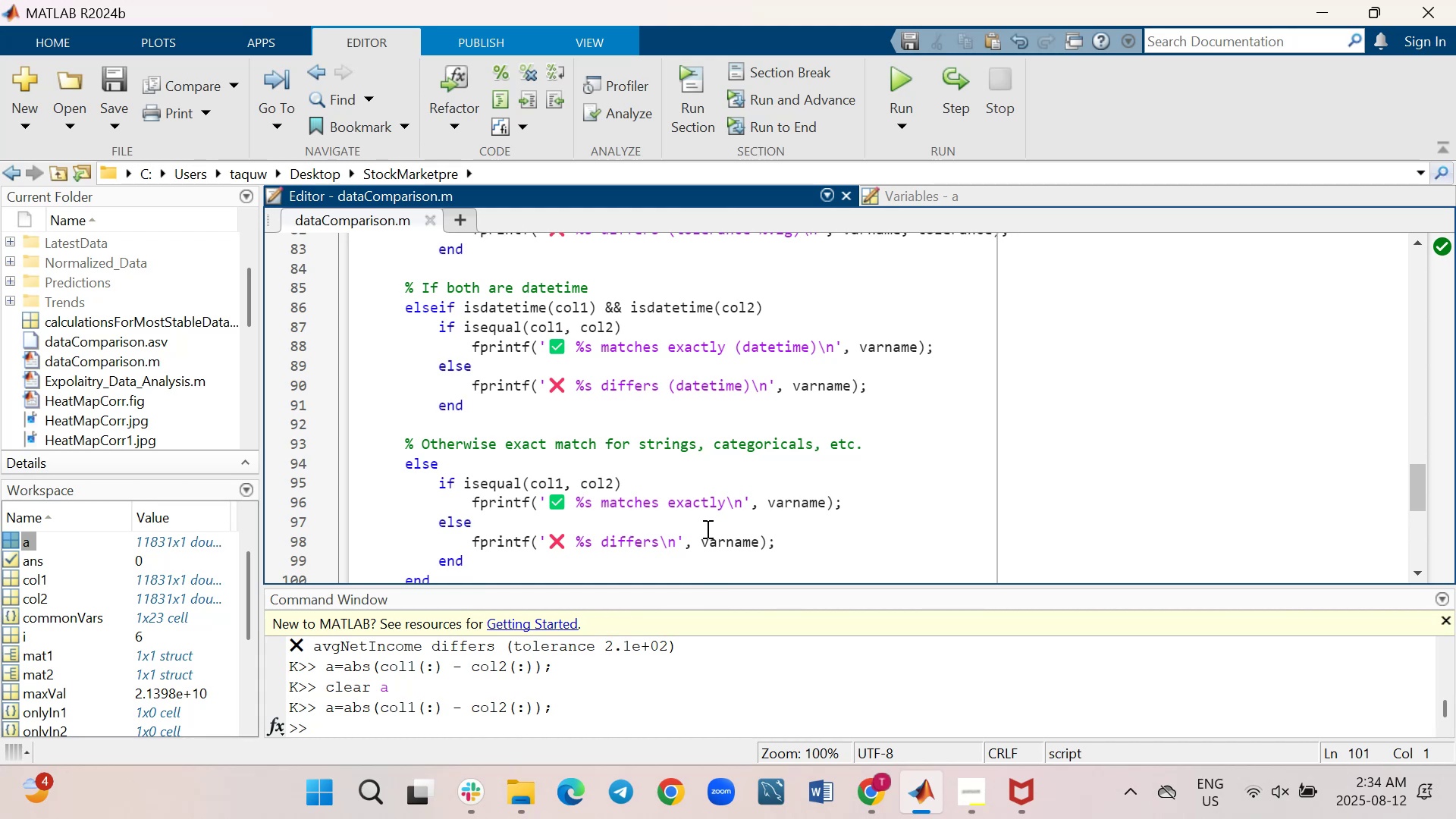 
wait(8.82)
 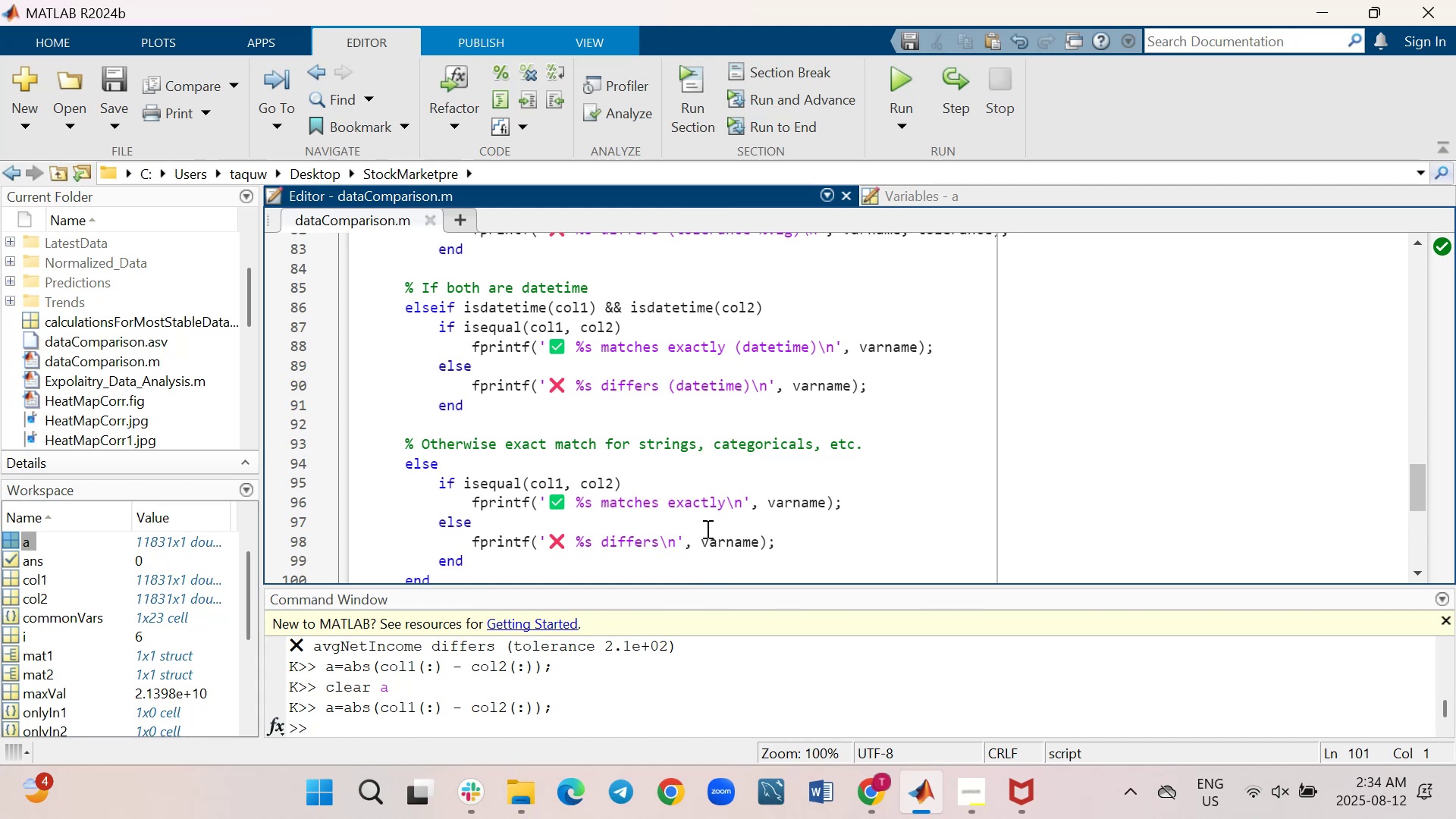 
scroll: coordinate [706, 529], scroll_direction: down, amount: 1.0
 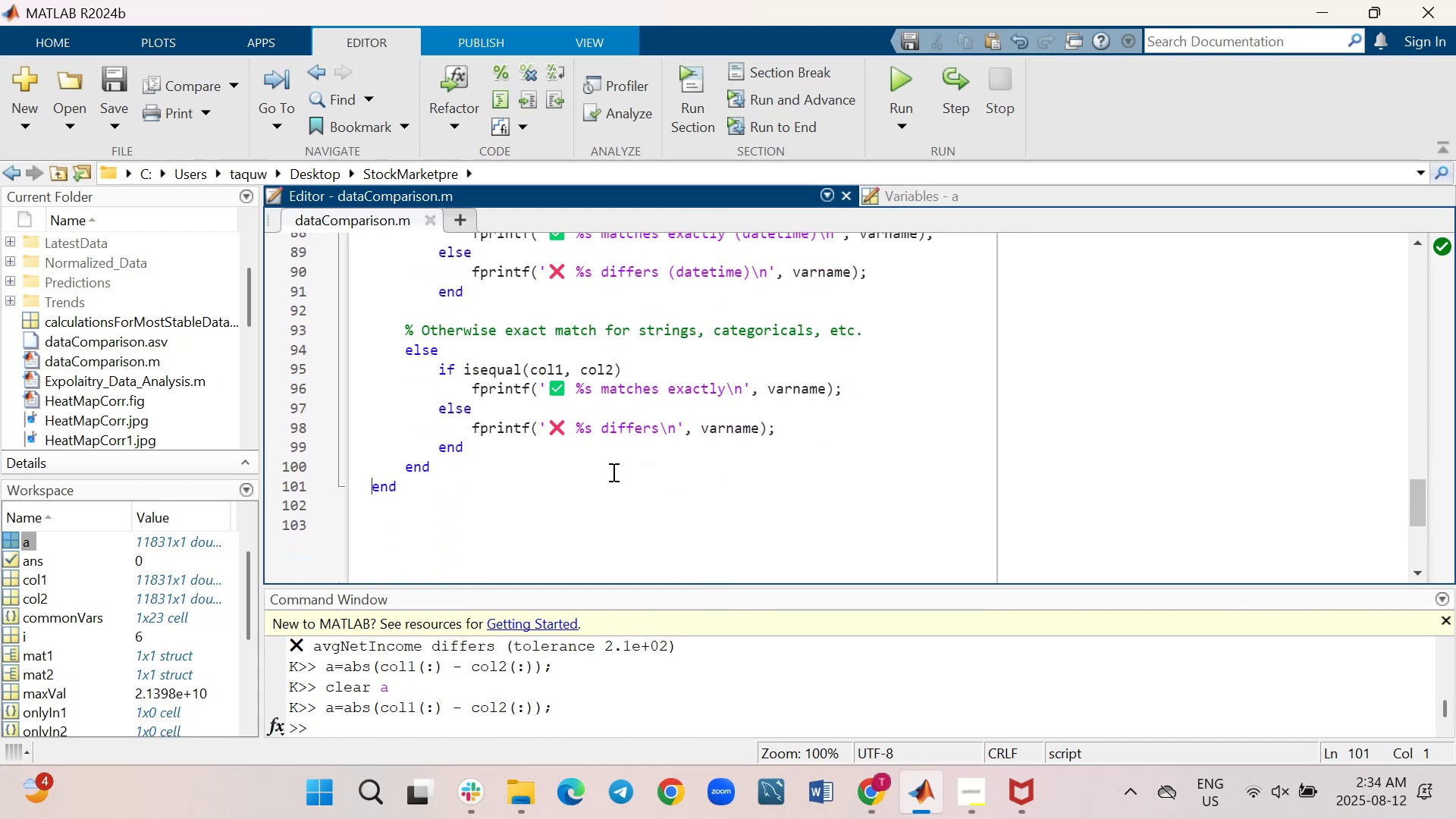 
scroll: coordinate [608, 384], scroll_direction: up, amount: 1.0
 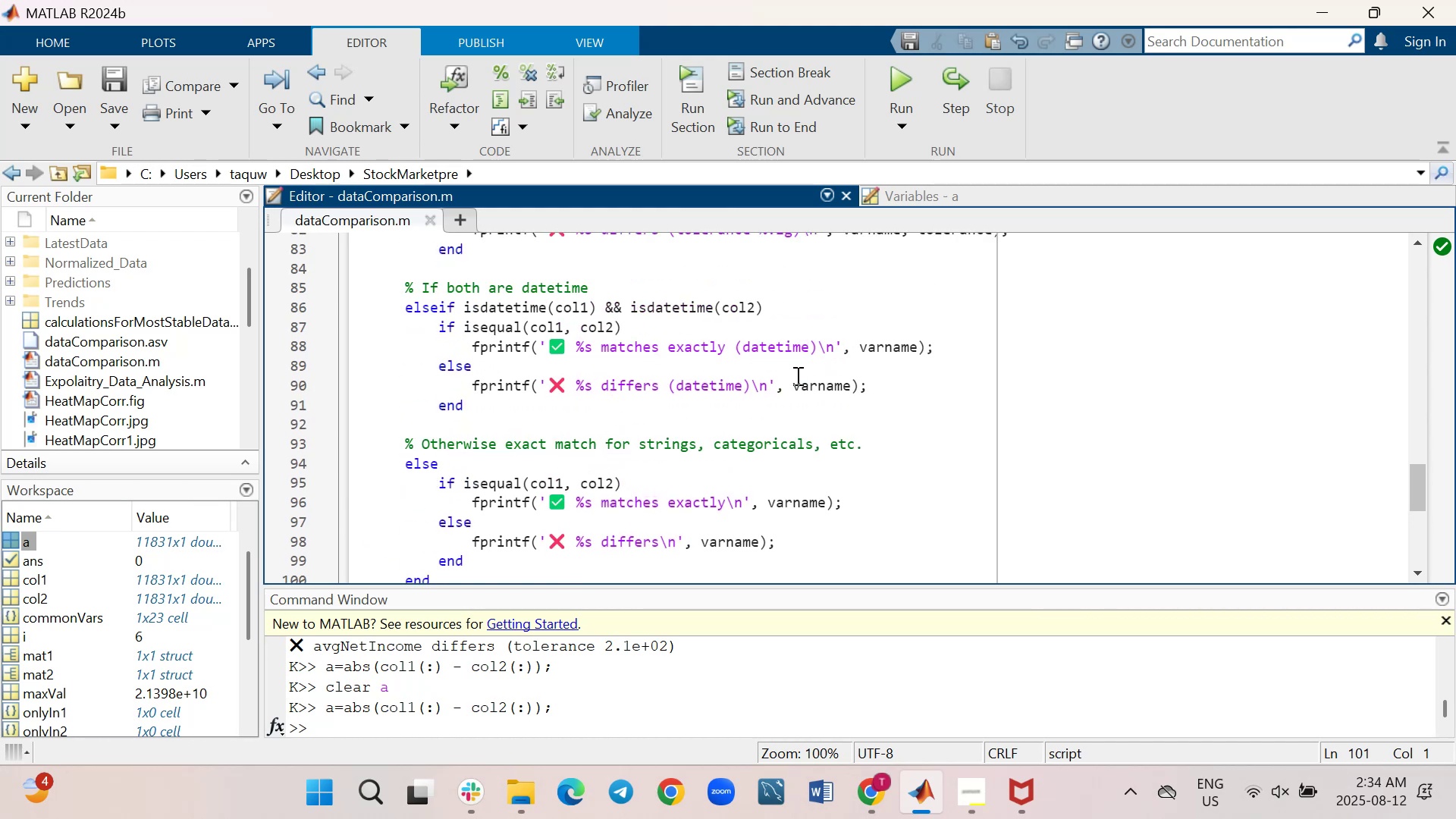 
wait(9.32)
 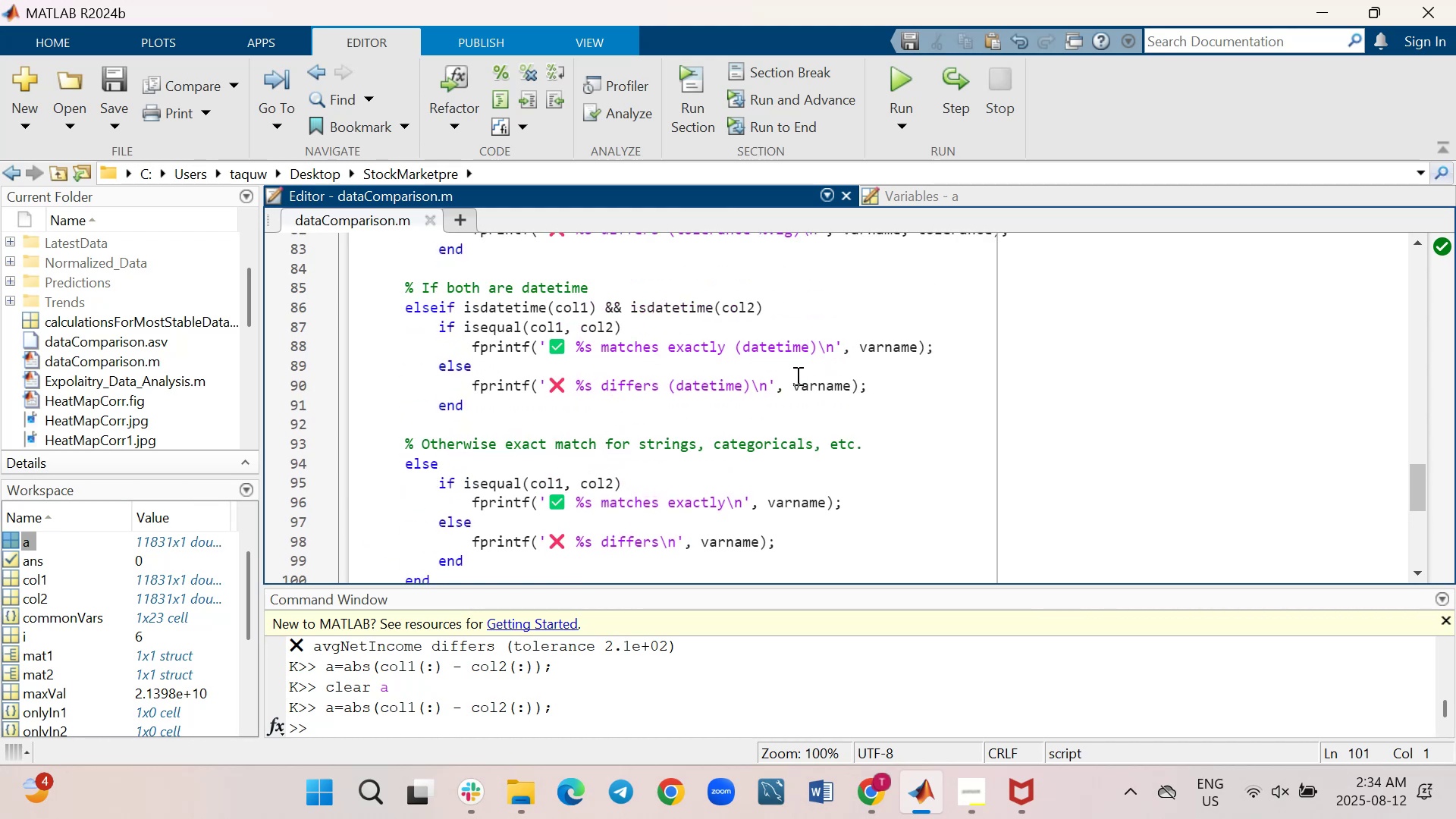 
scroll: coordinate [579, 399], scroll_direction: down, amount: 1.0
 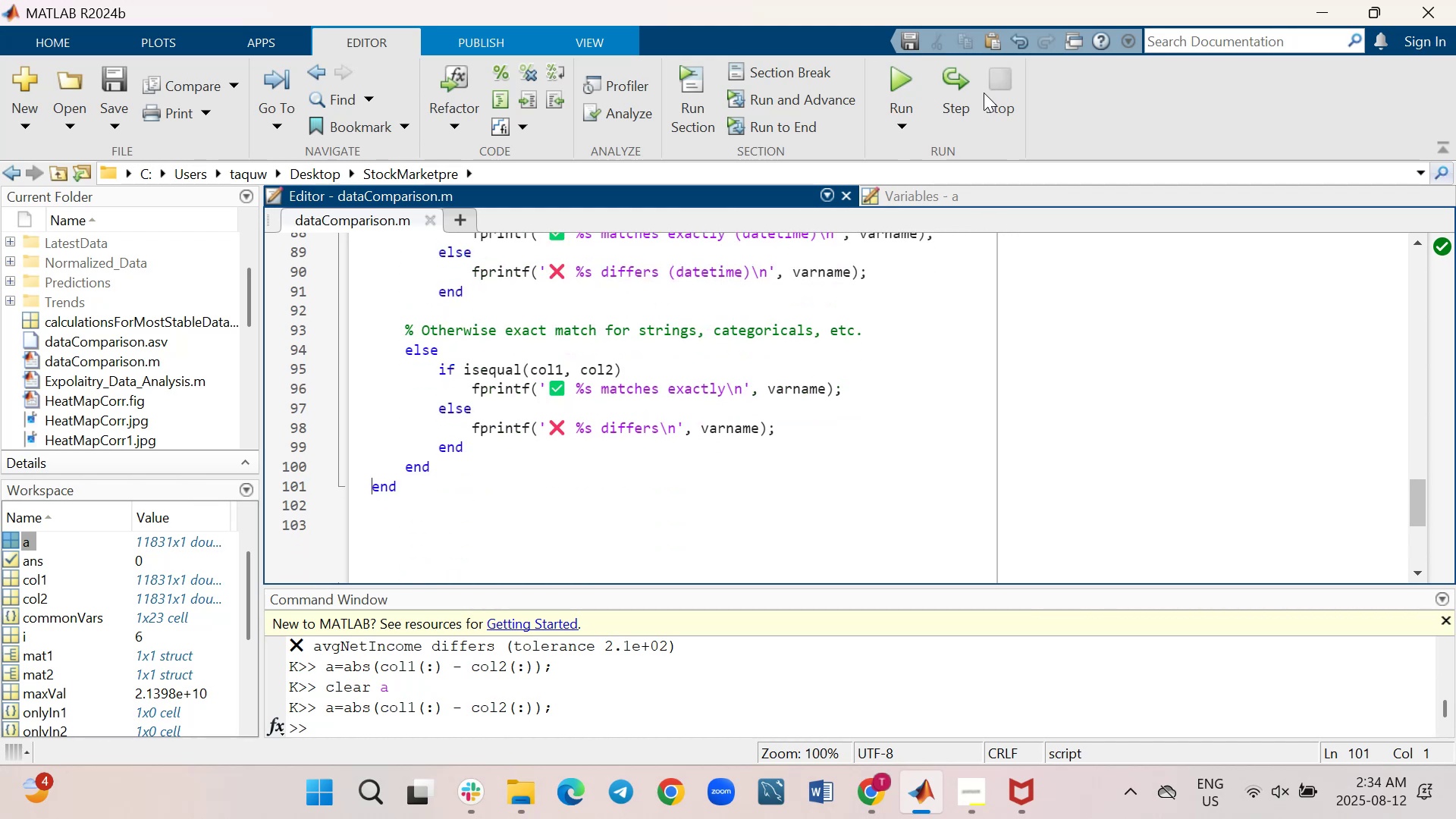 
left_click([758, 704])
 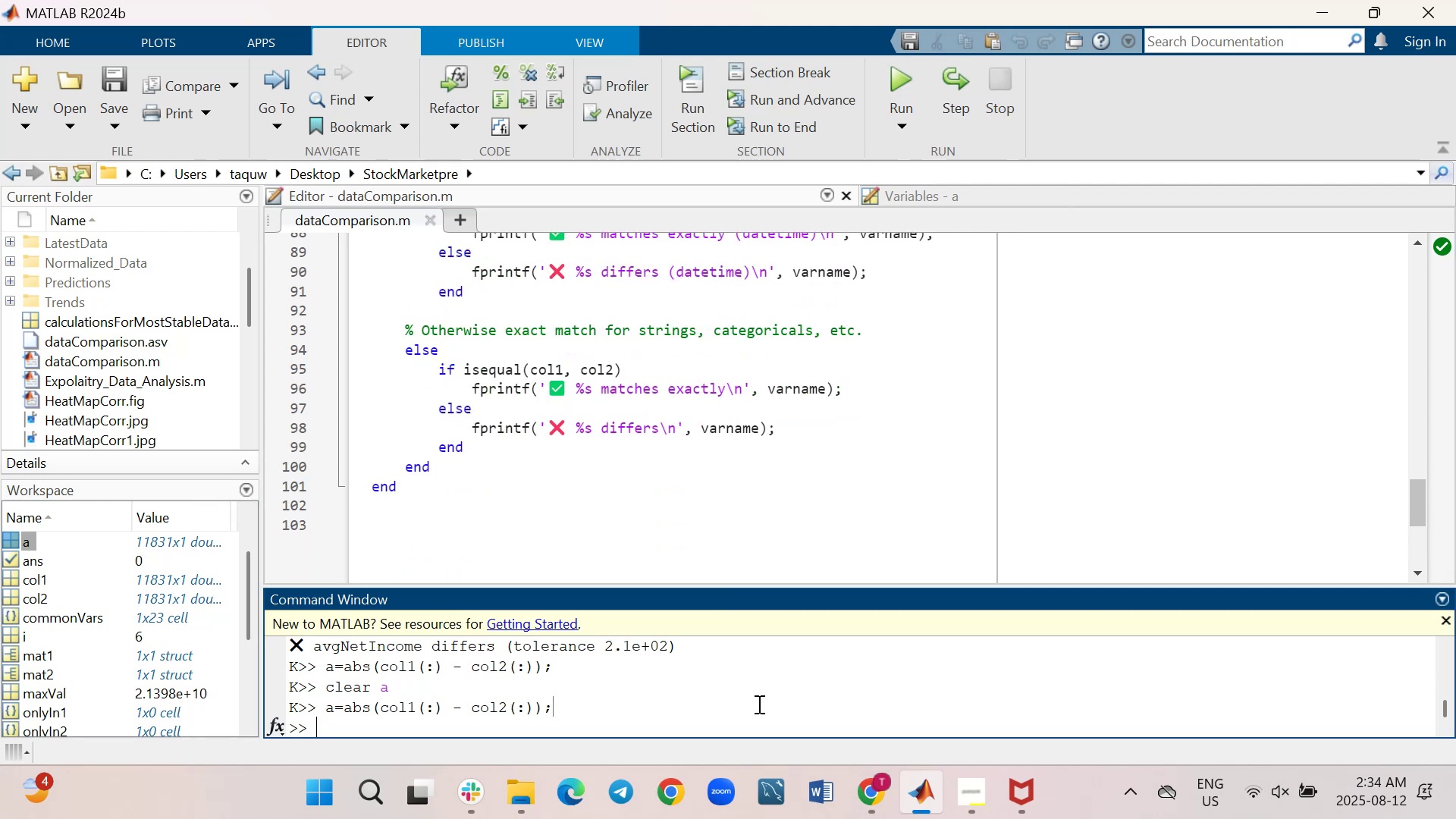 
type(clc)
 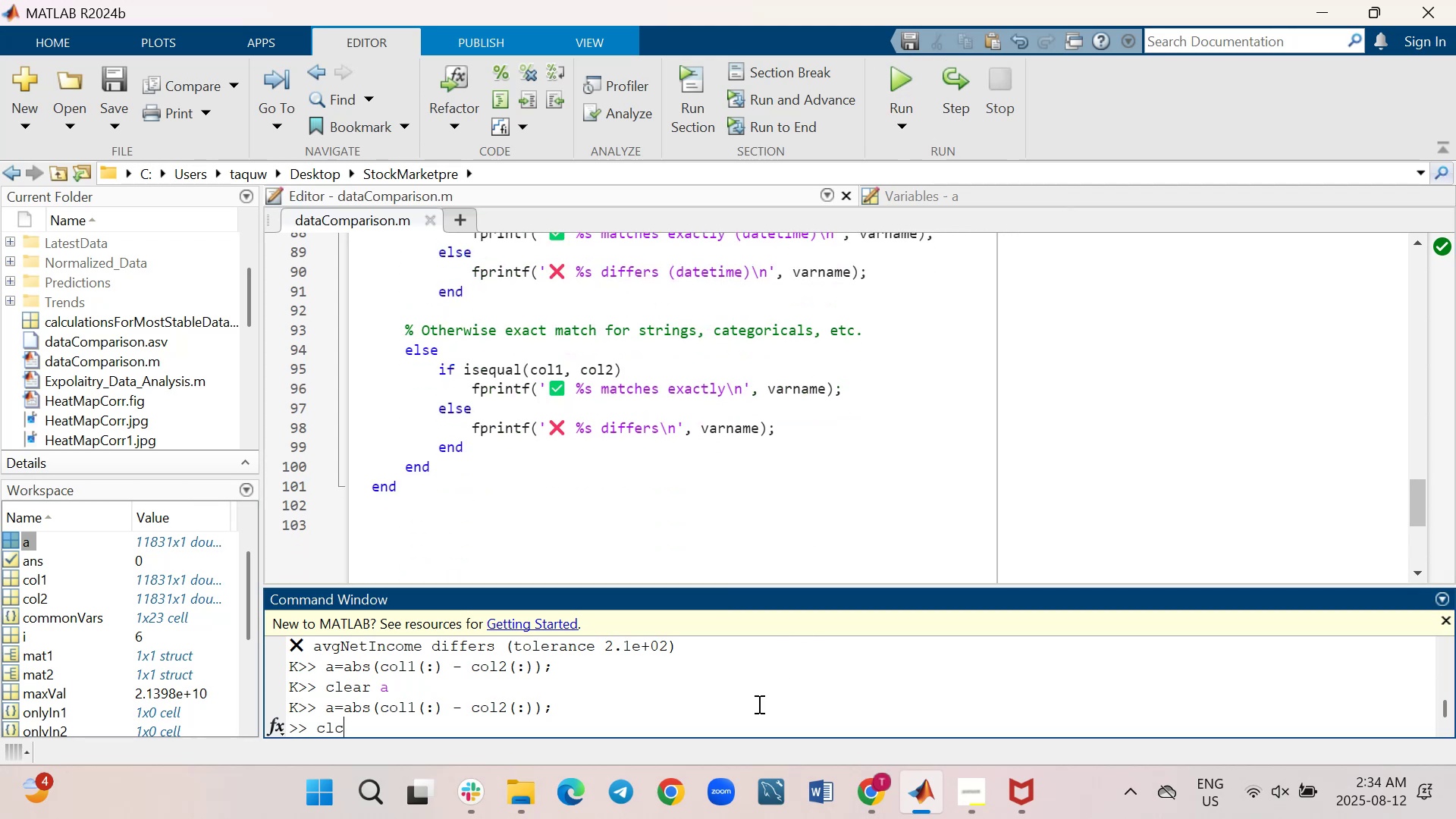 
key(Enter)
 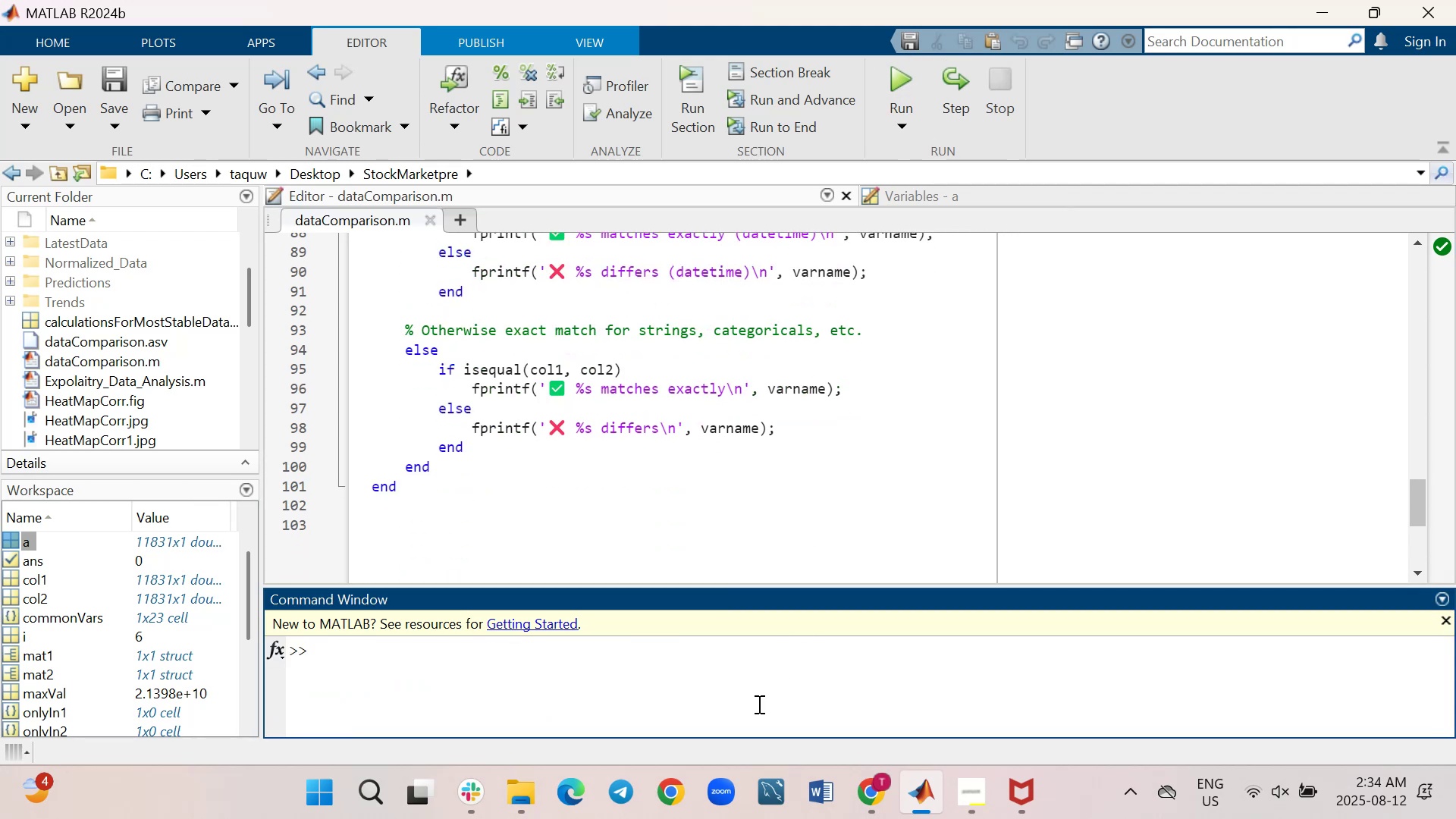 
type(clear all)
 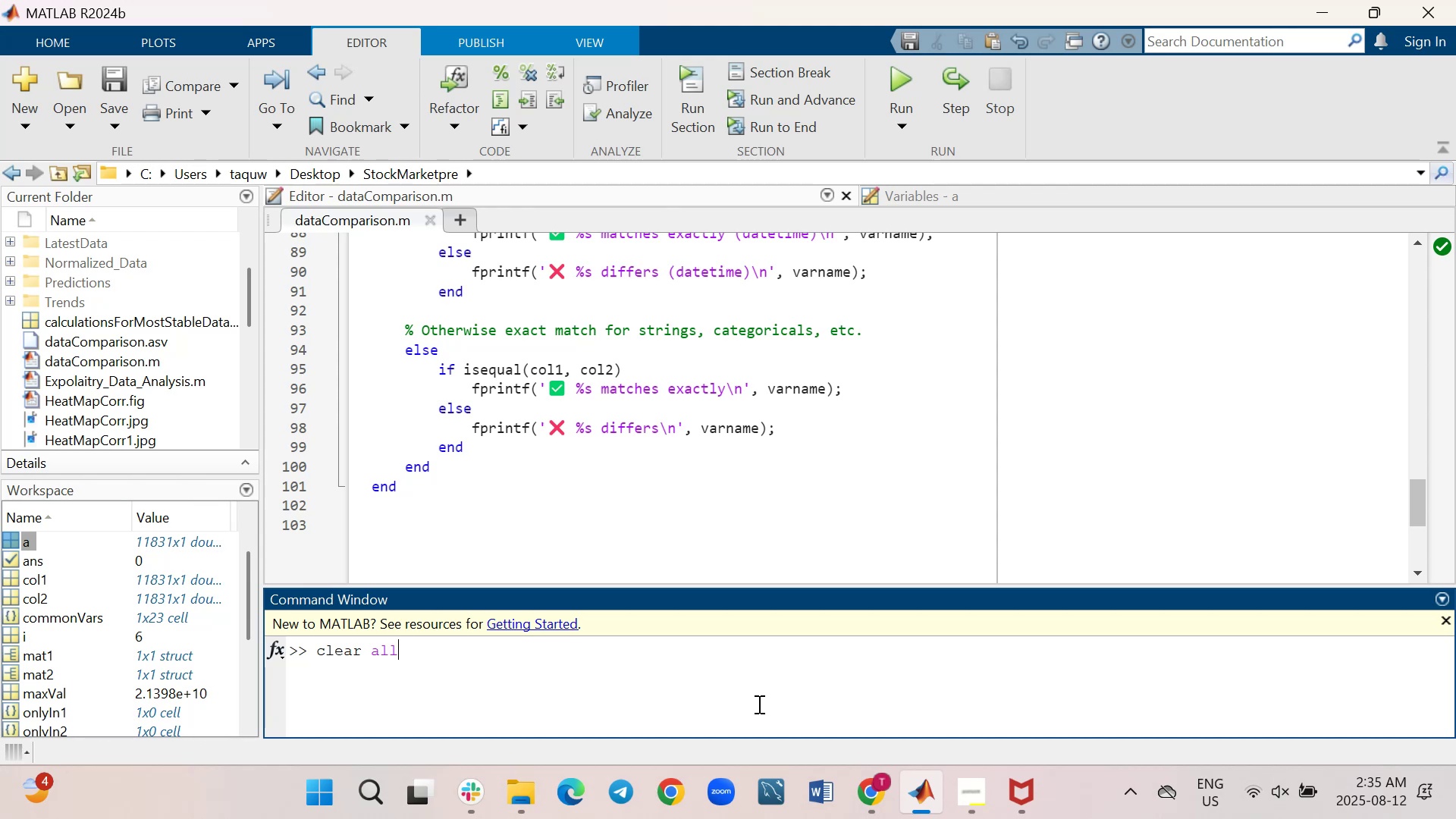 
key(Enter)
 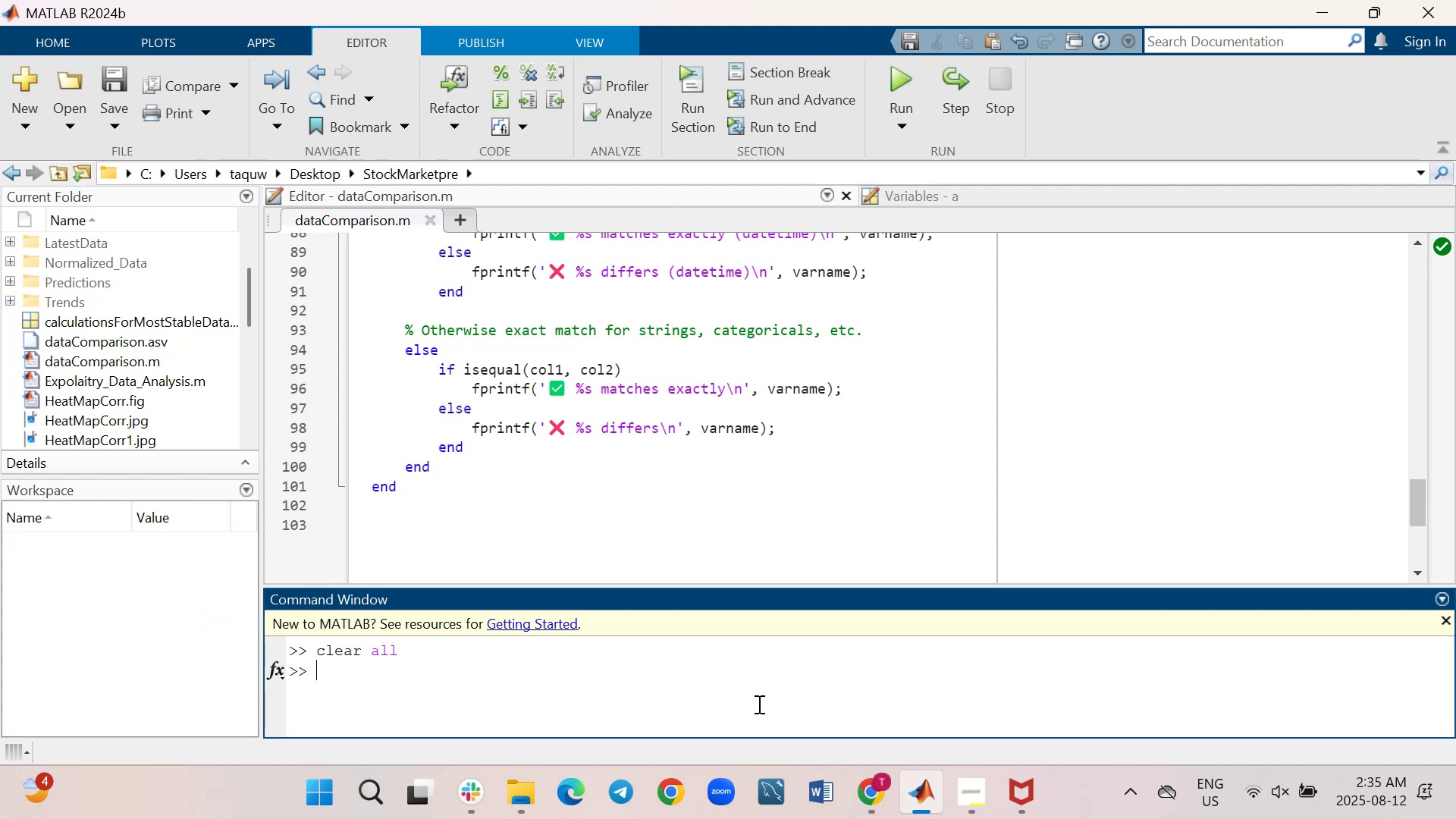 
type(close all)
 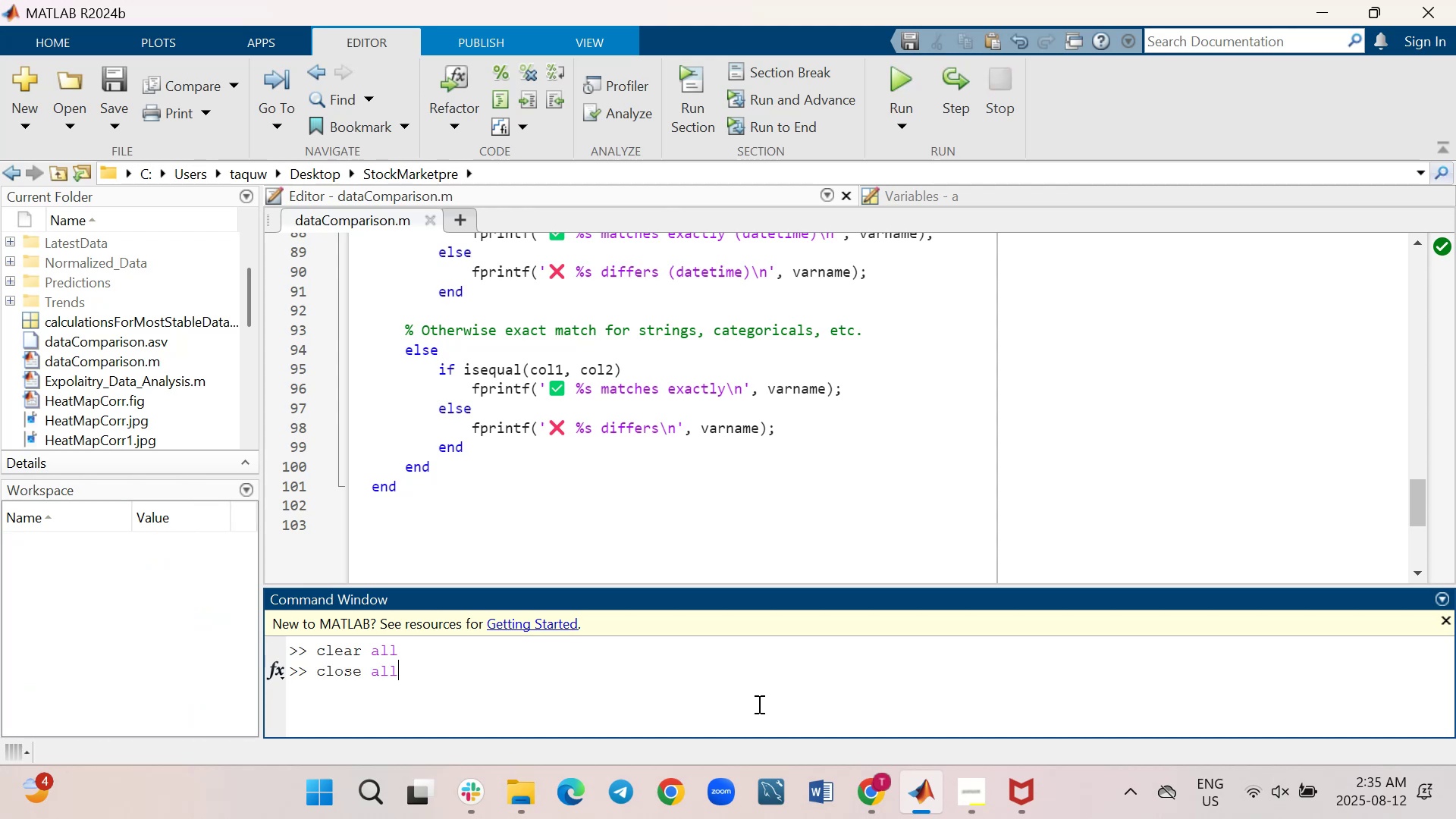 
key(Enter)
 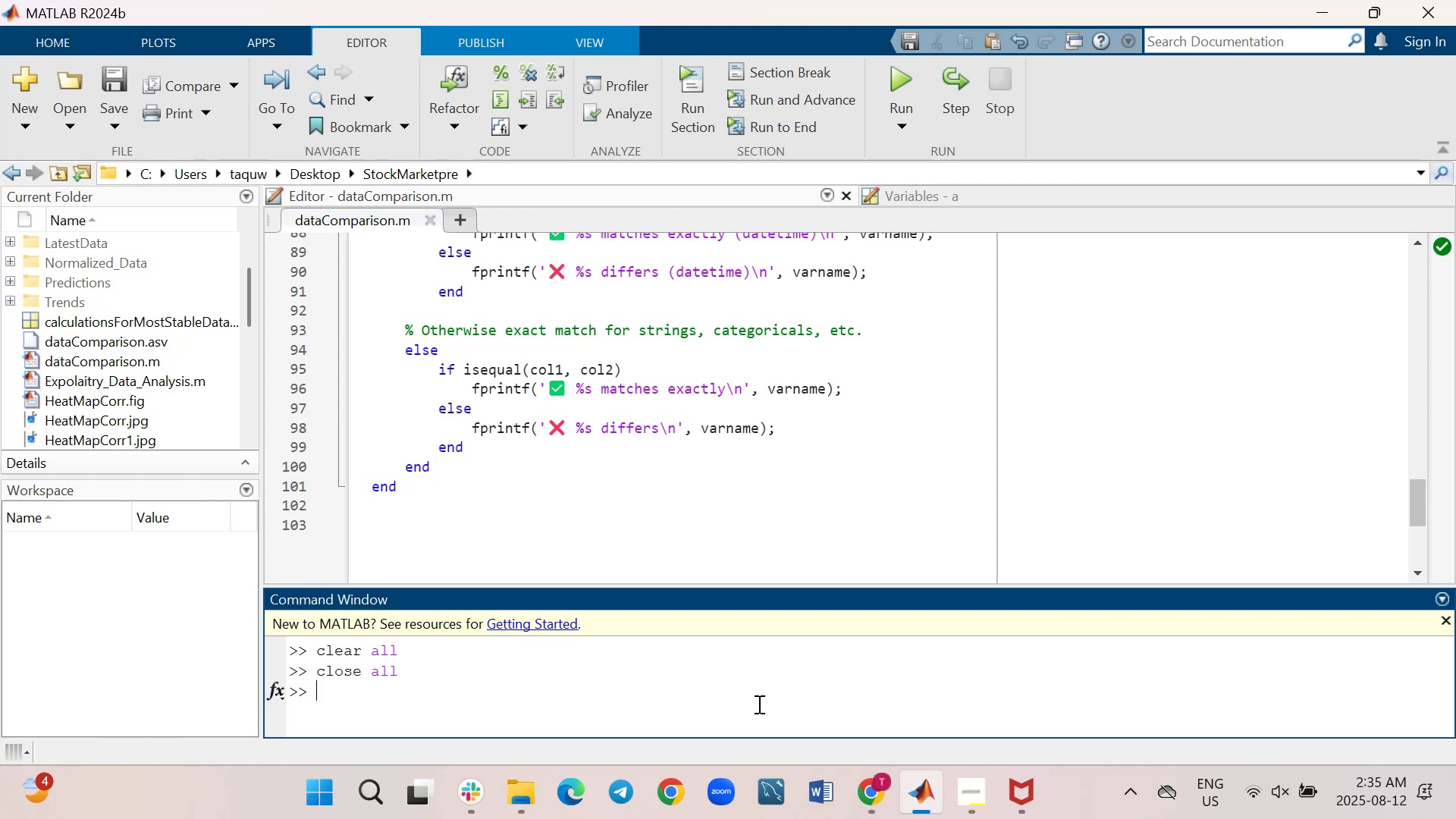 
wait(12.86)
 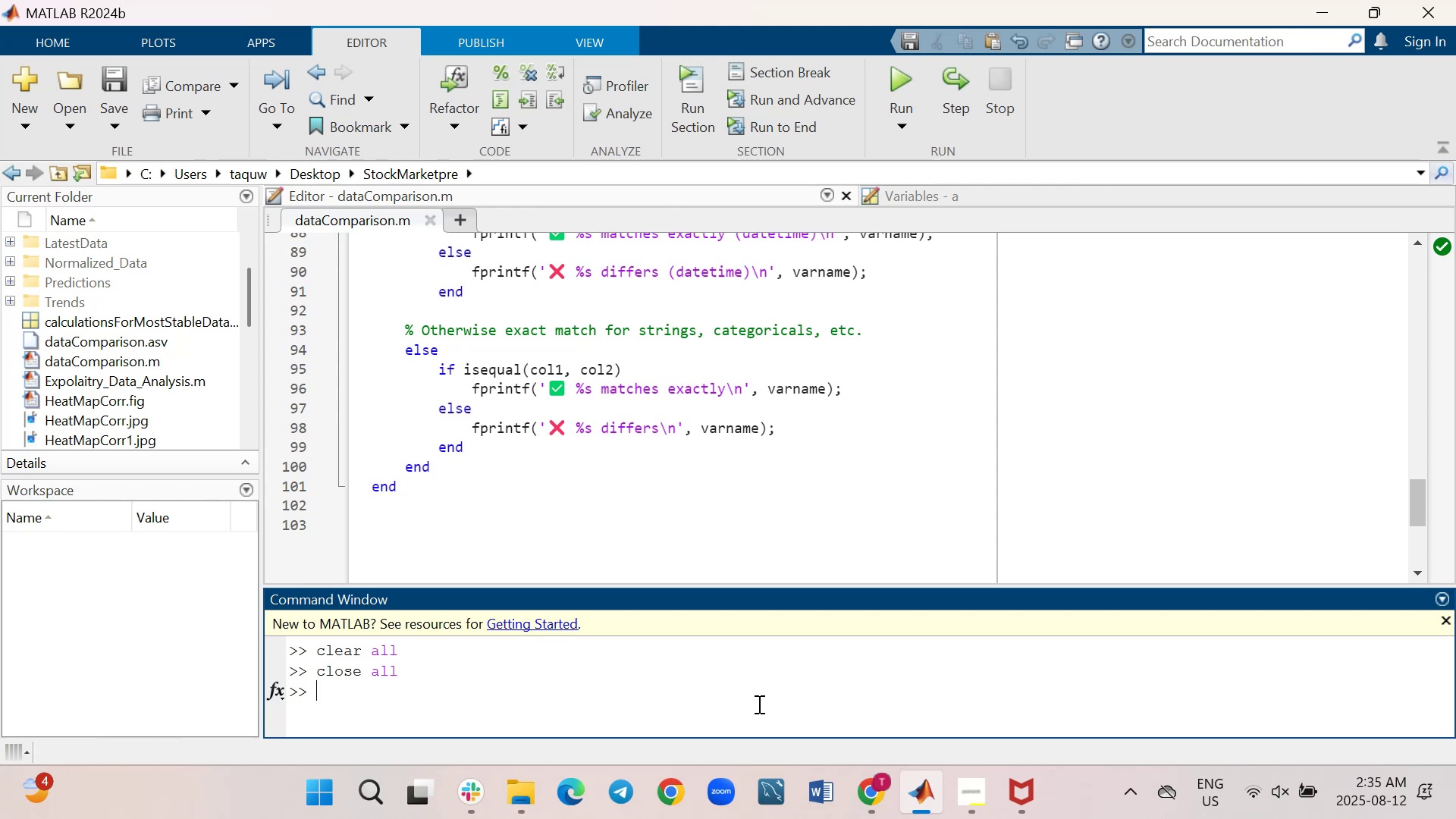 
type(clc)
 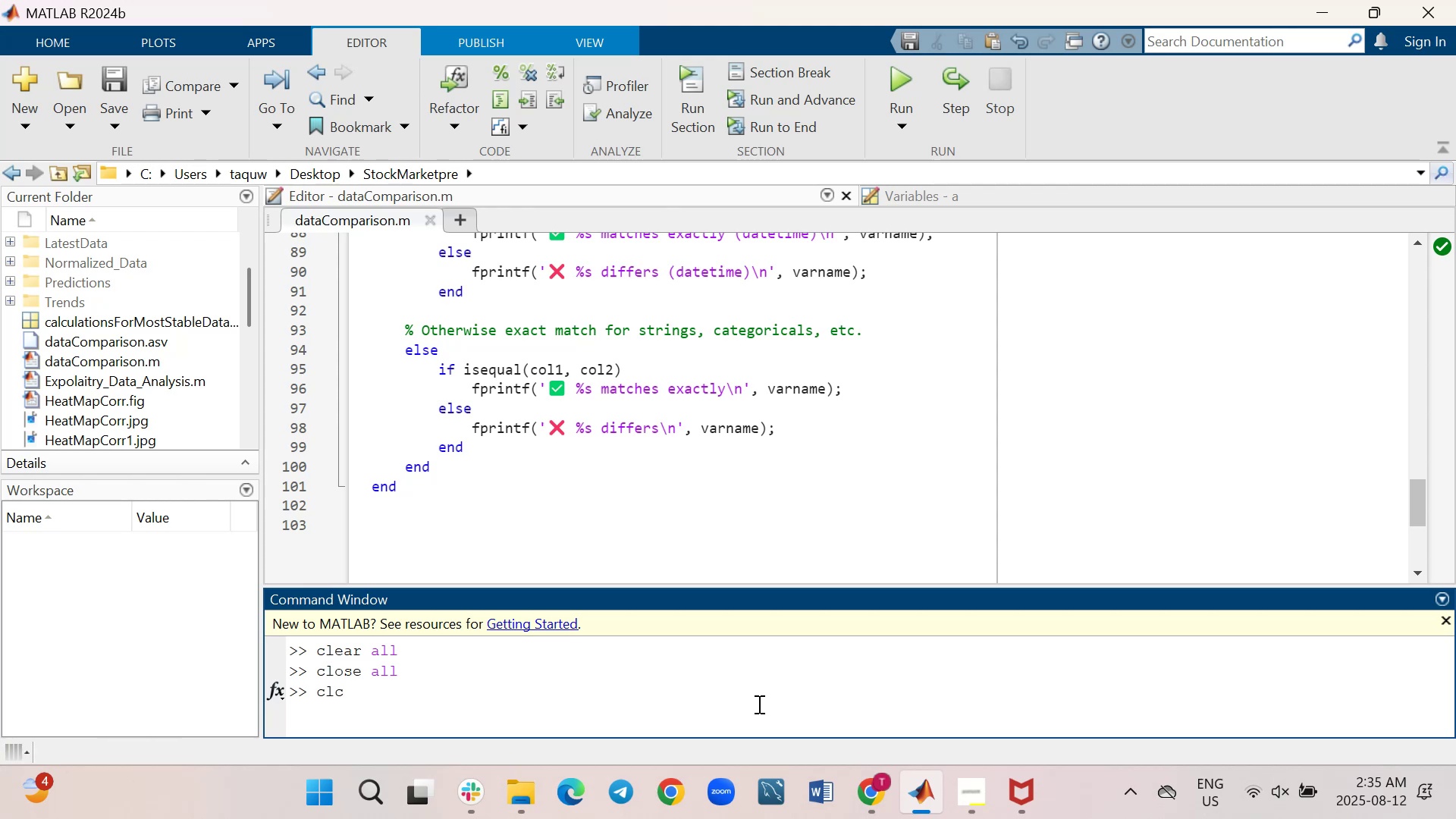 
key(Enter)
 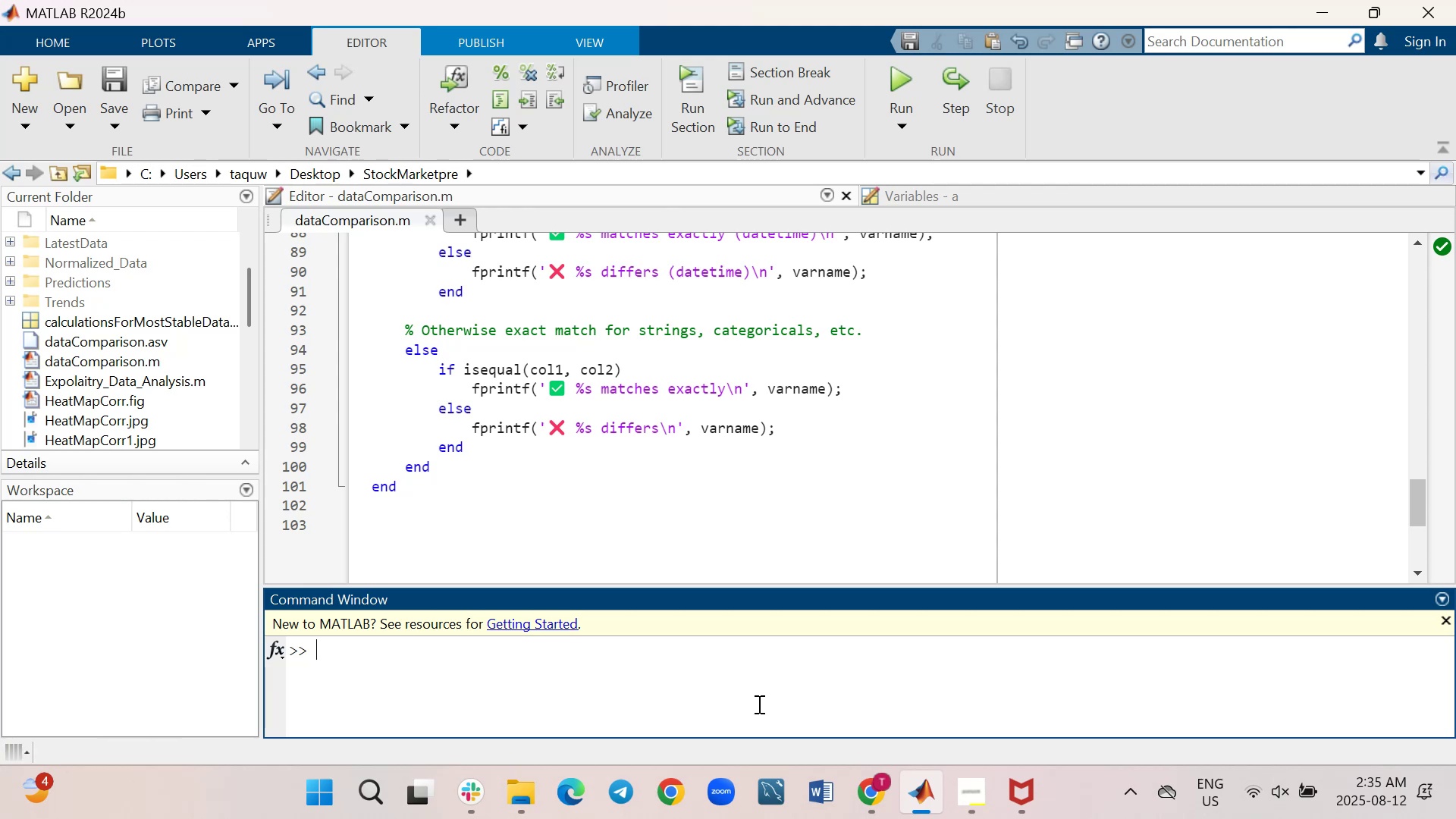 
scroll: coordinate [604, 493], scroll_direction: up, amount: 3.0
 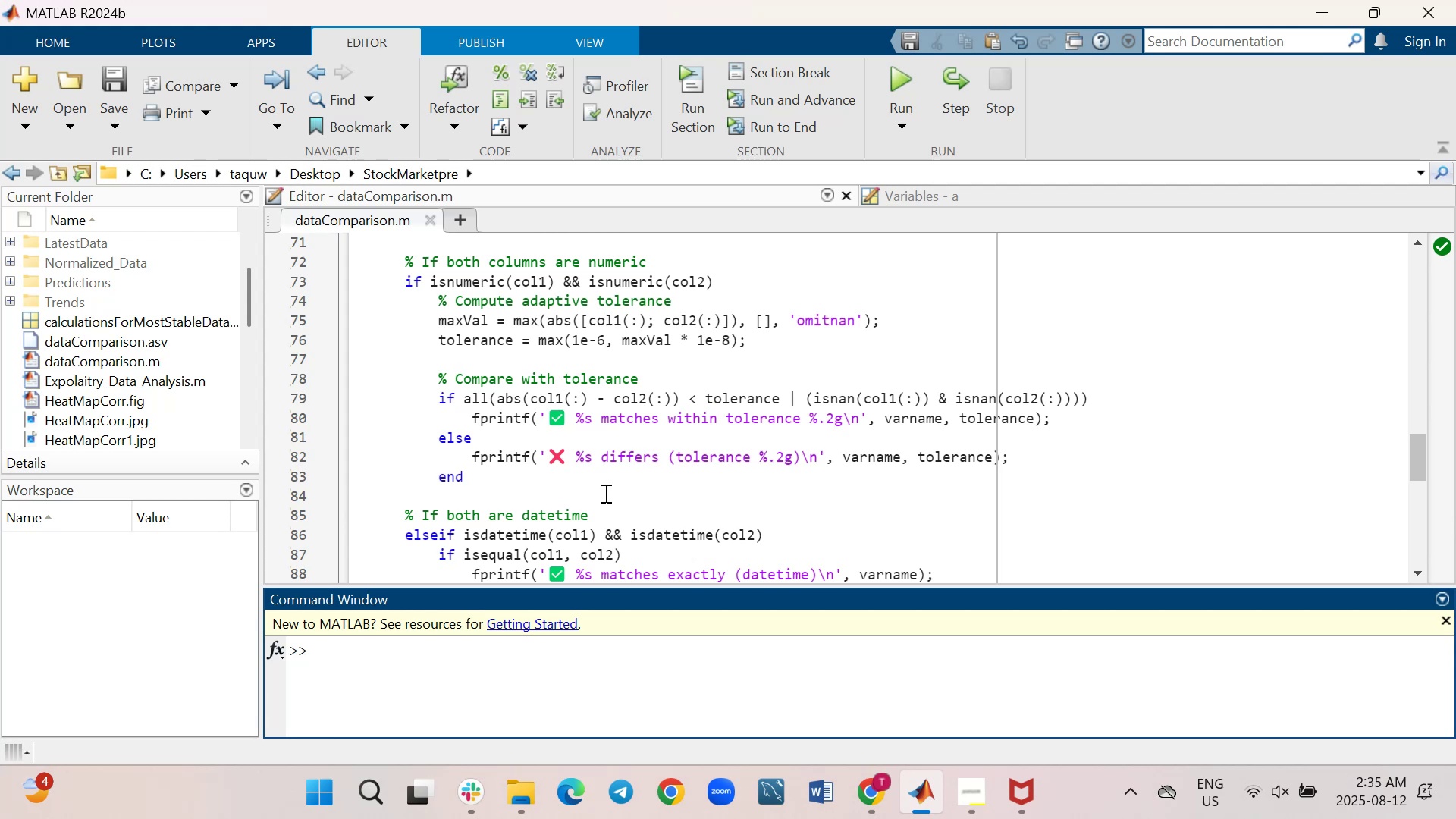 
wait(16.2)
 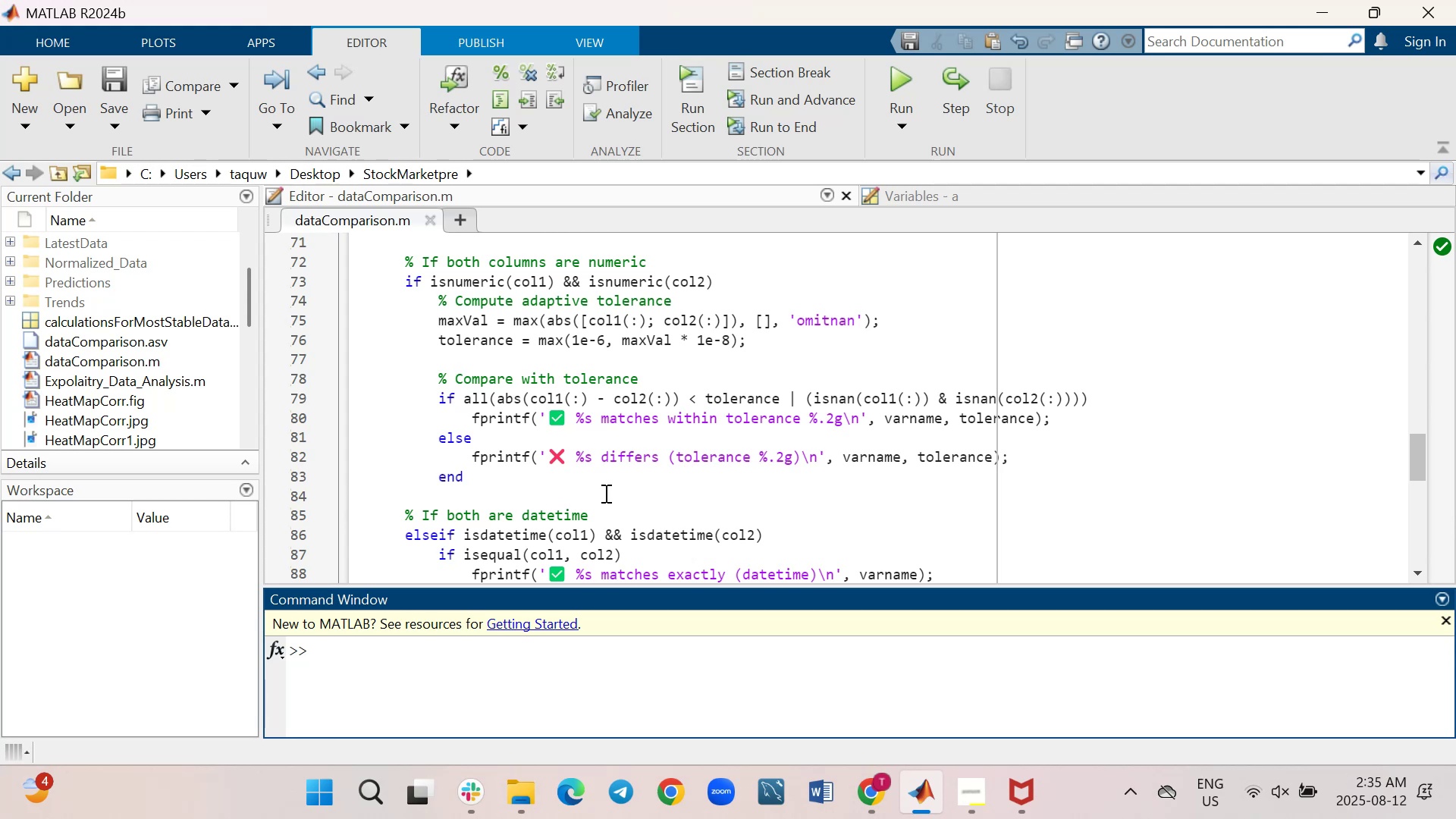 
scroll: coordinate [604, 492], scroll_direction: up, amount: 1.0
 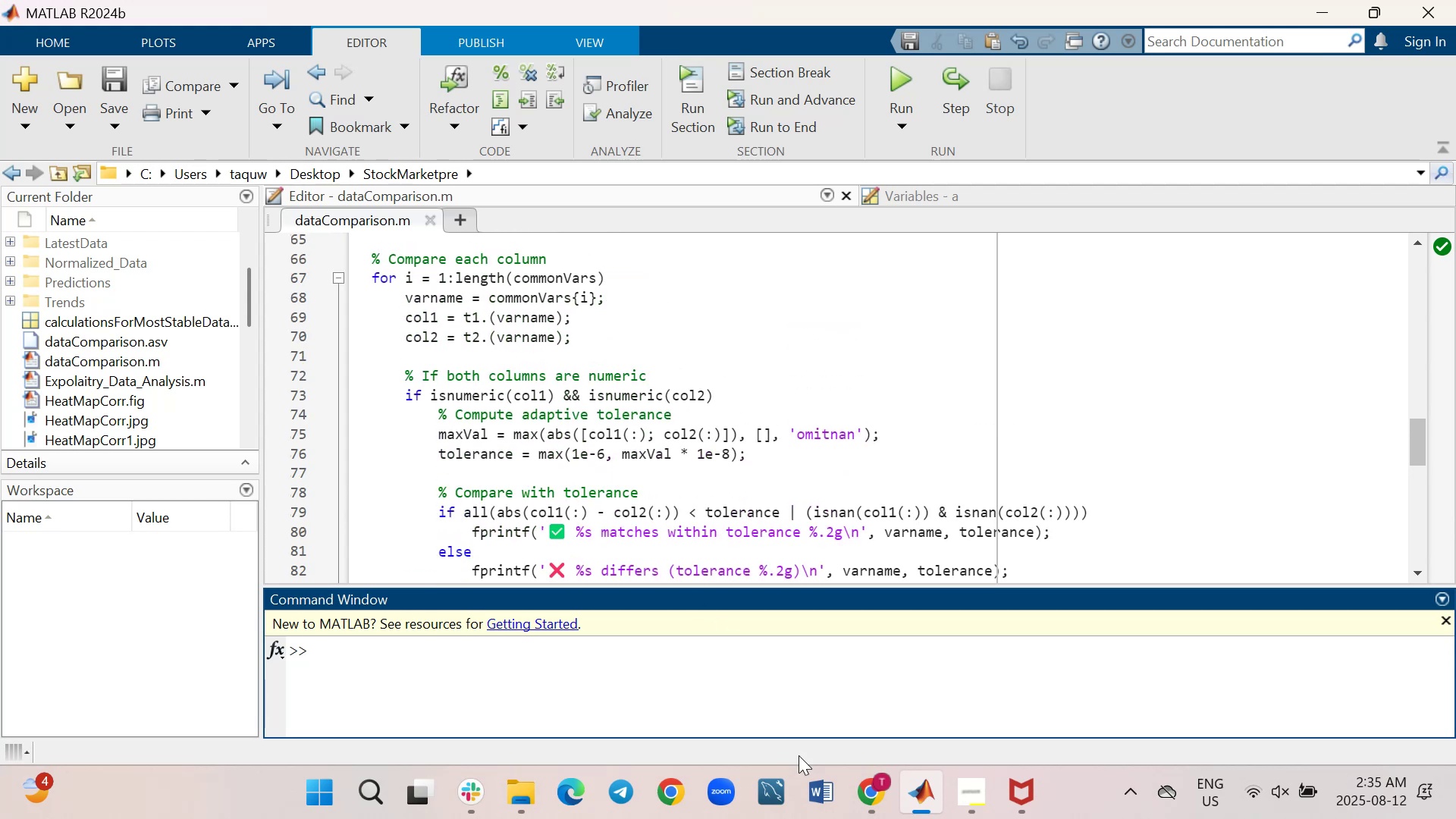 
scroll: coordinate [615, 424], scroll_direction: down, amount: 3.0
 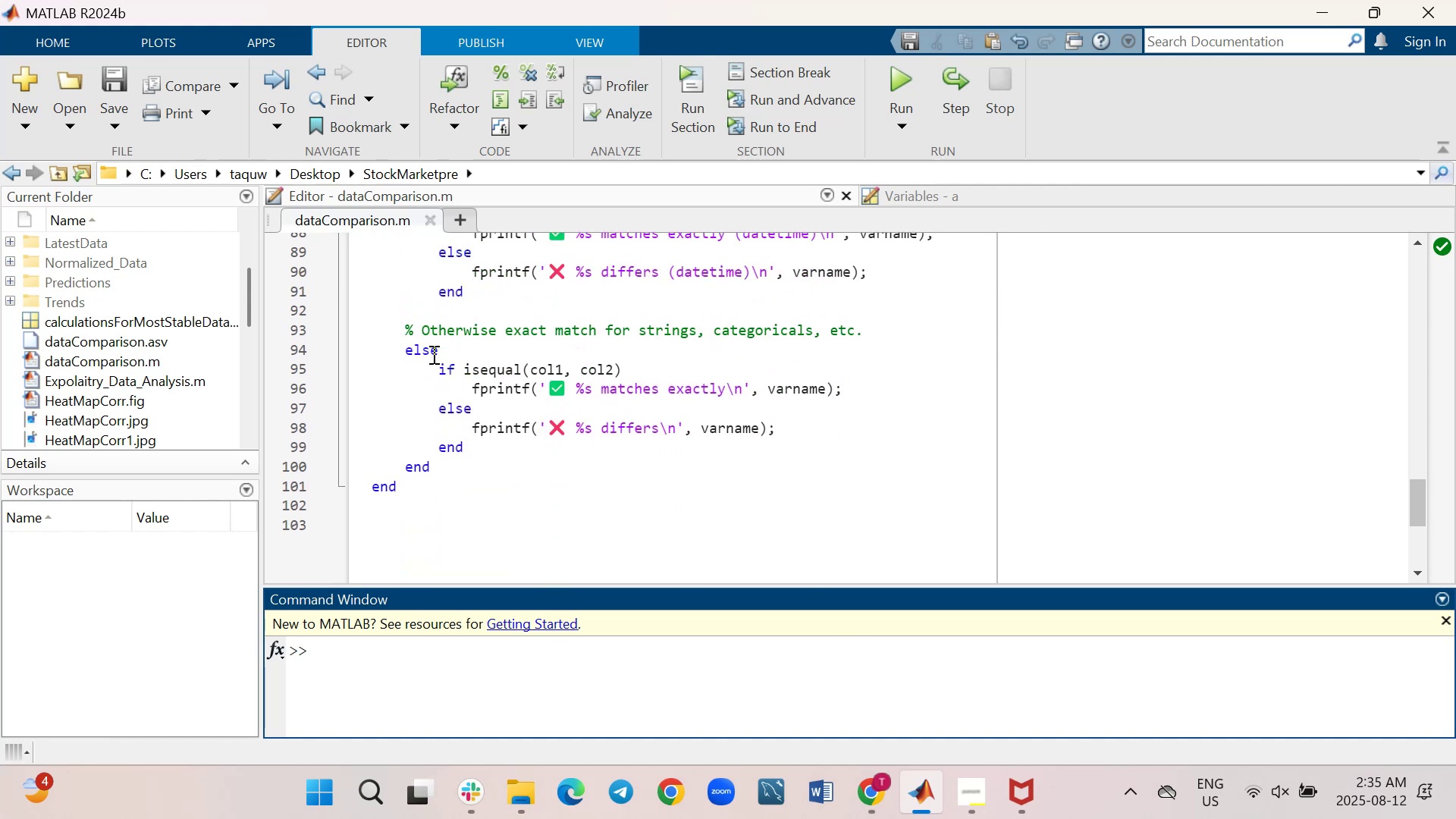 
wait(11.29)
 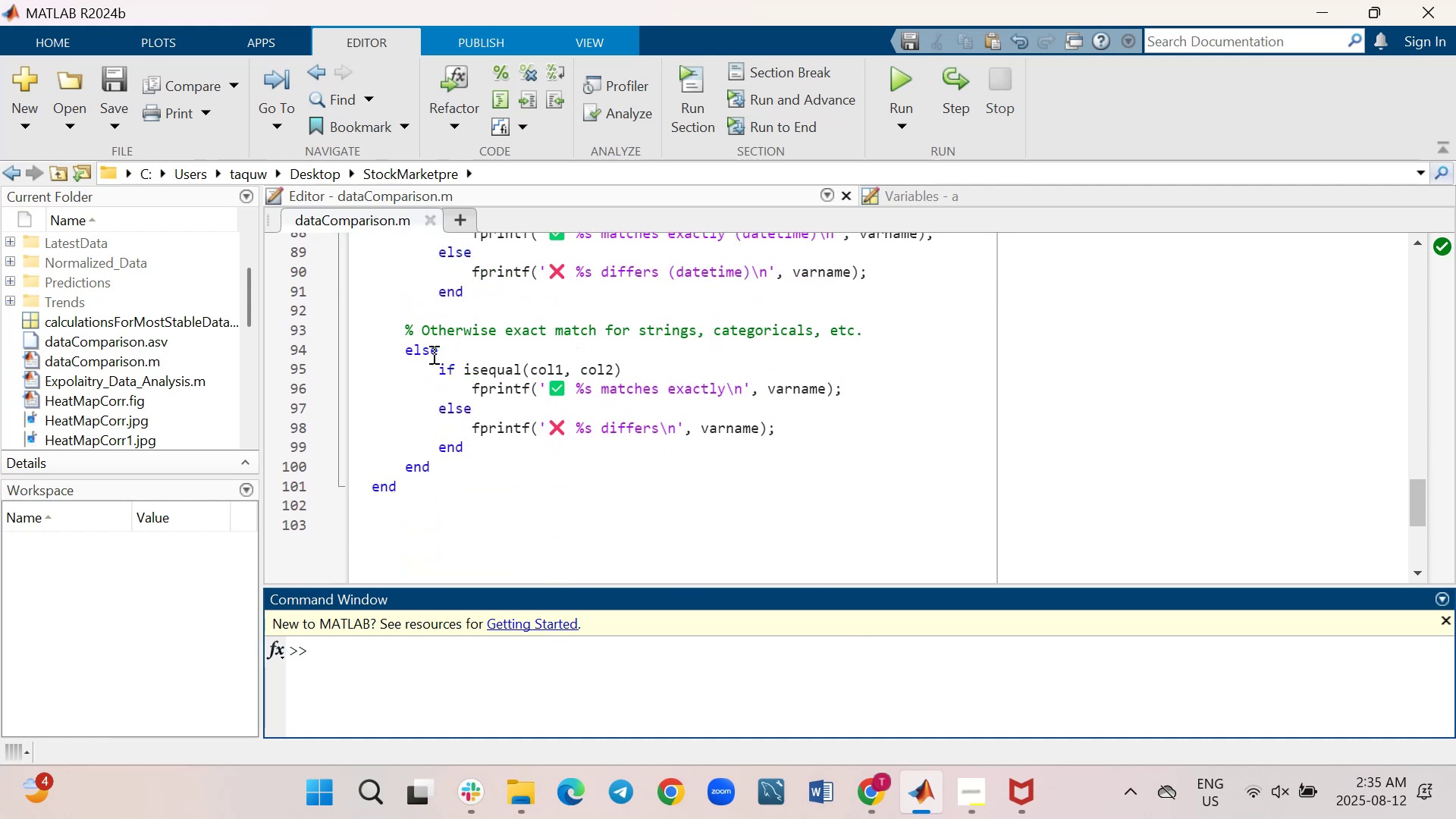 
left_click_drag(start_coordinate=[437, 372], to_coordinate=[790, 431])
 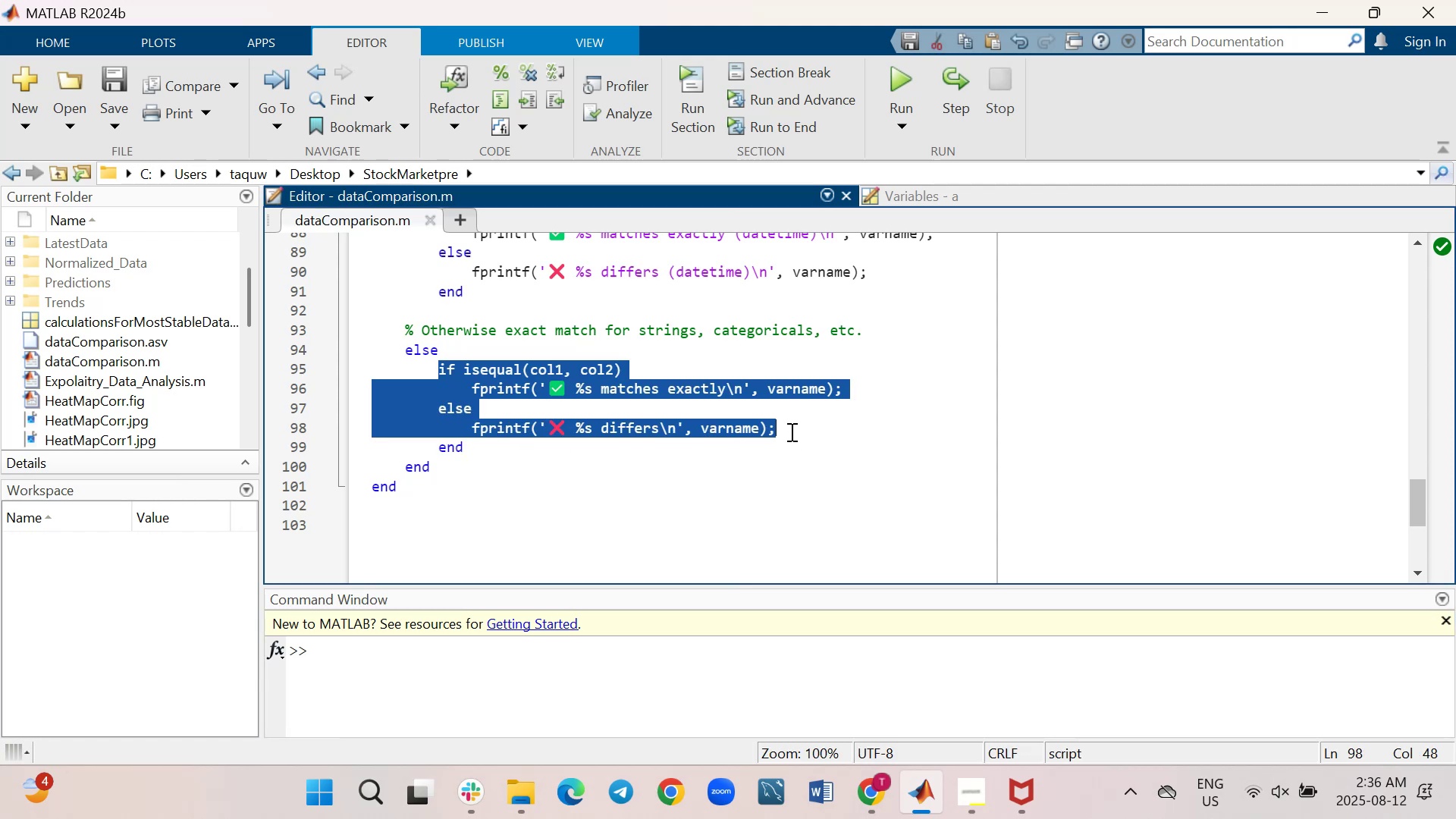 
key(Control+S)
 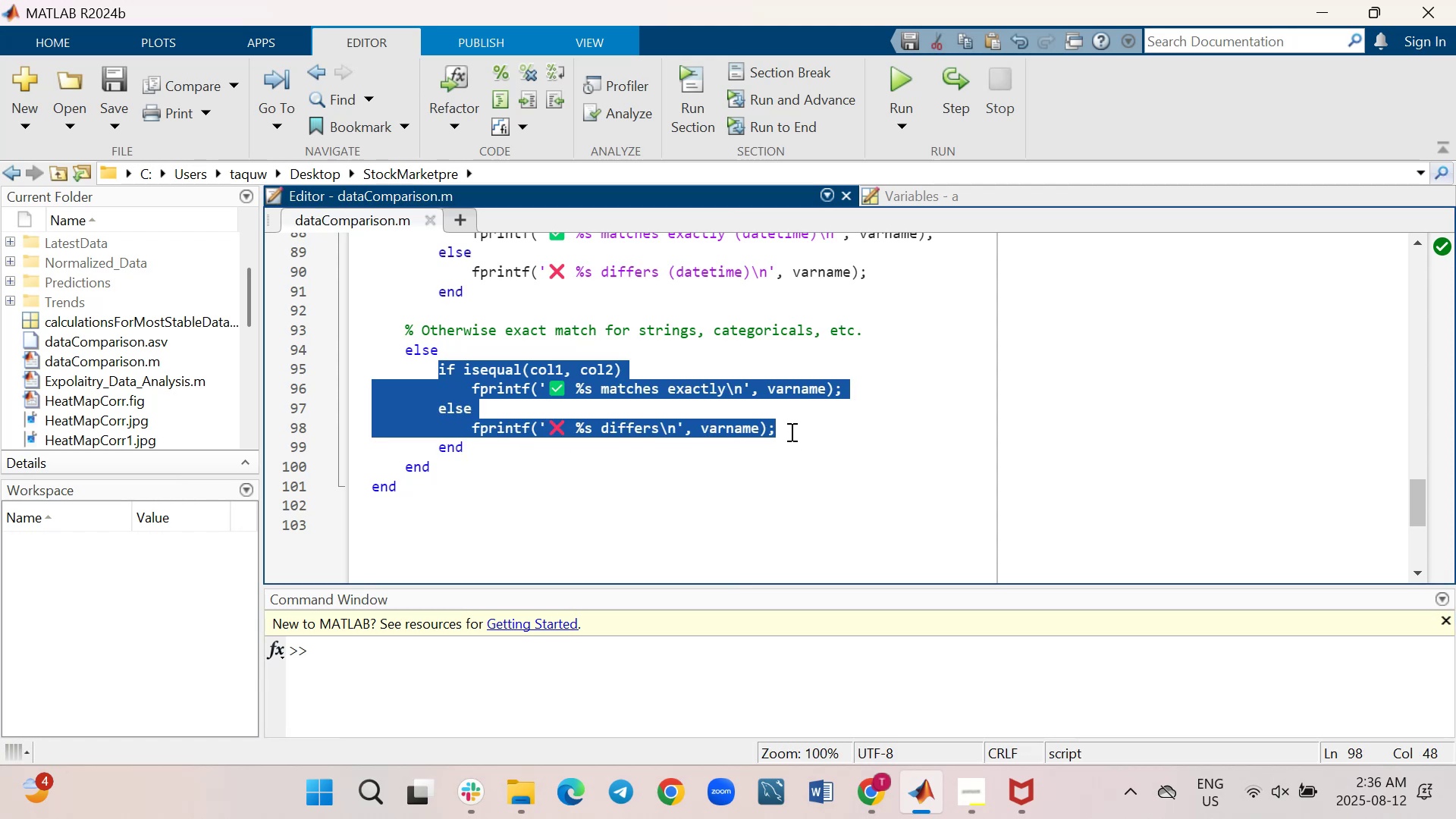 
key(S)
 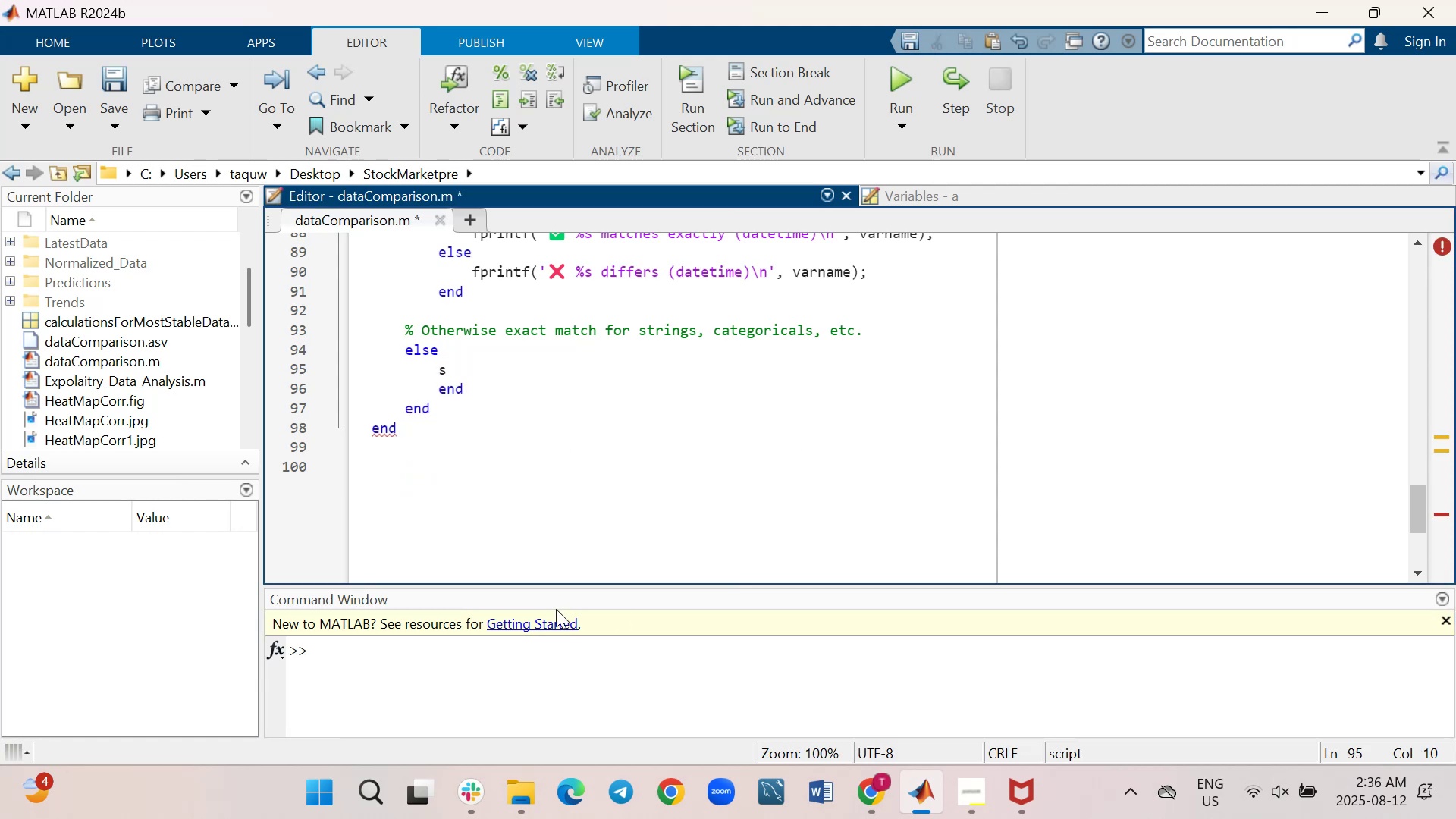 
key(Control+Z)
 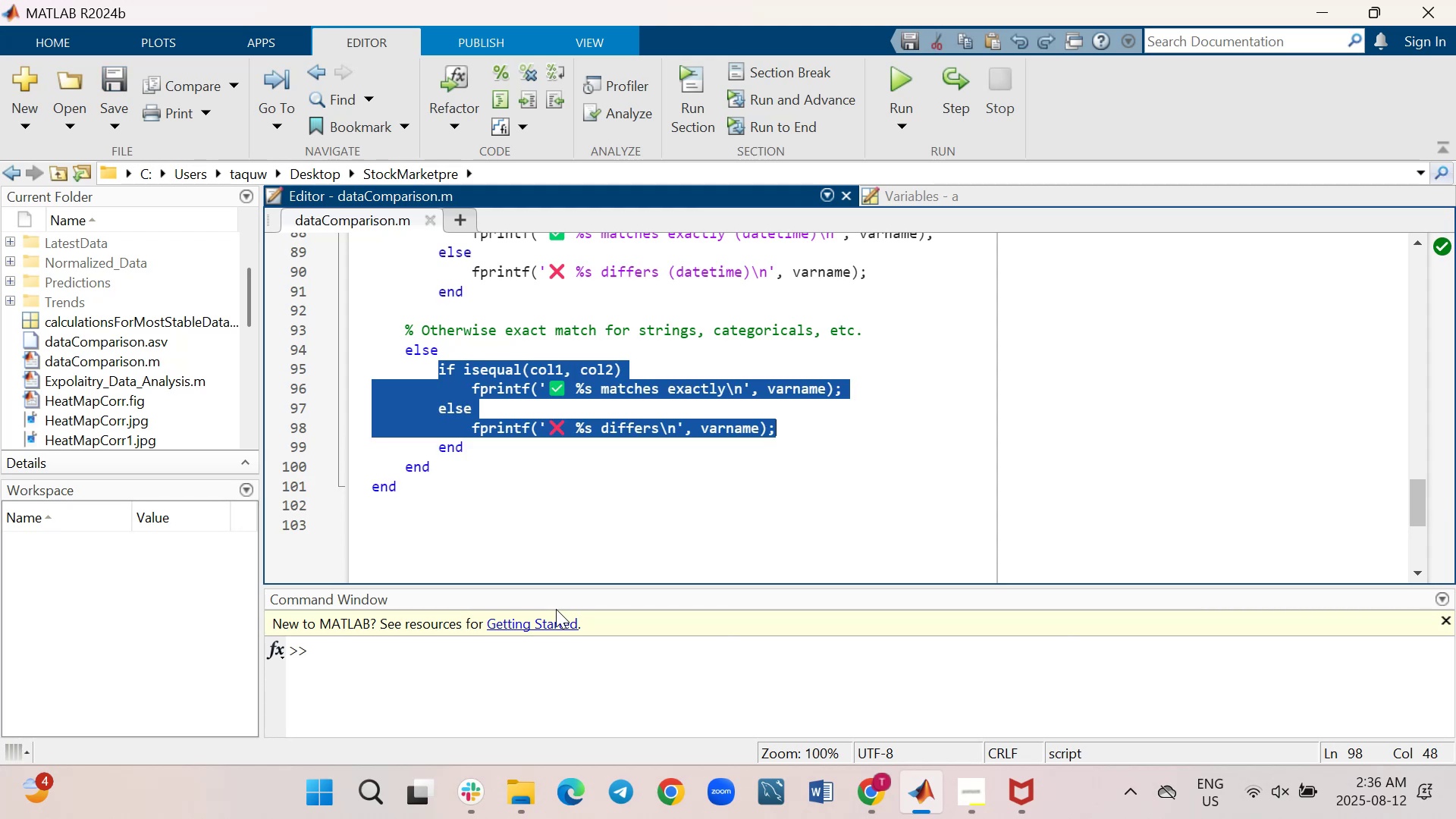 
key(Control+S)
 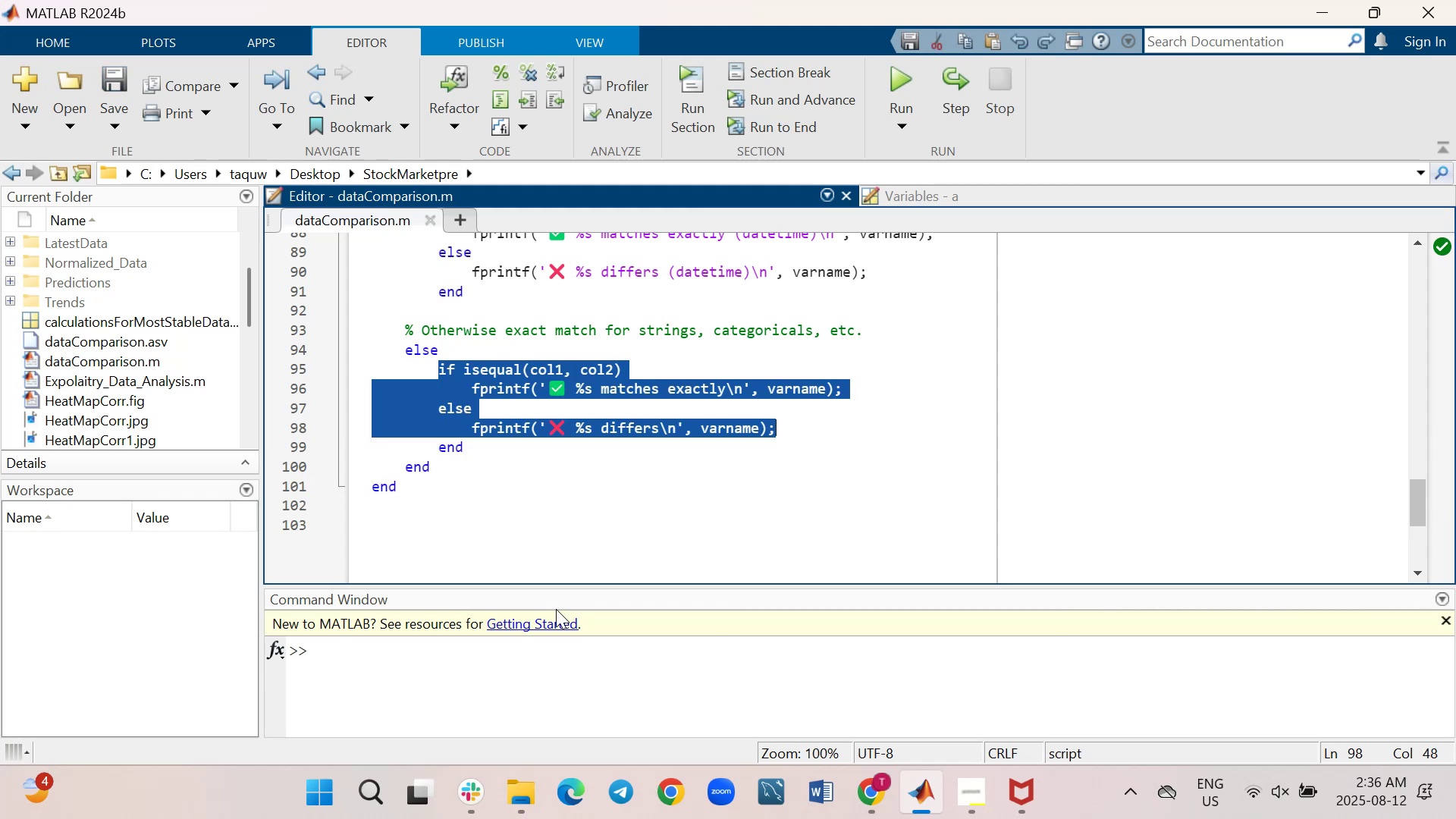 
key(Control+C)
 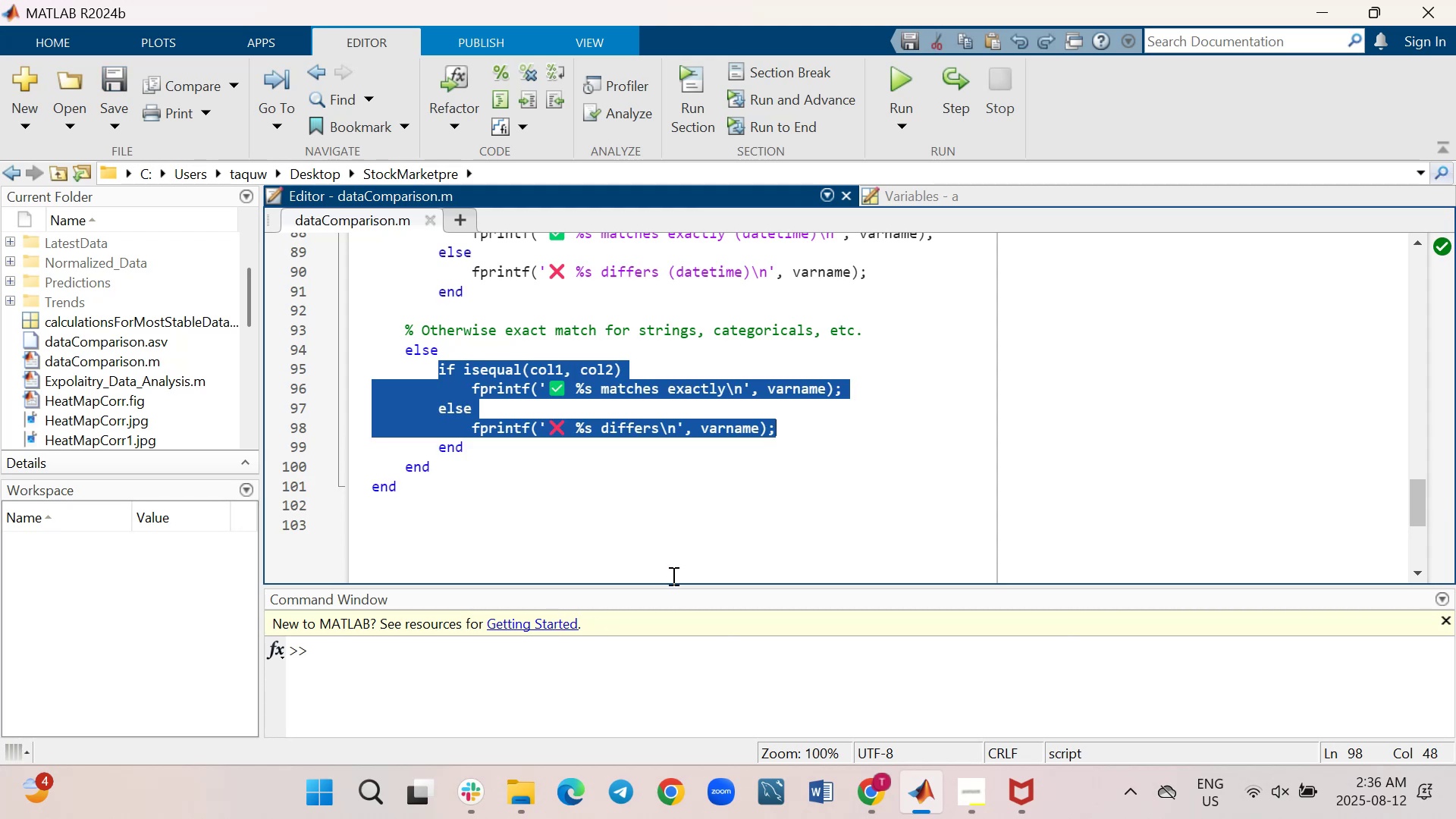 
left_click_drag(start_coordinate=[673, 587], to_coordinate=[672, 536])
 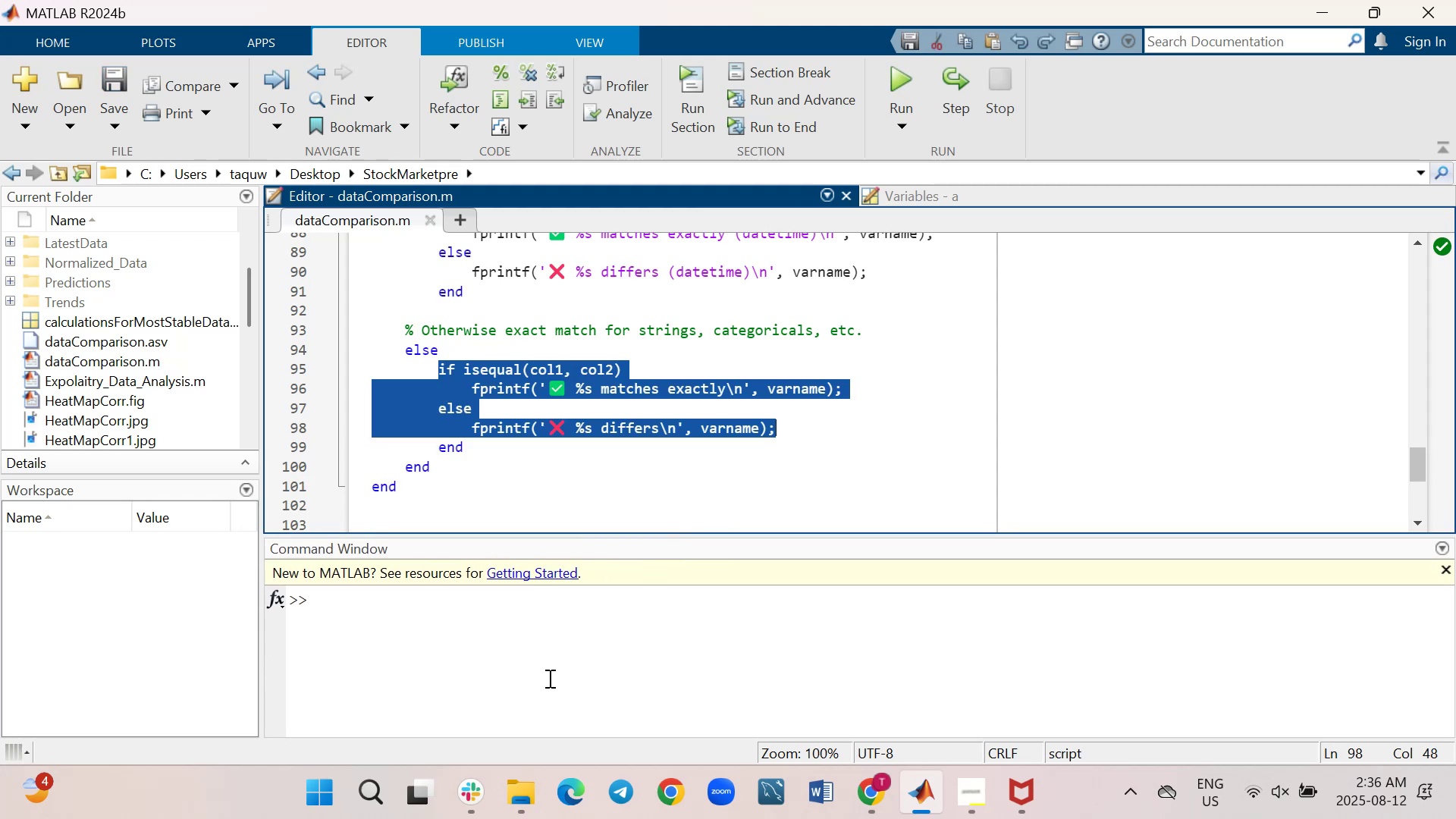 
left_click([548, 678])
 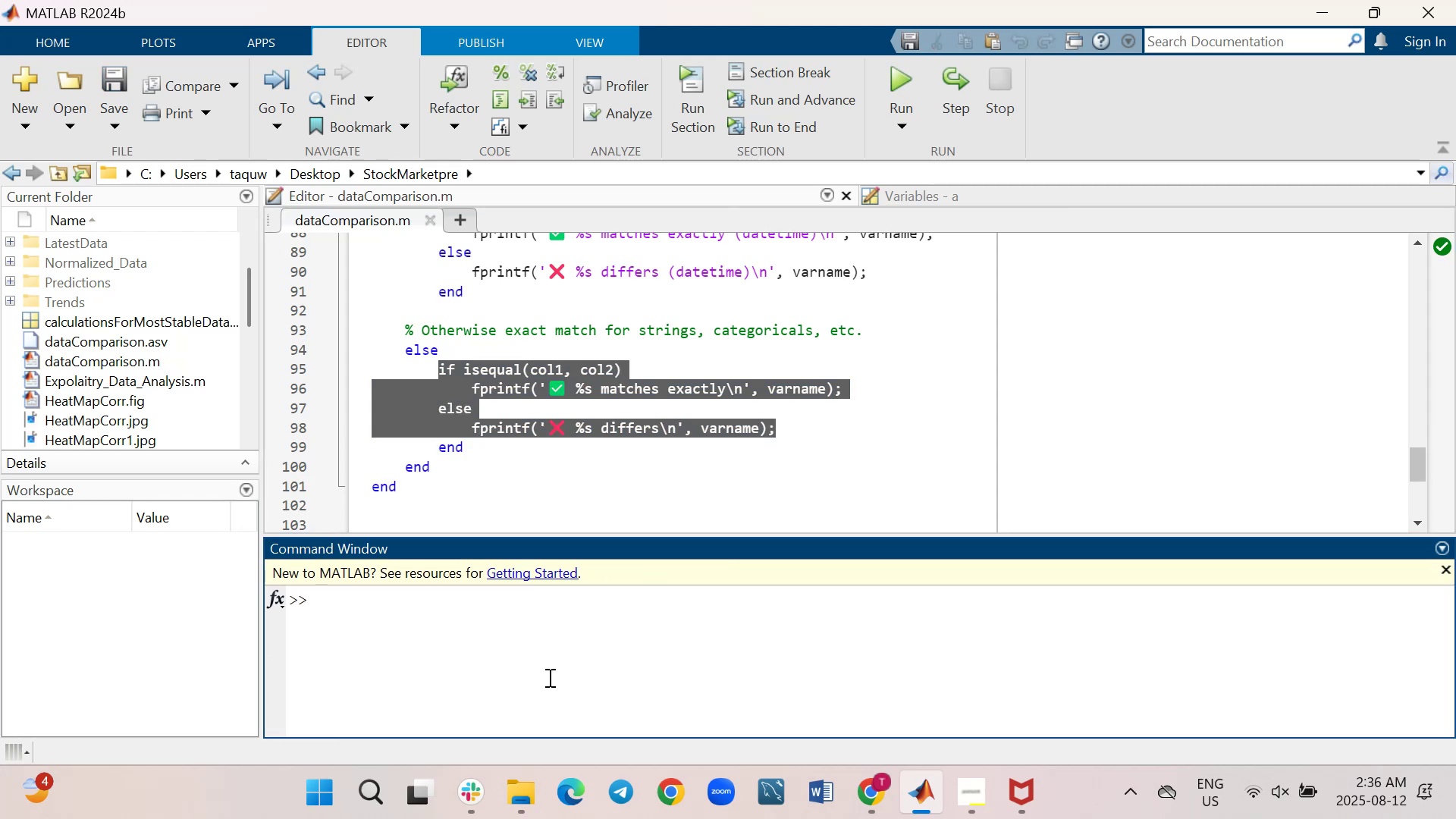 
key(Control+V)
 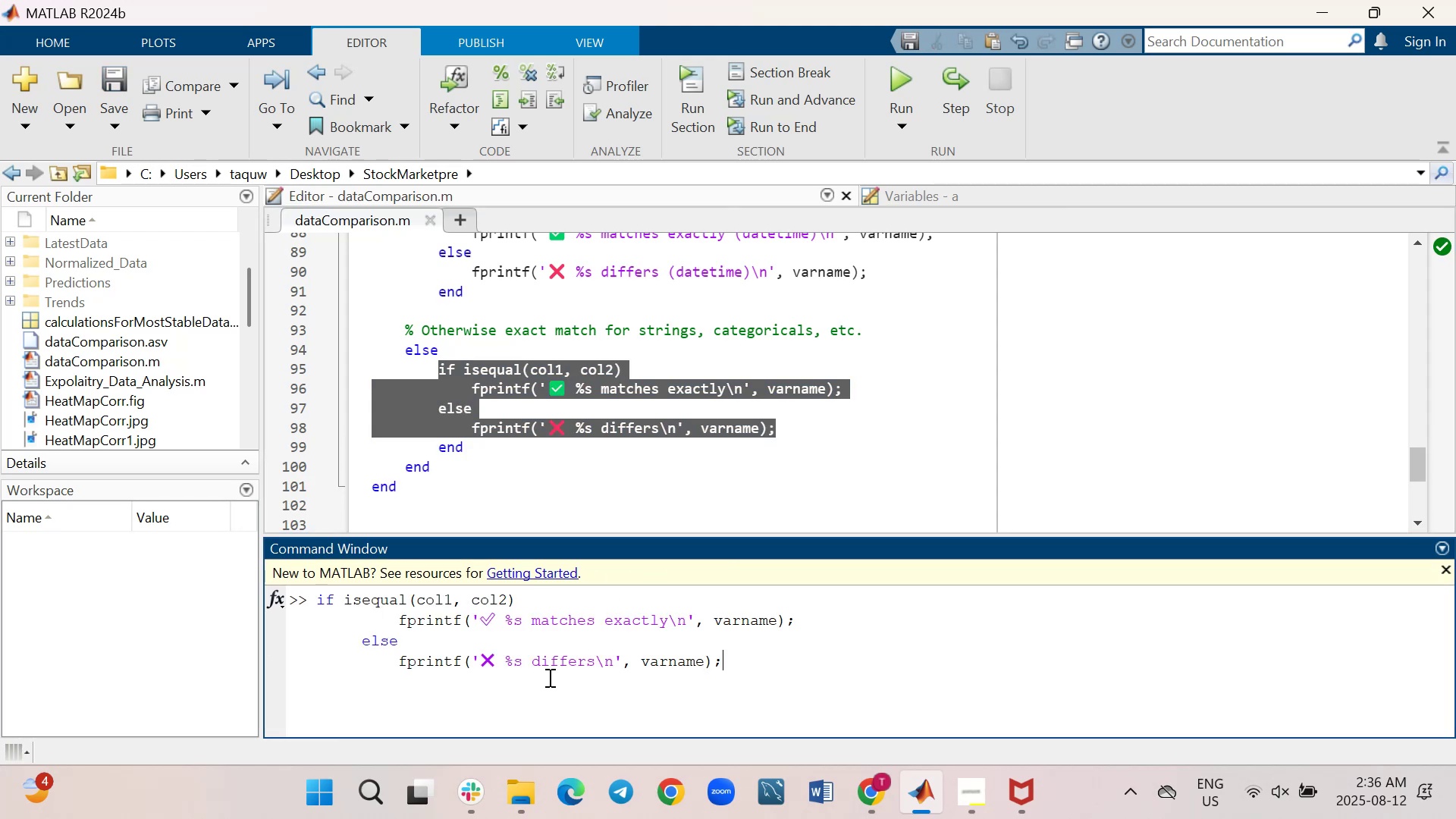 
key(Enter)
 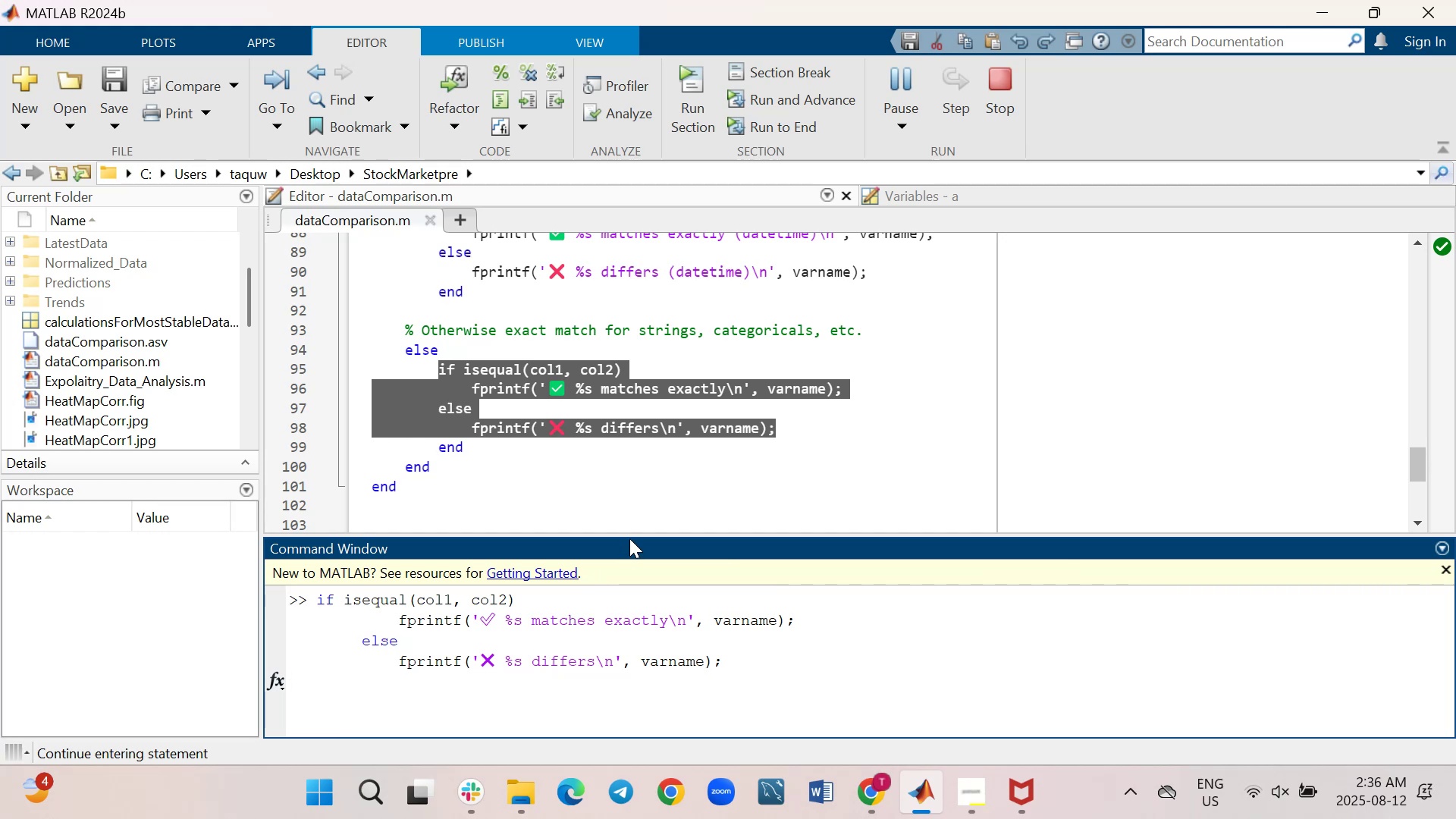 
left_click_drag(start_coordinate=[629, 535], to_coordinate=[627, 422])
 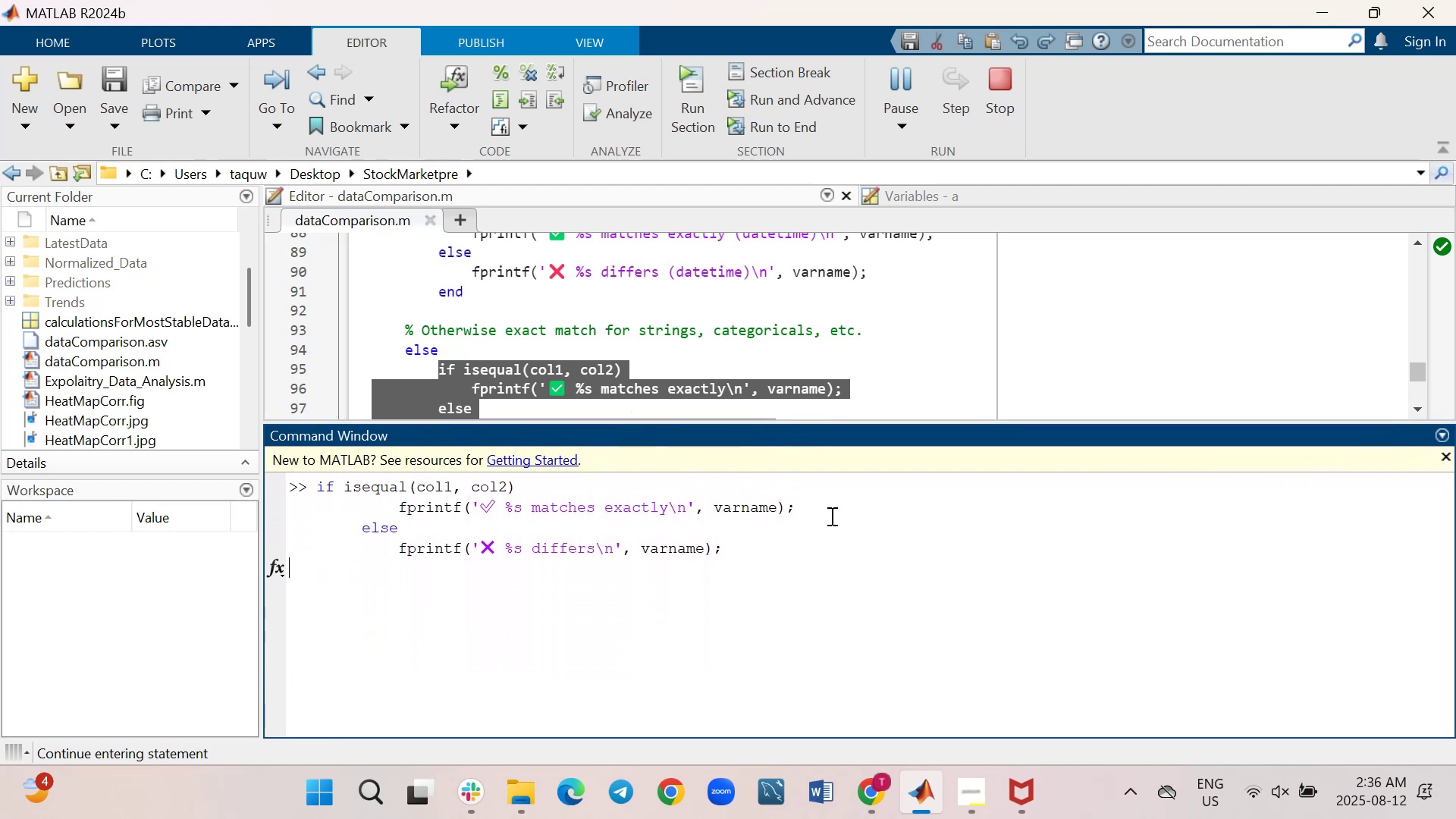 
left_click([830, 511])
 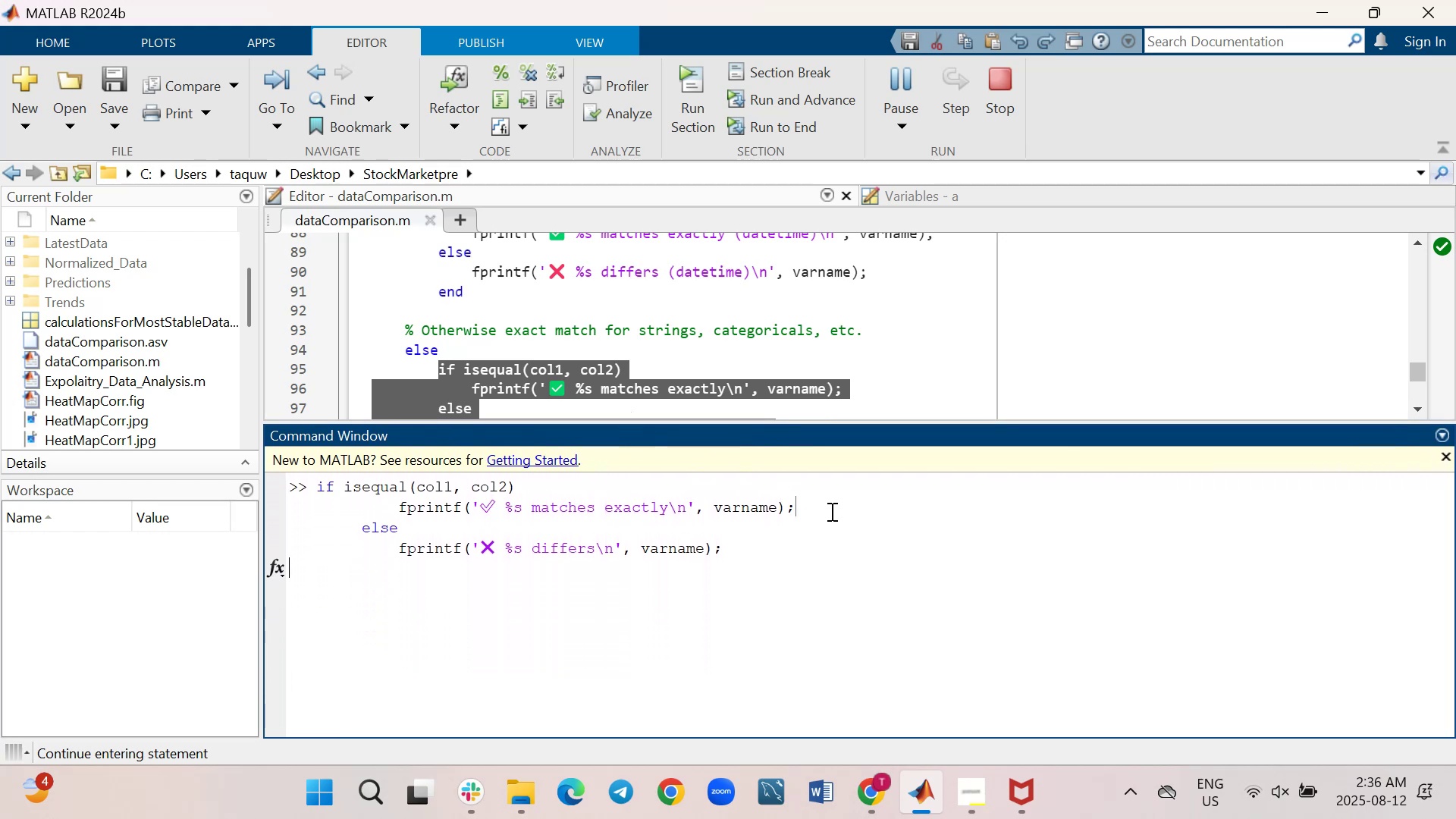 
key(Backspace)
 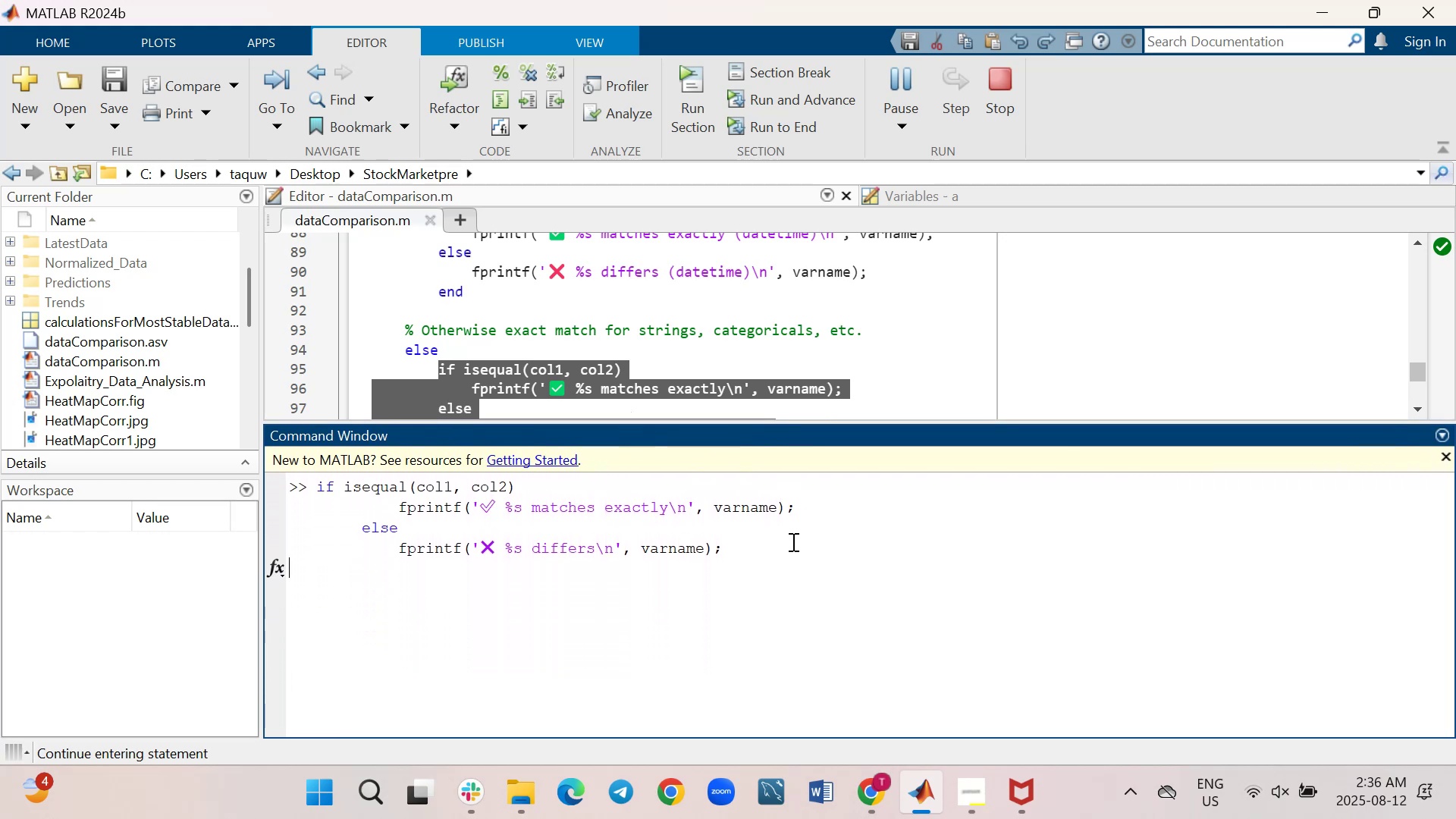 
key(Backspace)
 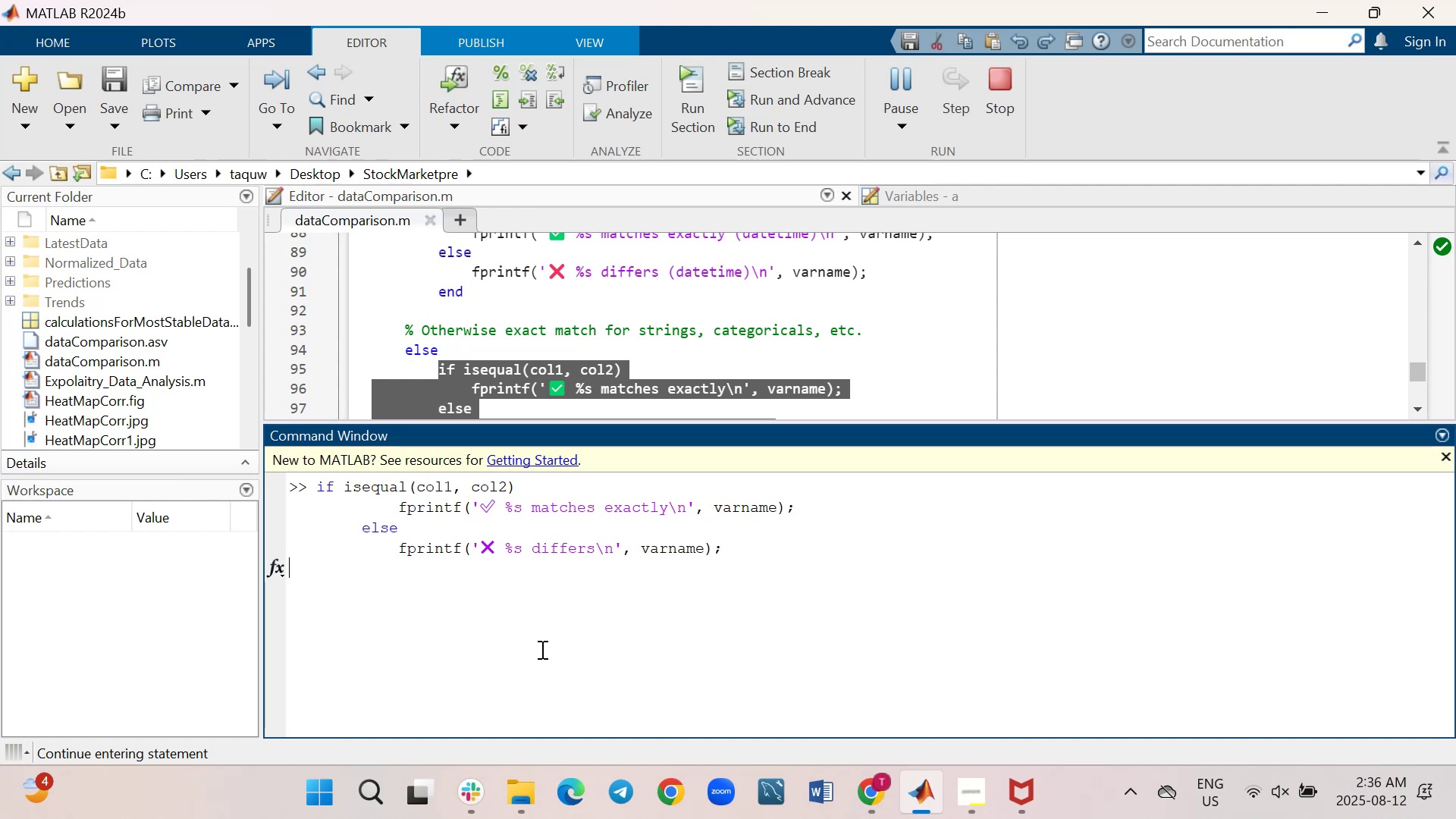 
wait(6.38)
 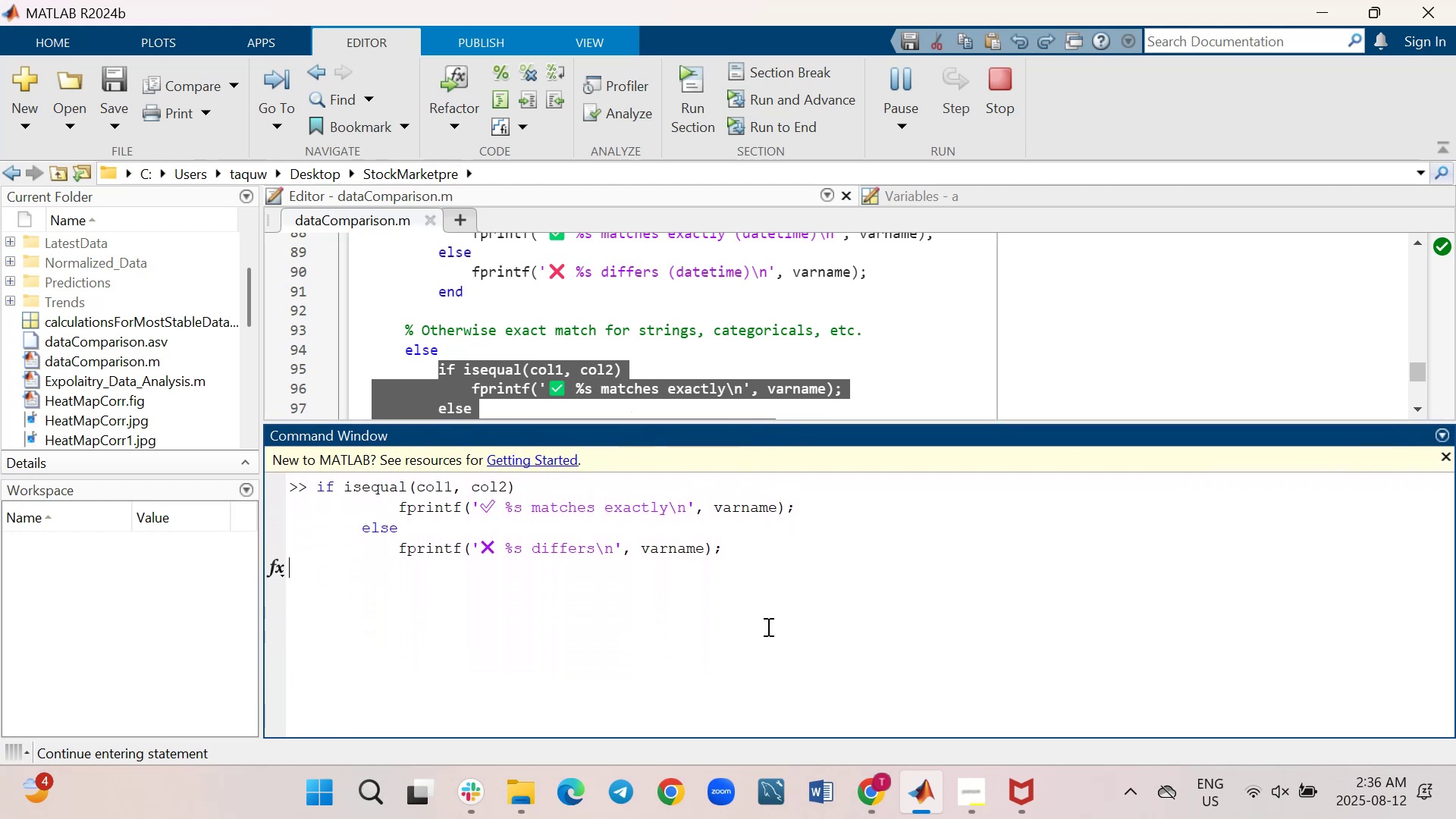 
key(ArrowUp)
 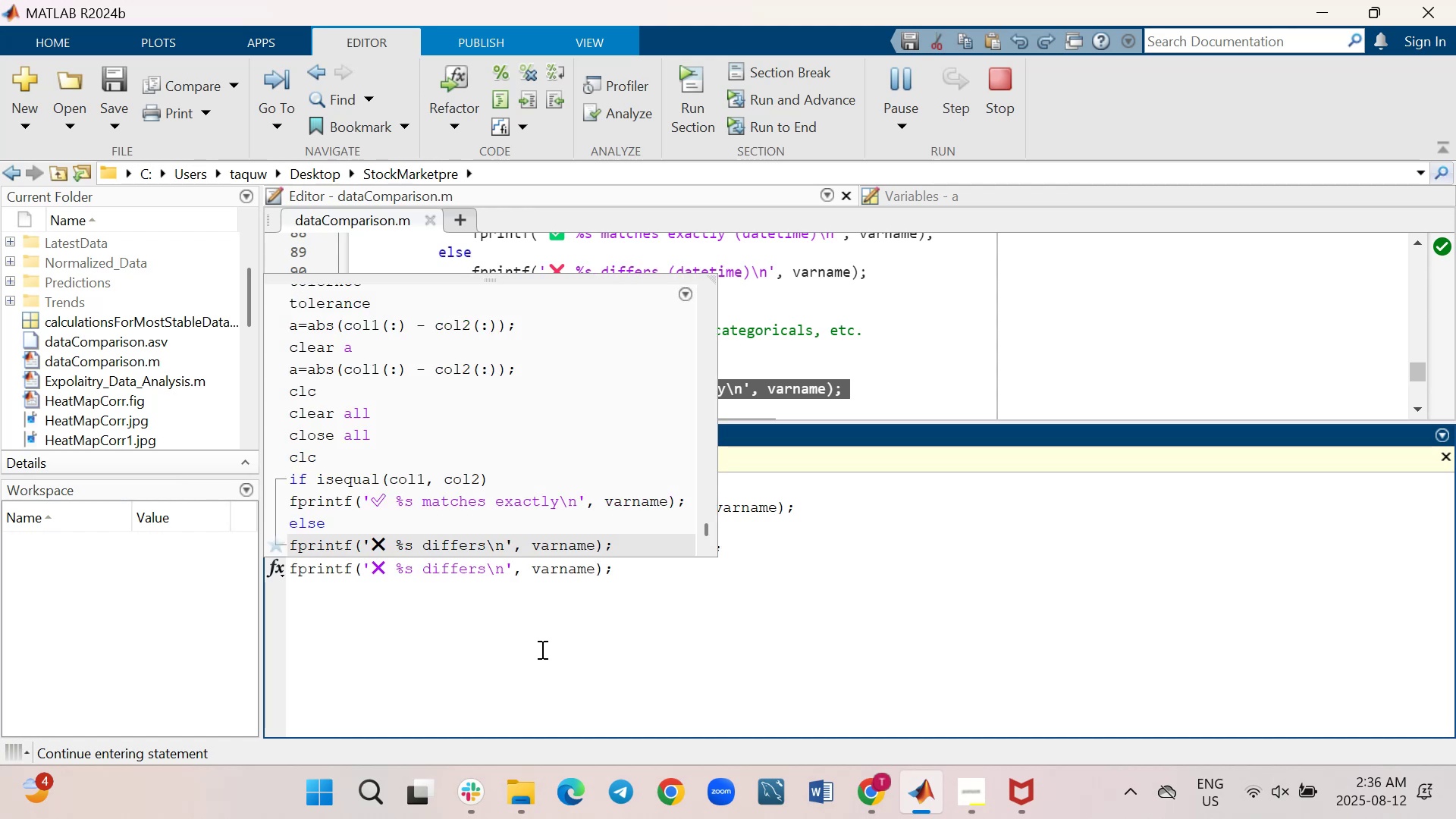 
hold_key(key=Backspace, duration=1.5)
 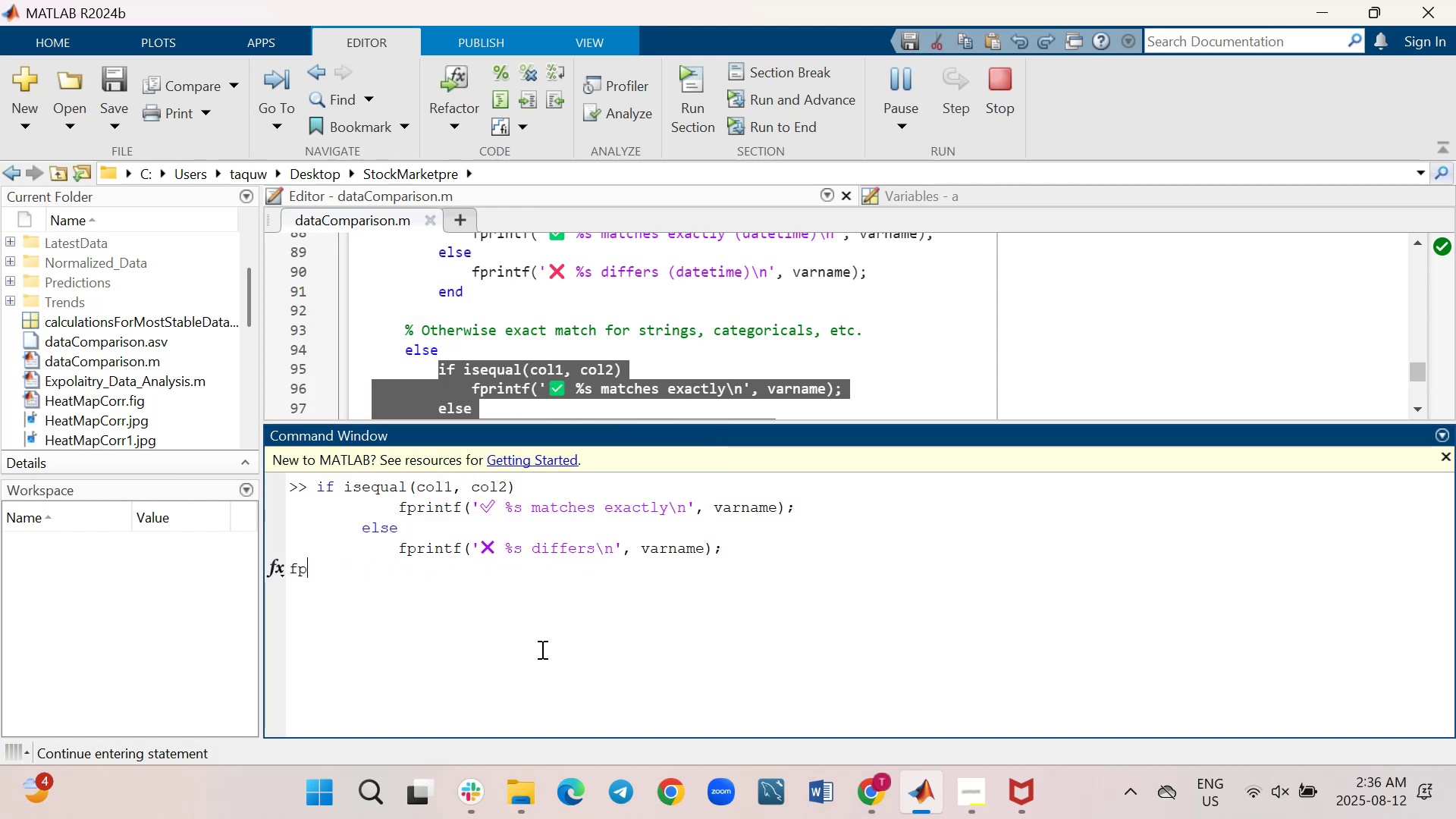 
key(Backspace)
 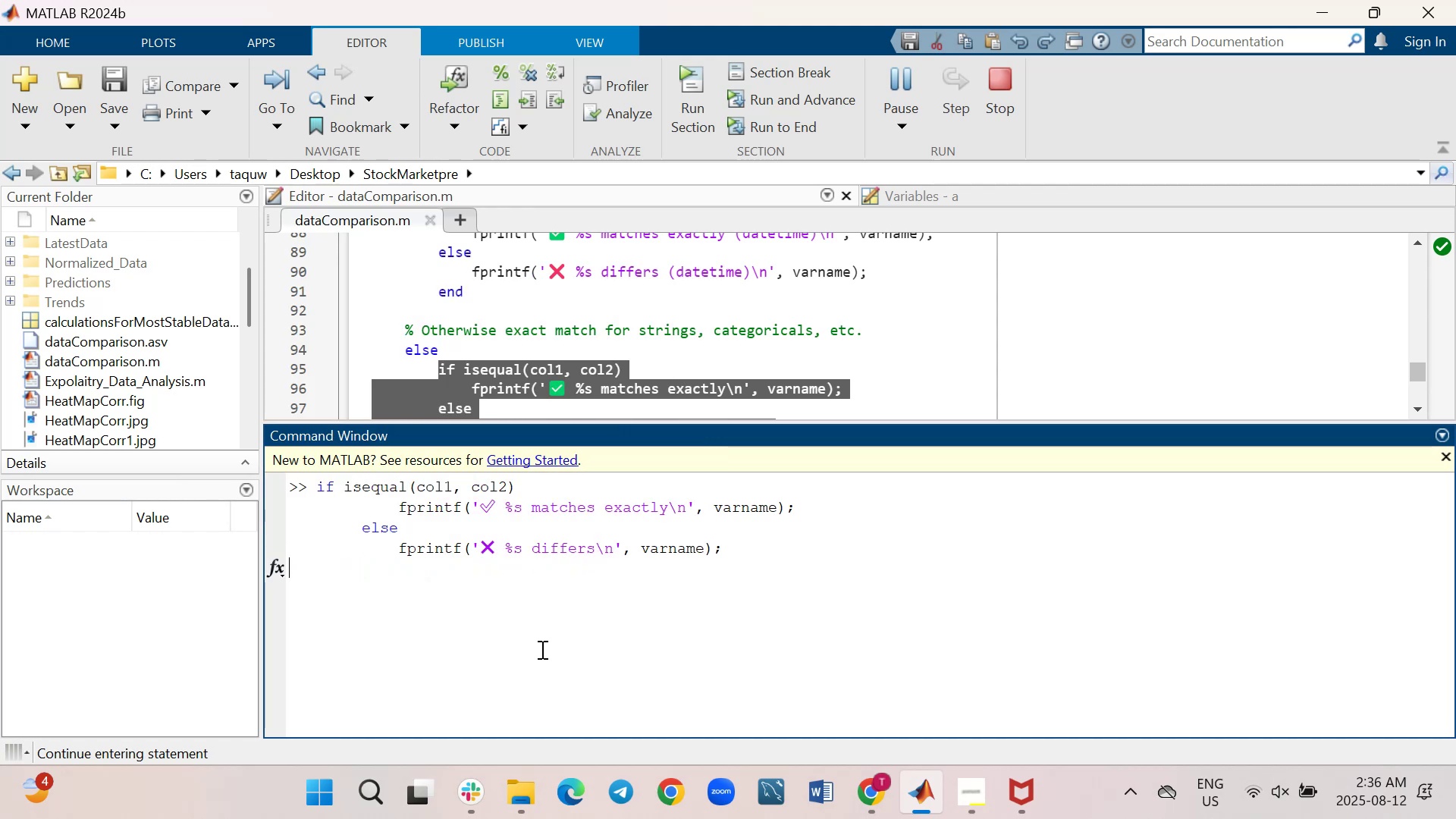 
key(Backspace)
 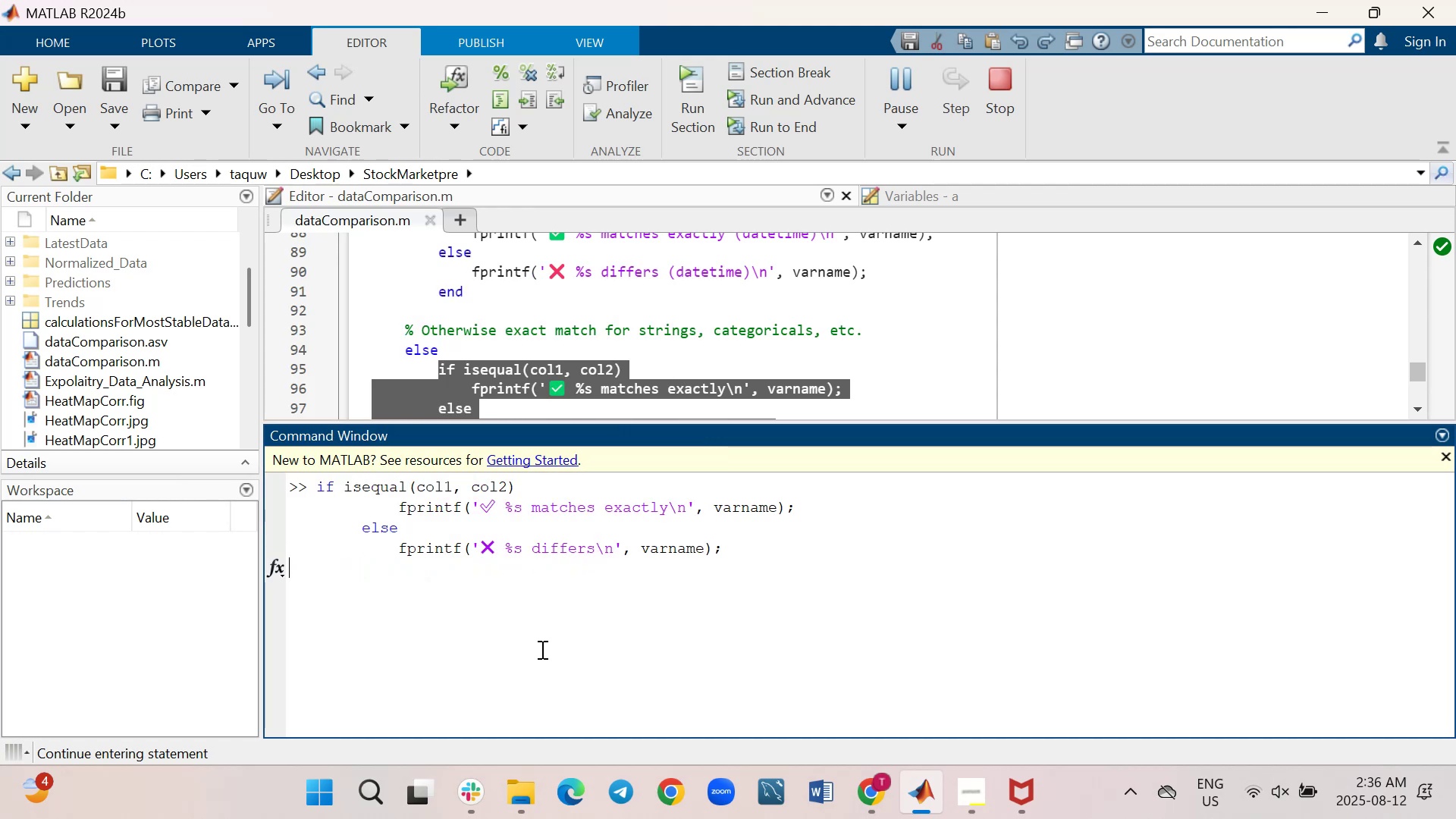 
key(Backspace)
 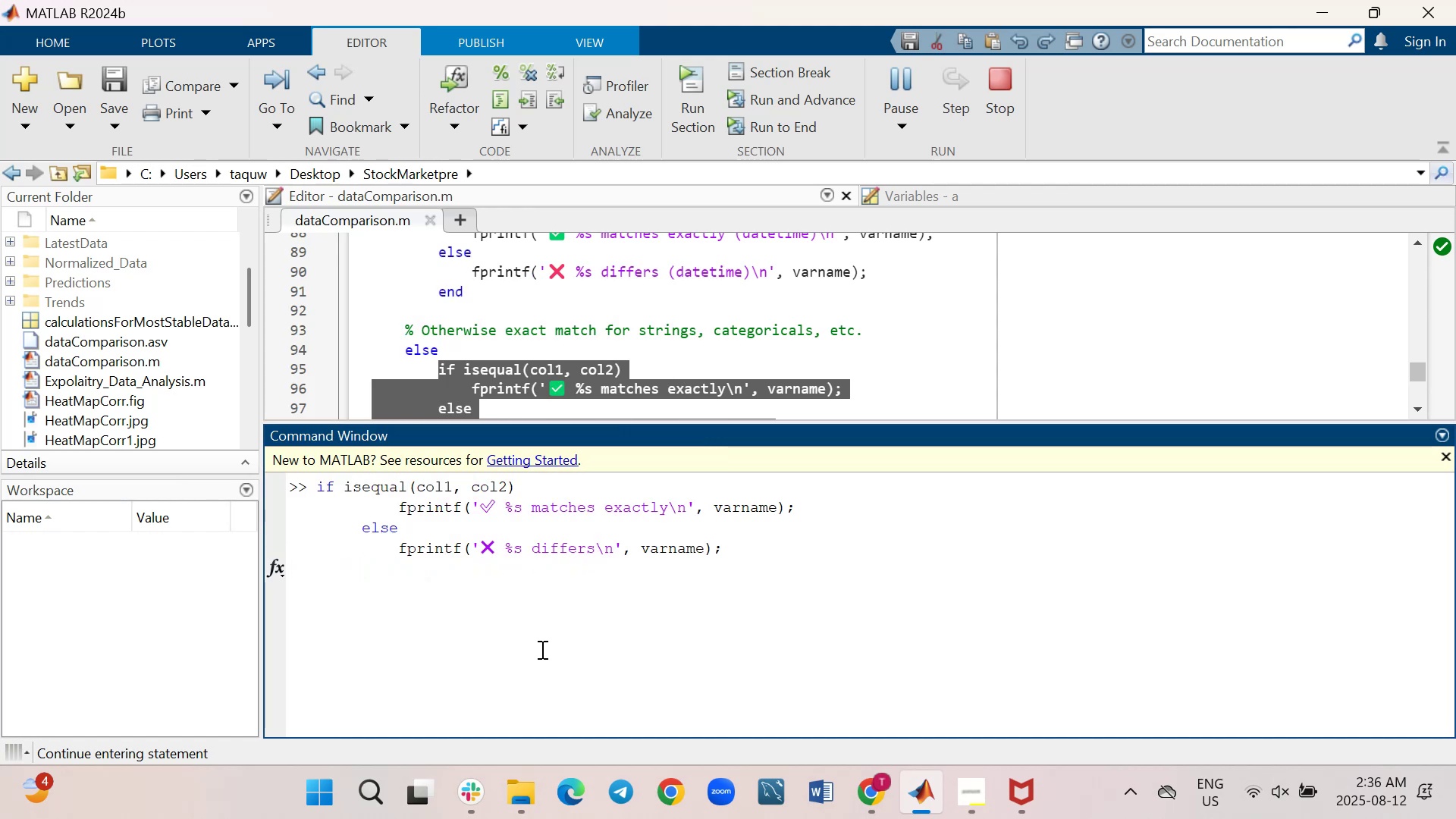 
key(Control+V)
 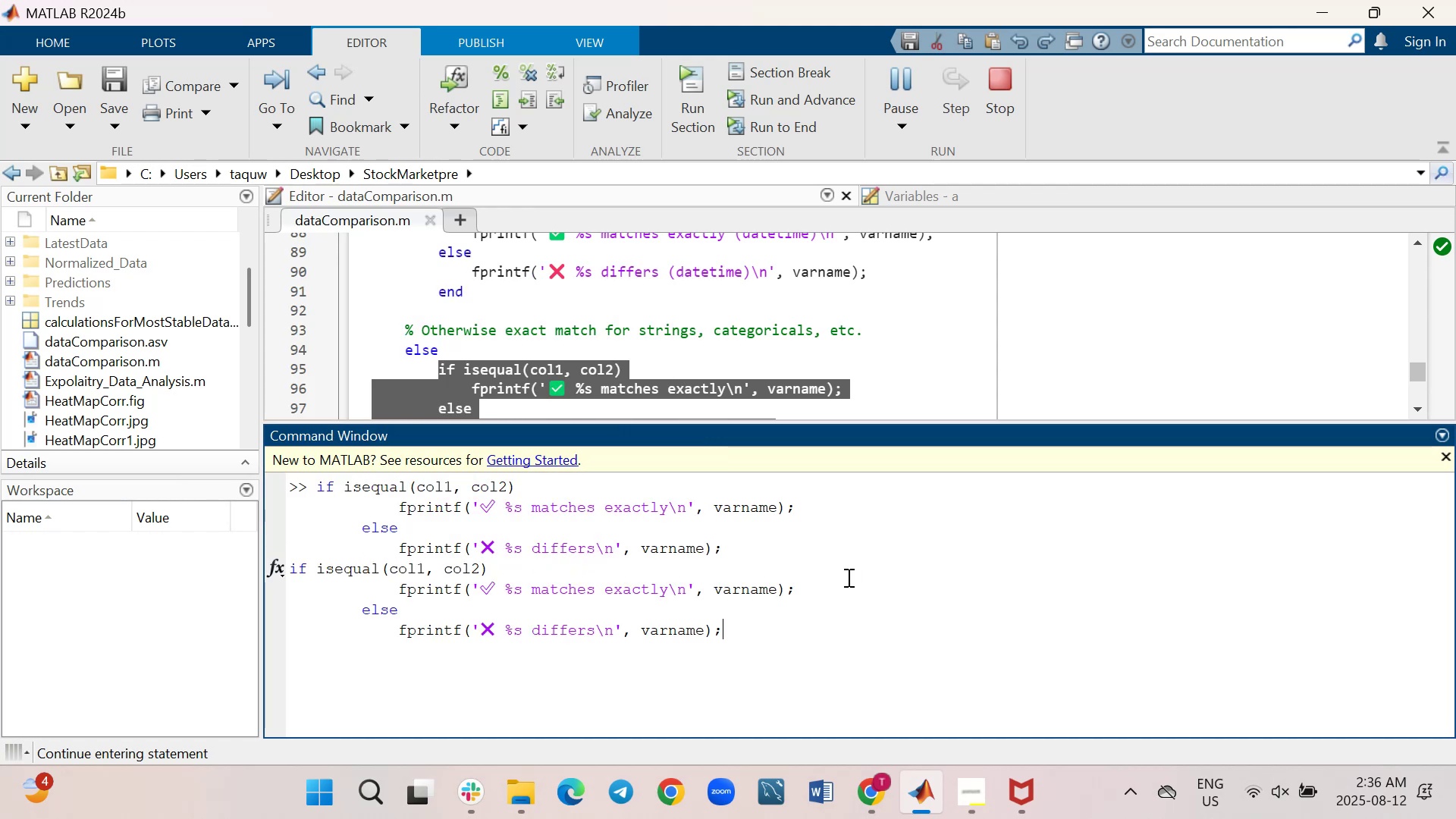 
left_click([839, 581])
 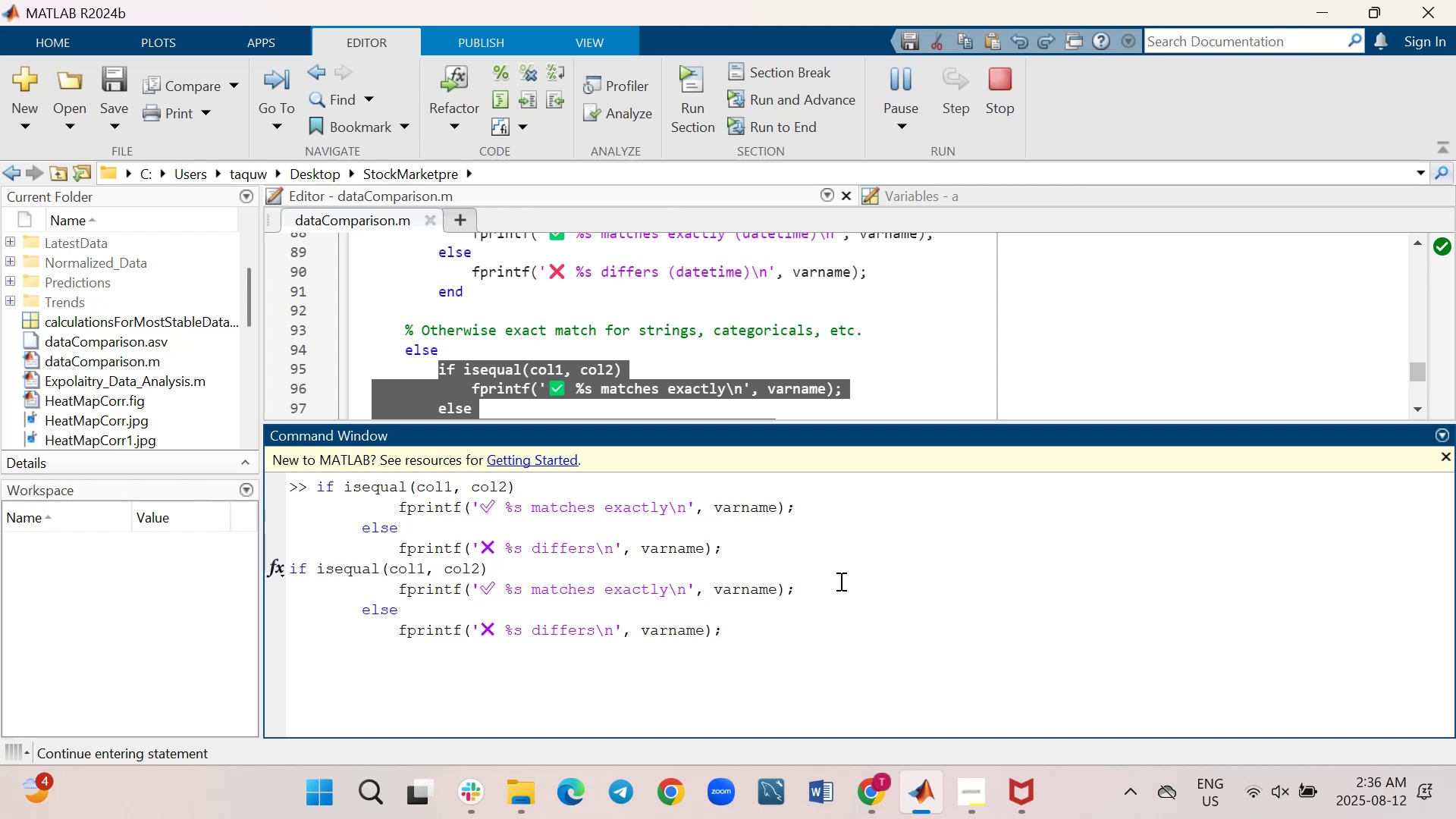 
key(Backspace)
 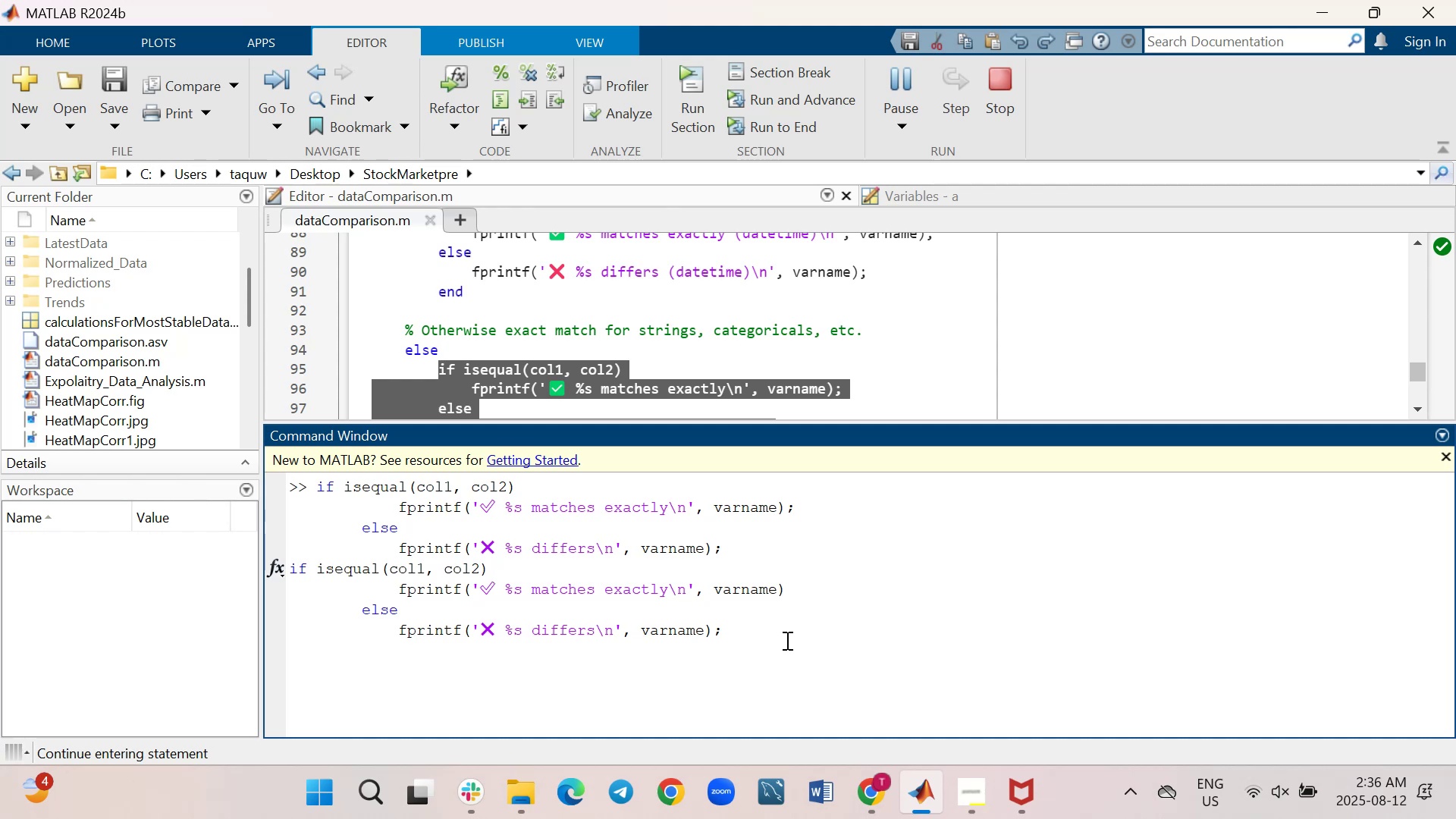 
left_click([784, 637])
 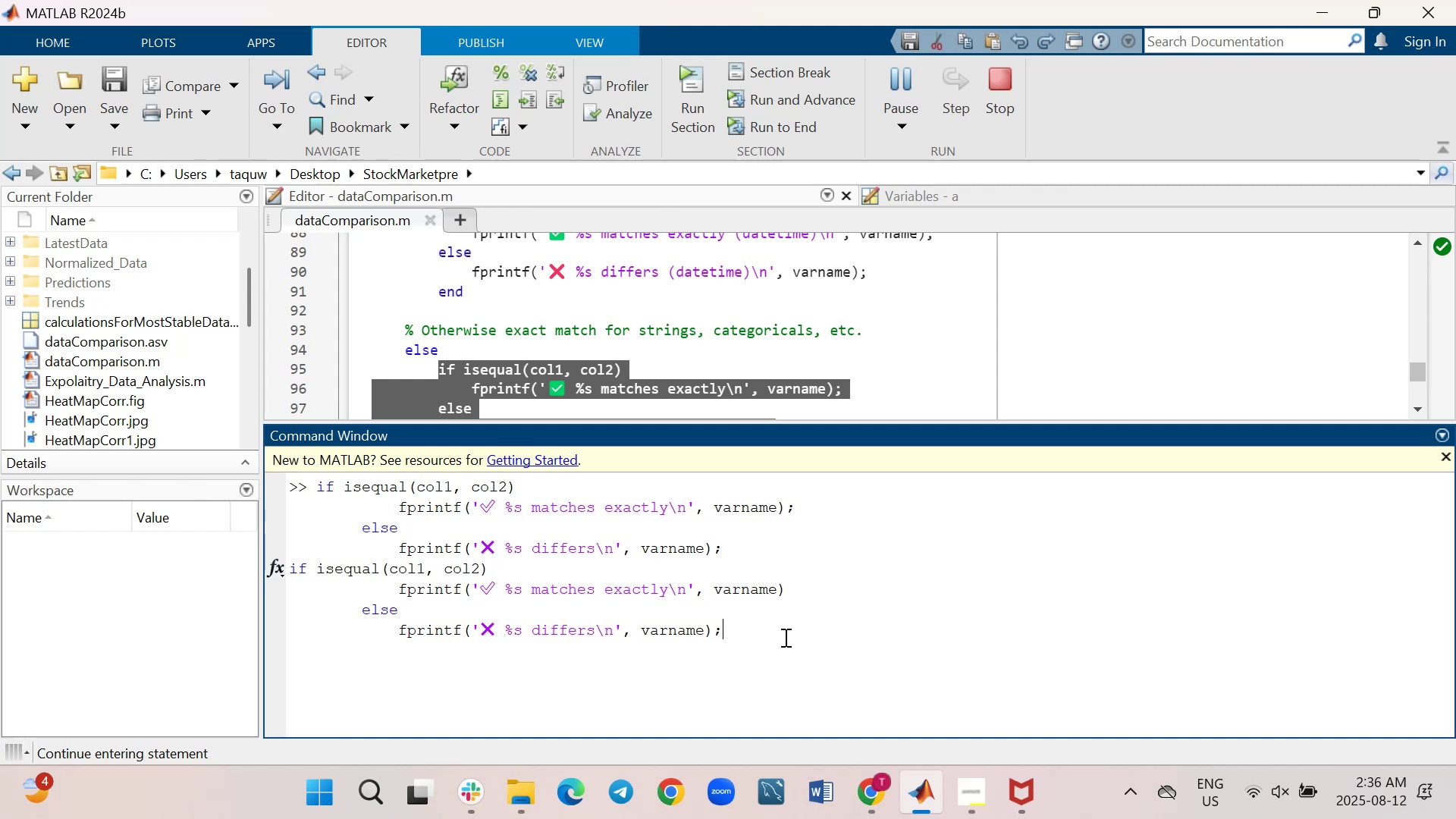 
key(Backspace)
 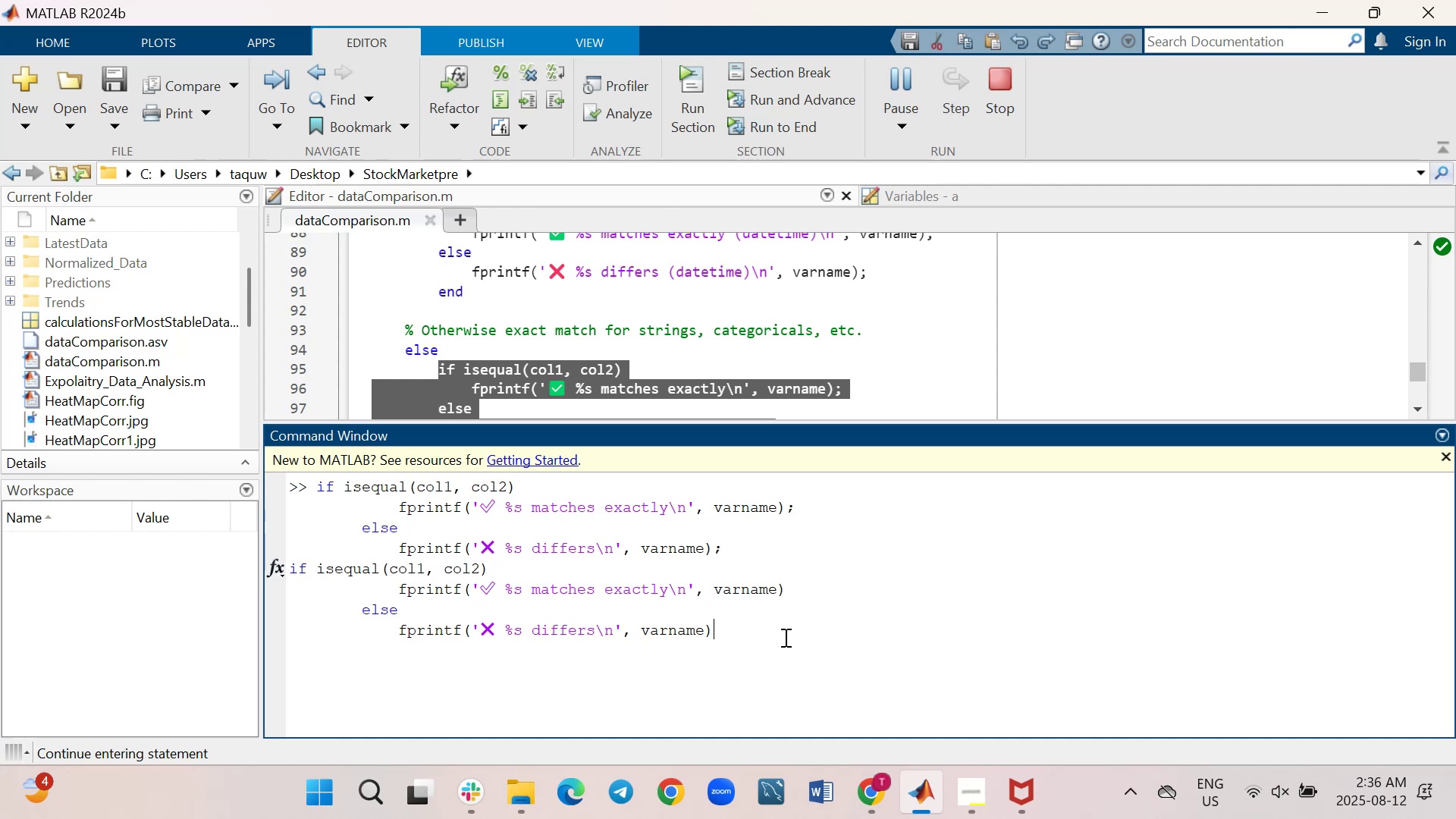 
key(Enter)
 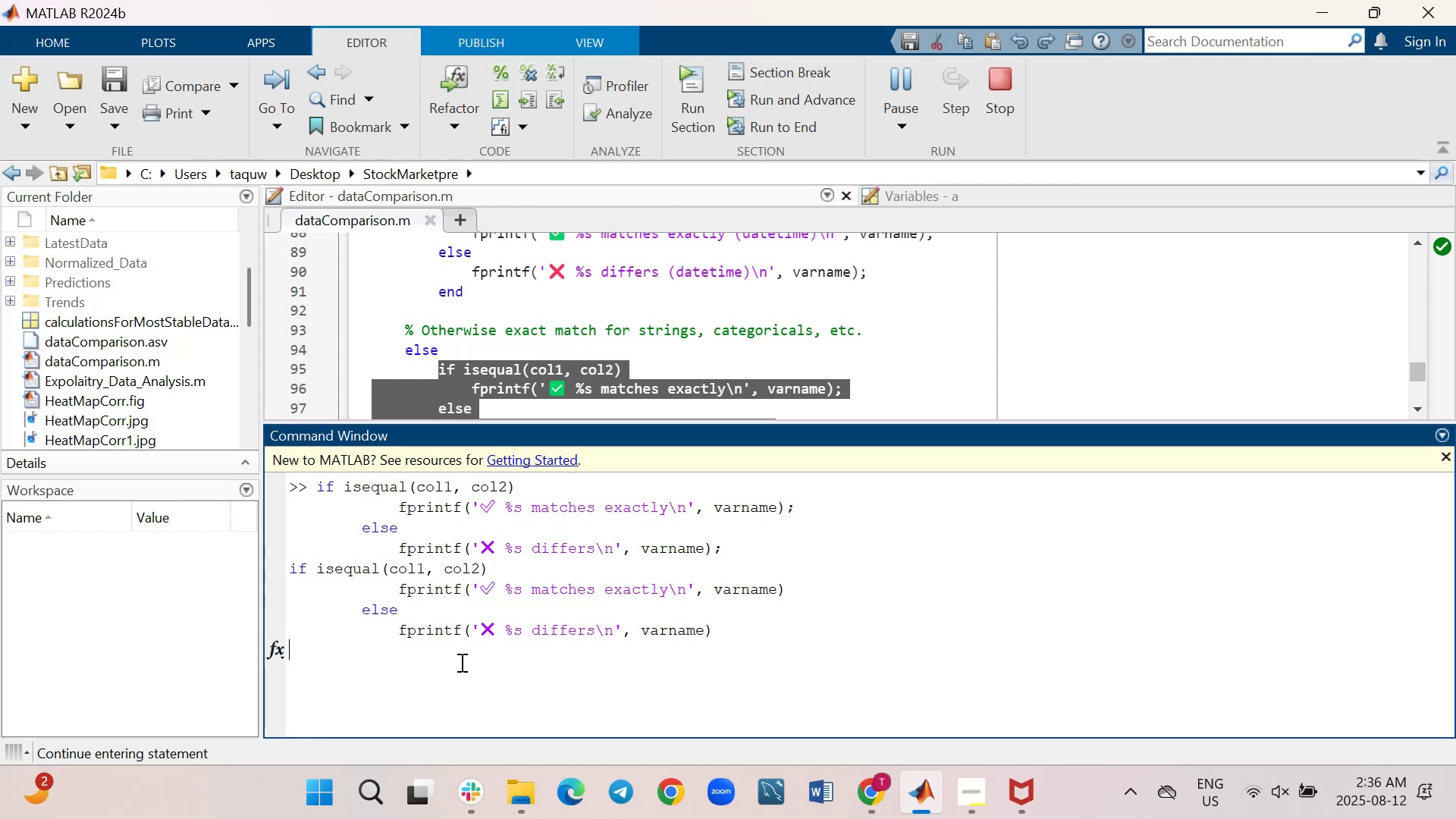 
wait(11.79)
 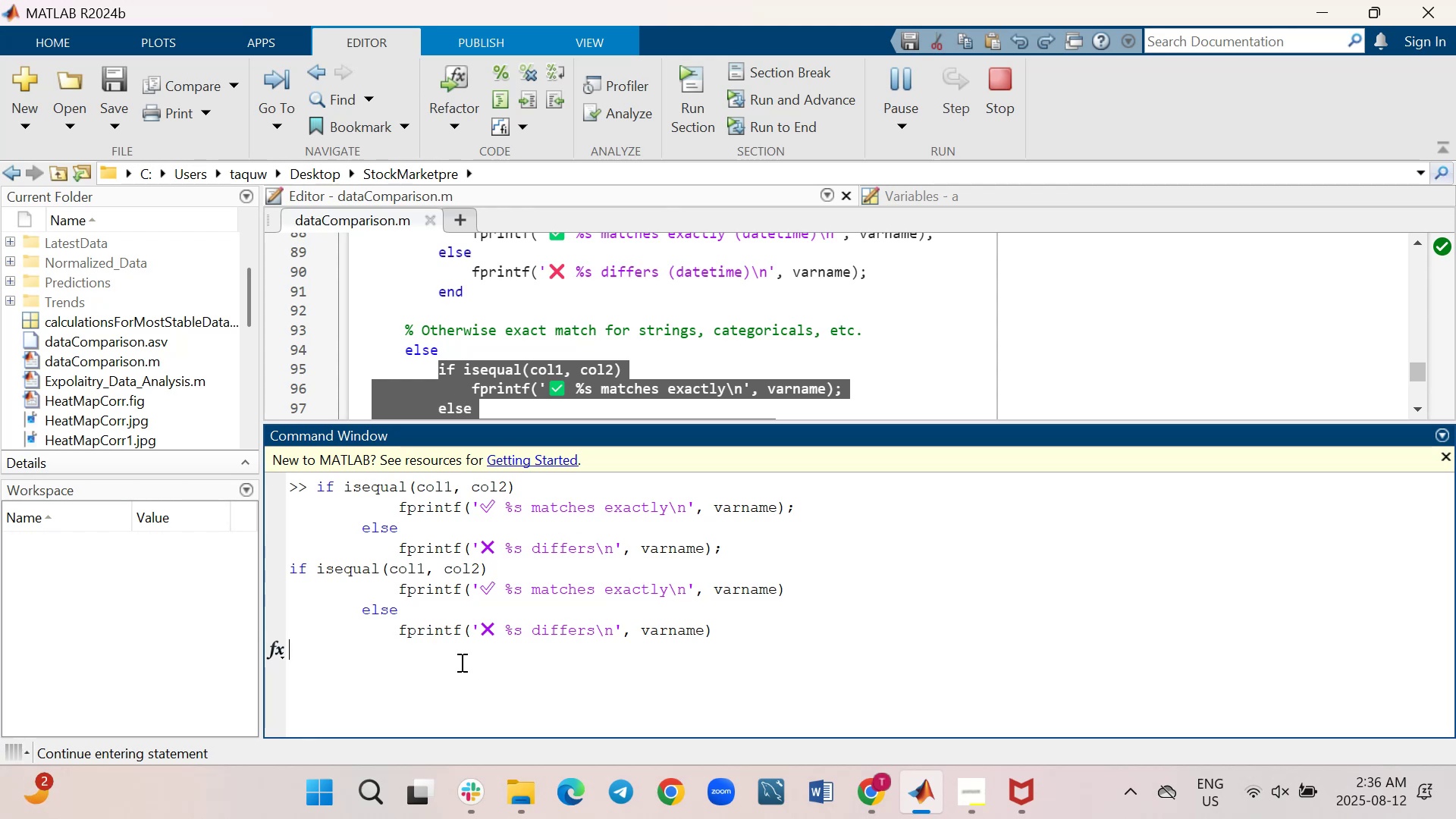 
left_click_drag(start_coordinate=[500, 566], to_coordinate=[314, 572])
 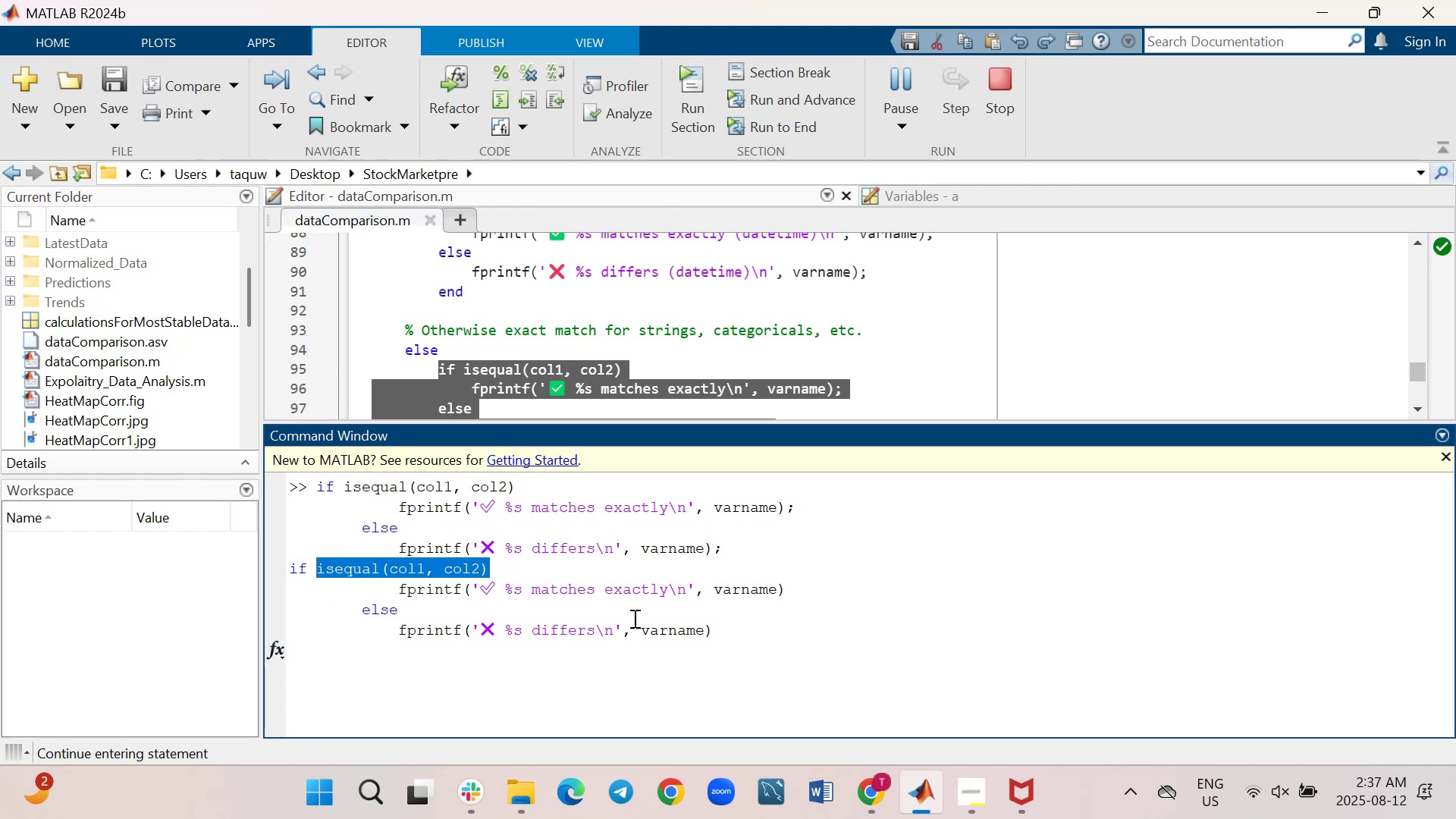 
left_click([665, 642])
 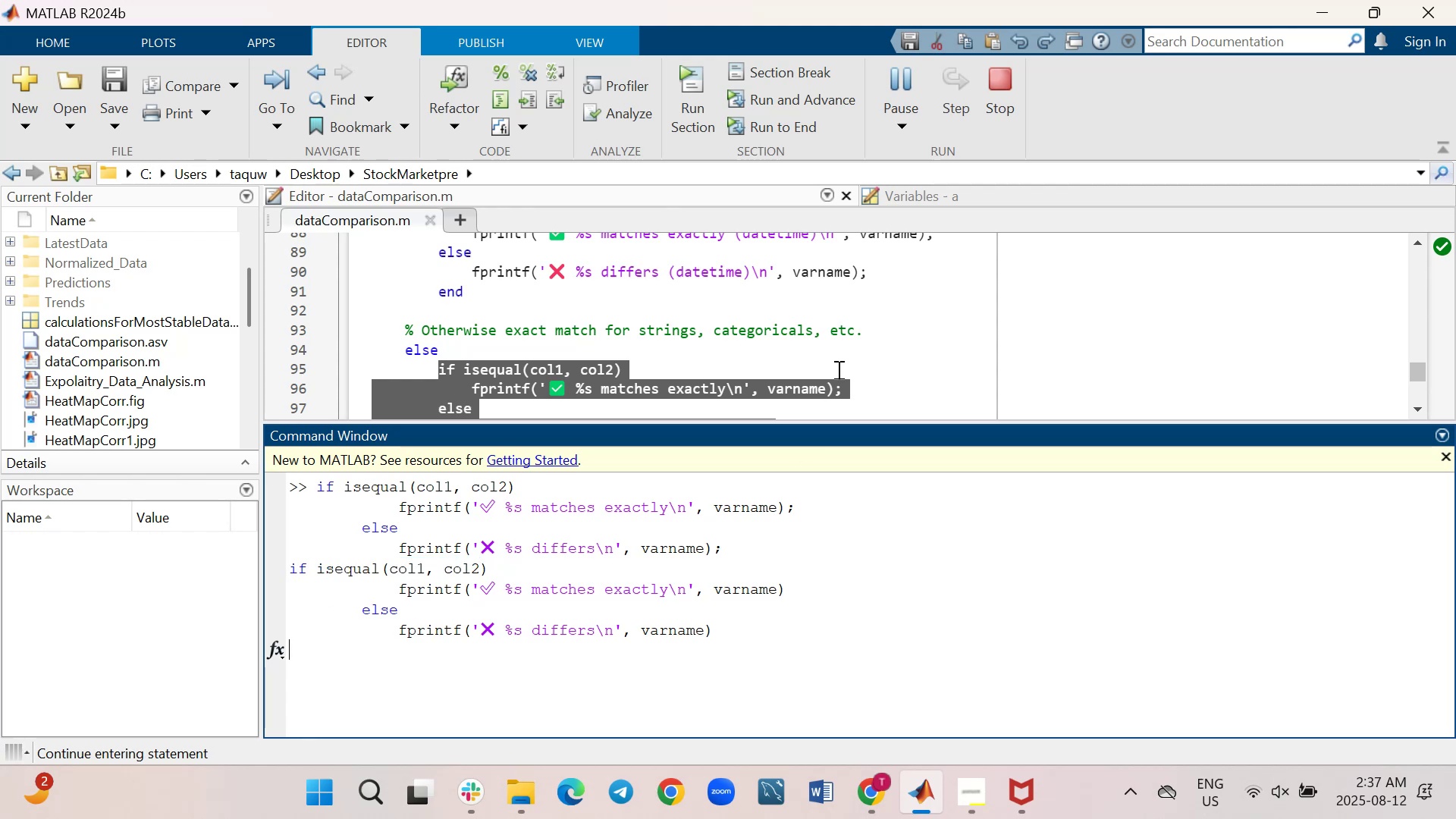 
left_click([837, 372])
 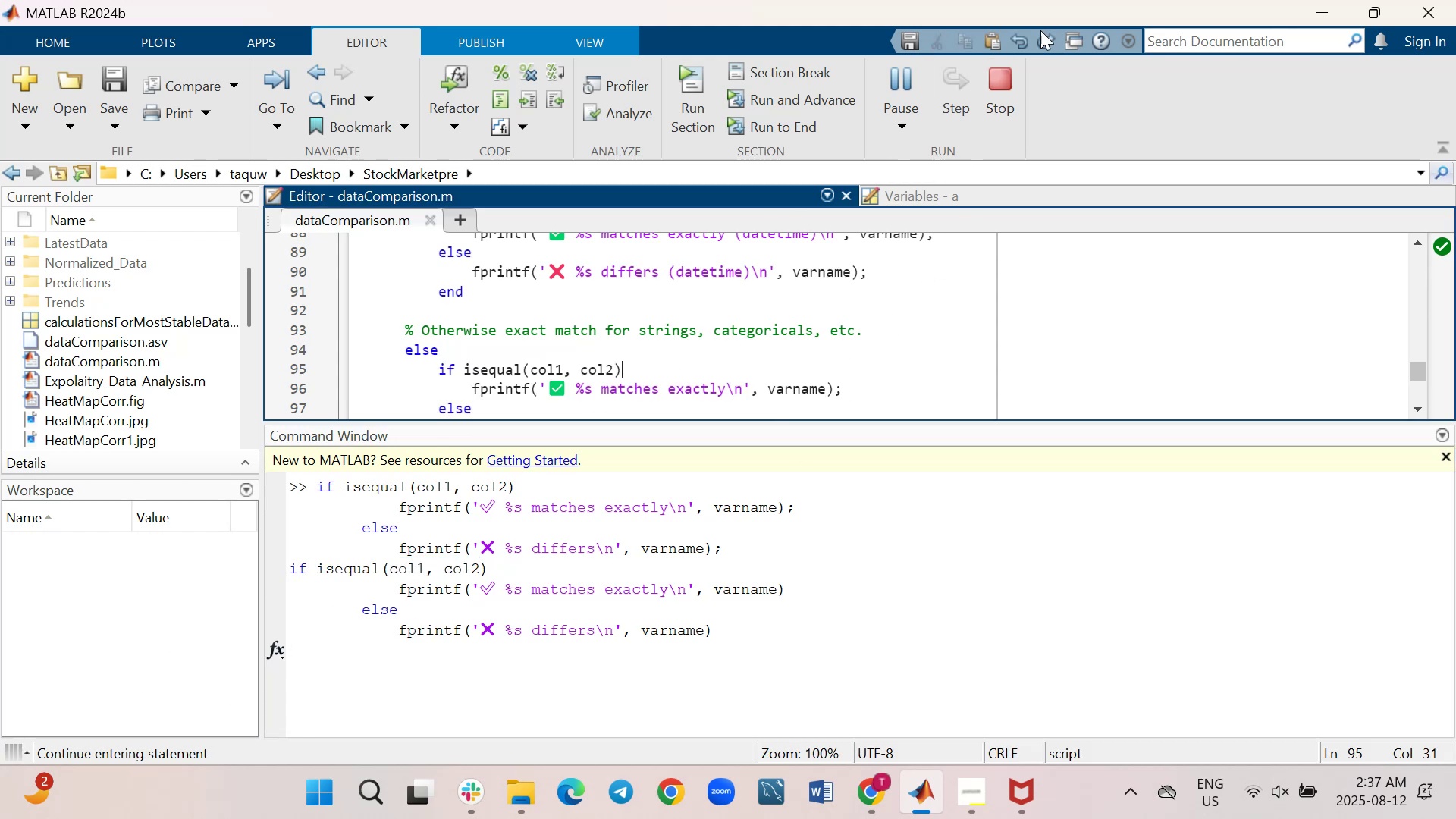 
wait(8.84)
 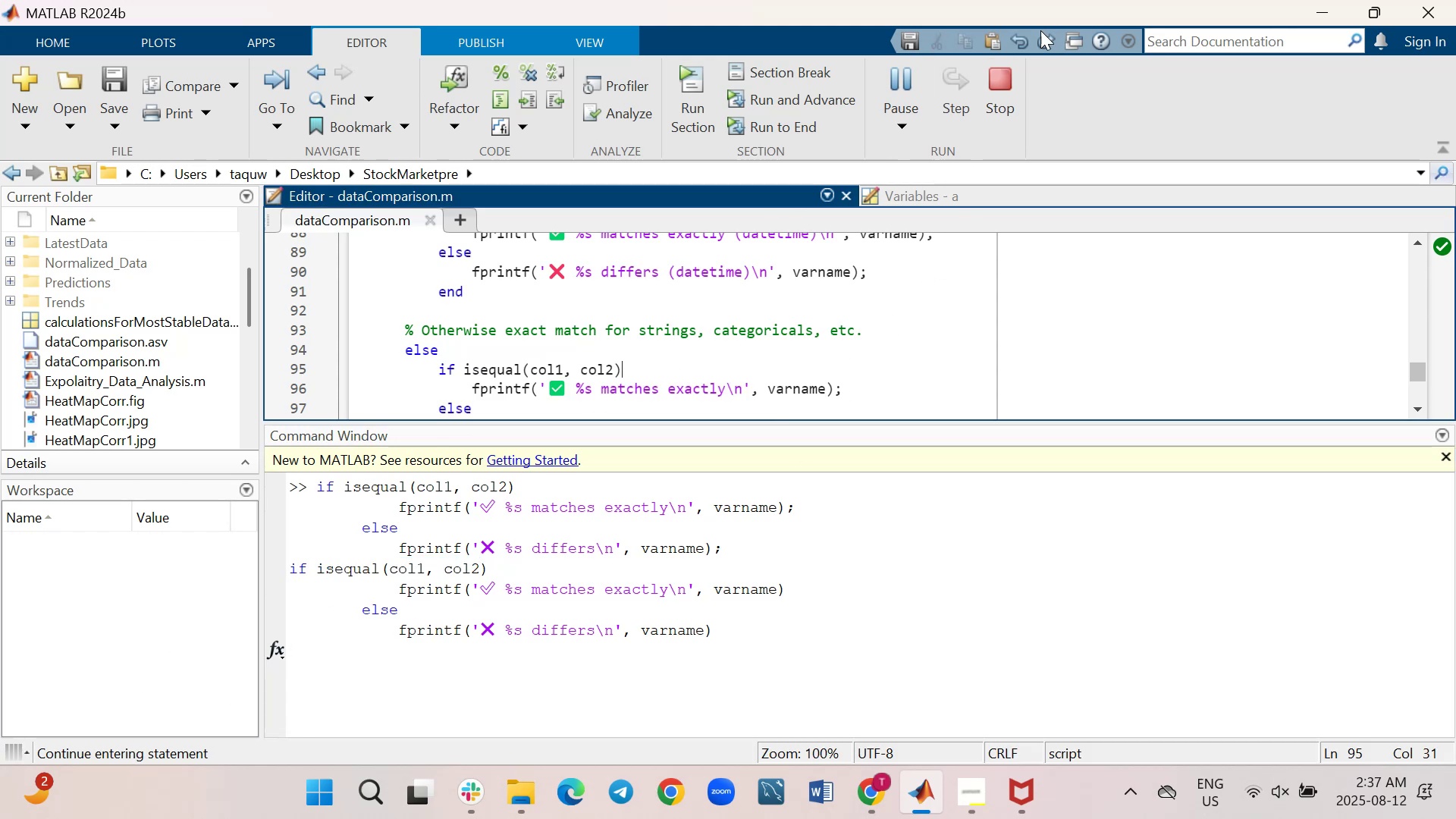 
left_click_drag(start_coordinate=[510, 569], to_coordinate=[317, 566])
 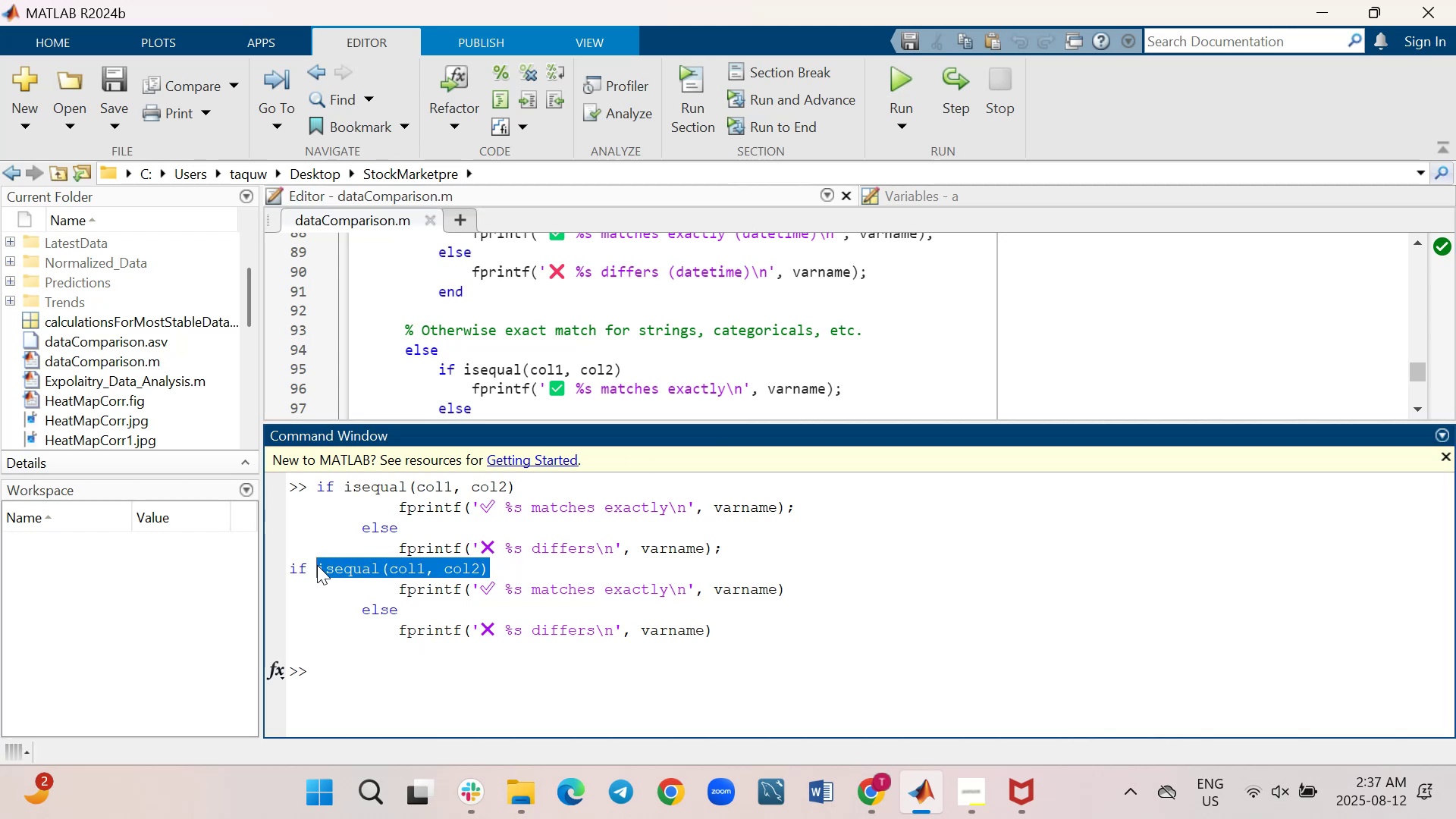 
key(Control+C)
 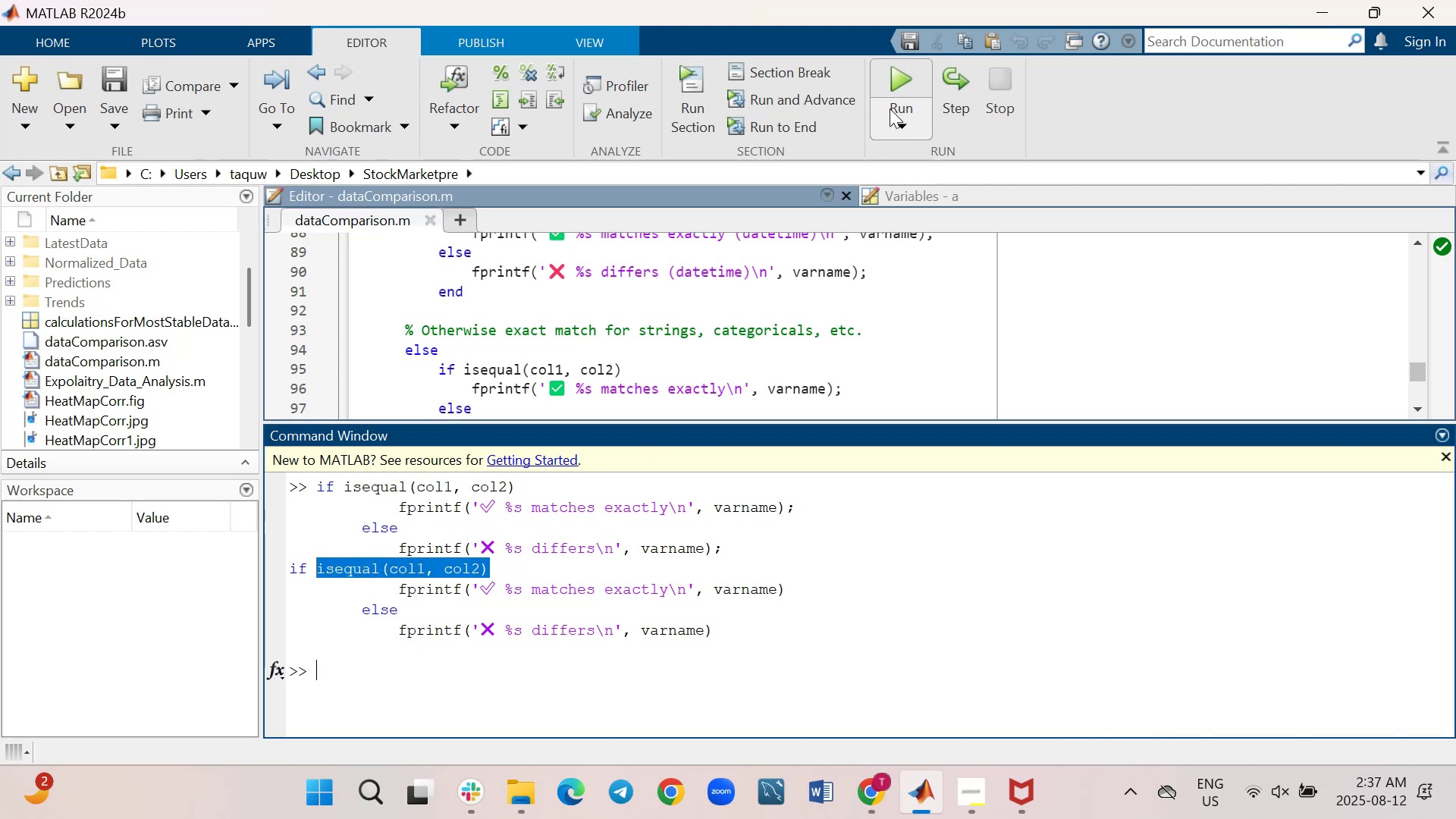 
left_click([893, 72])
 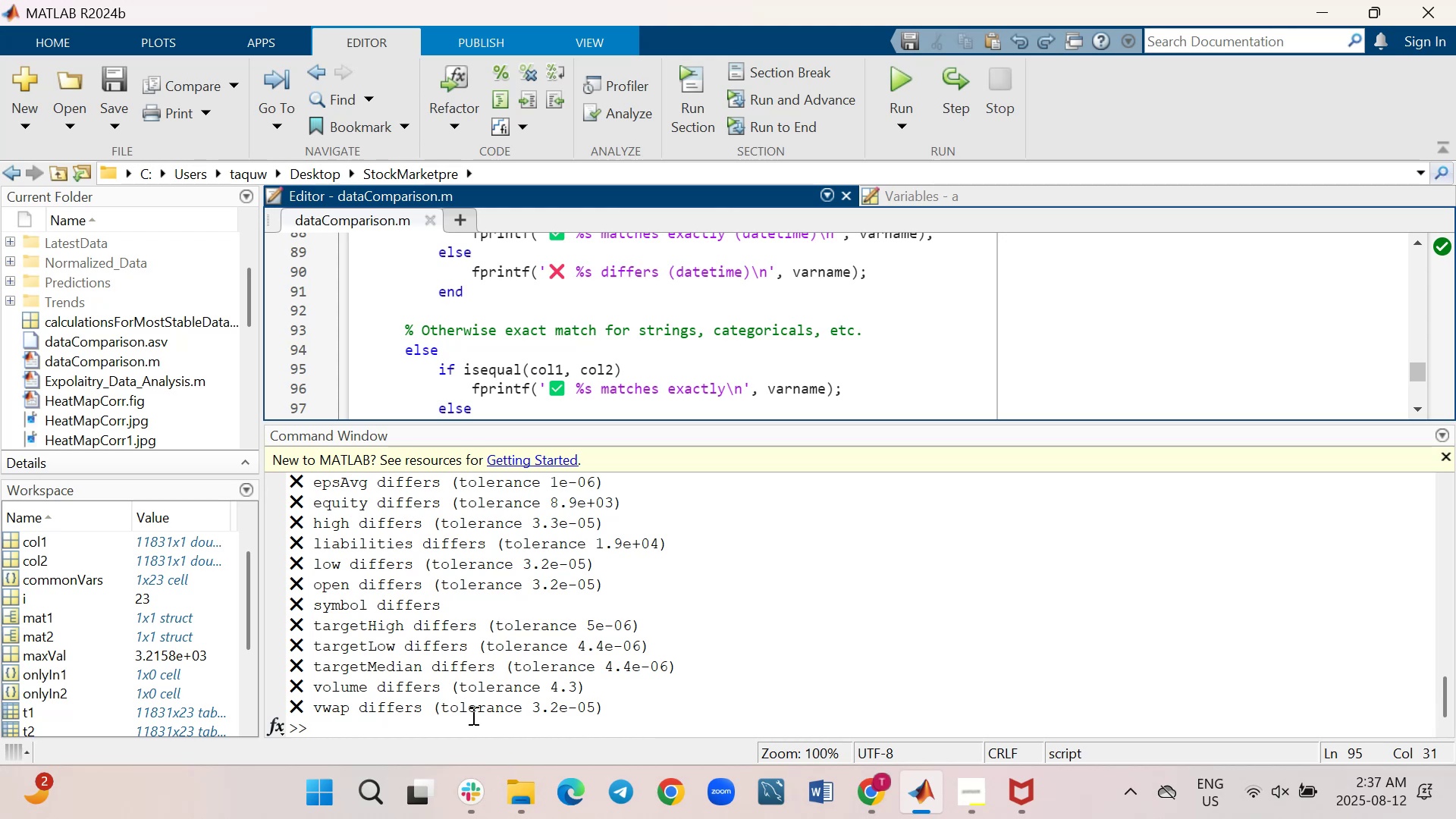 
wait(6.13)
 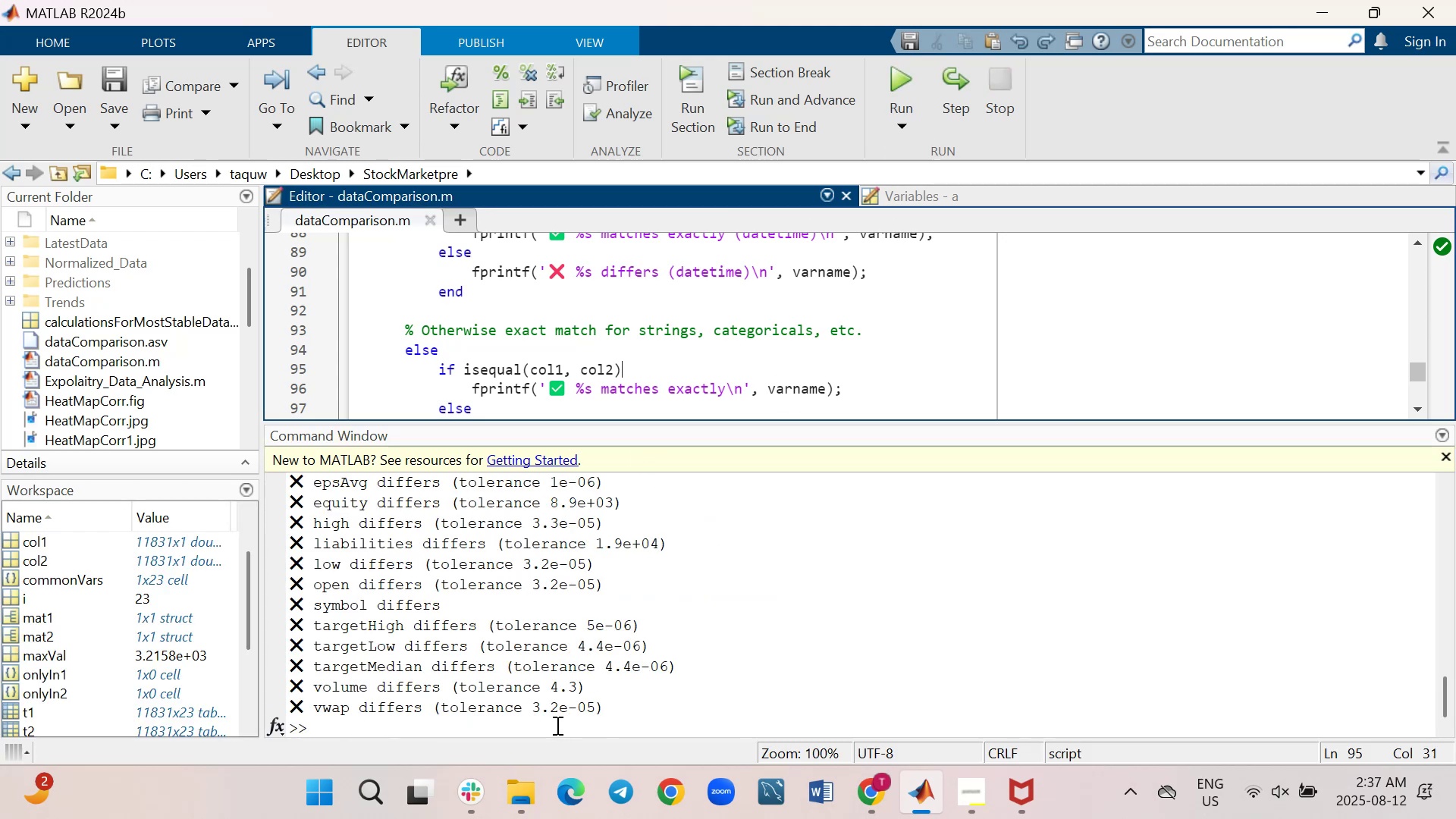 
left_click([471, 715])
 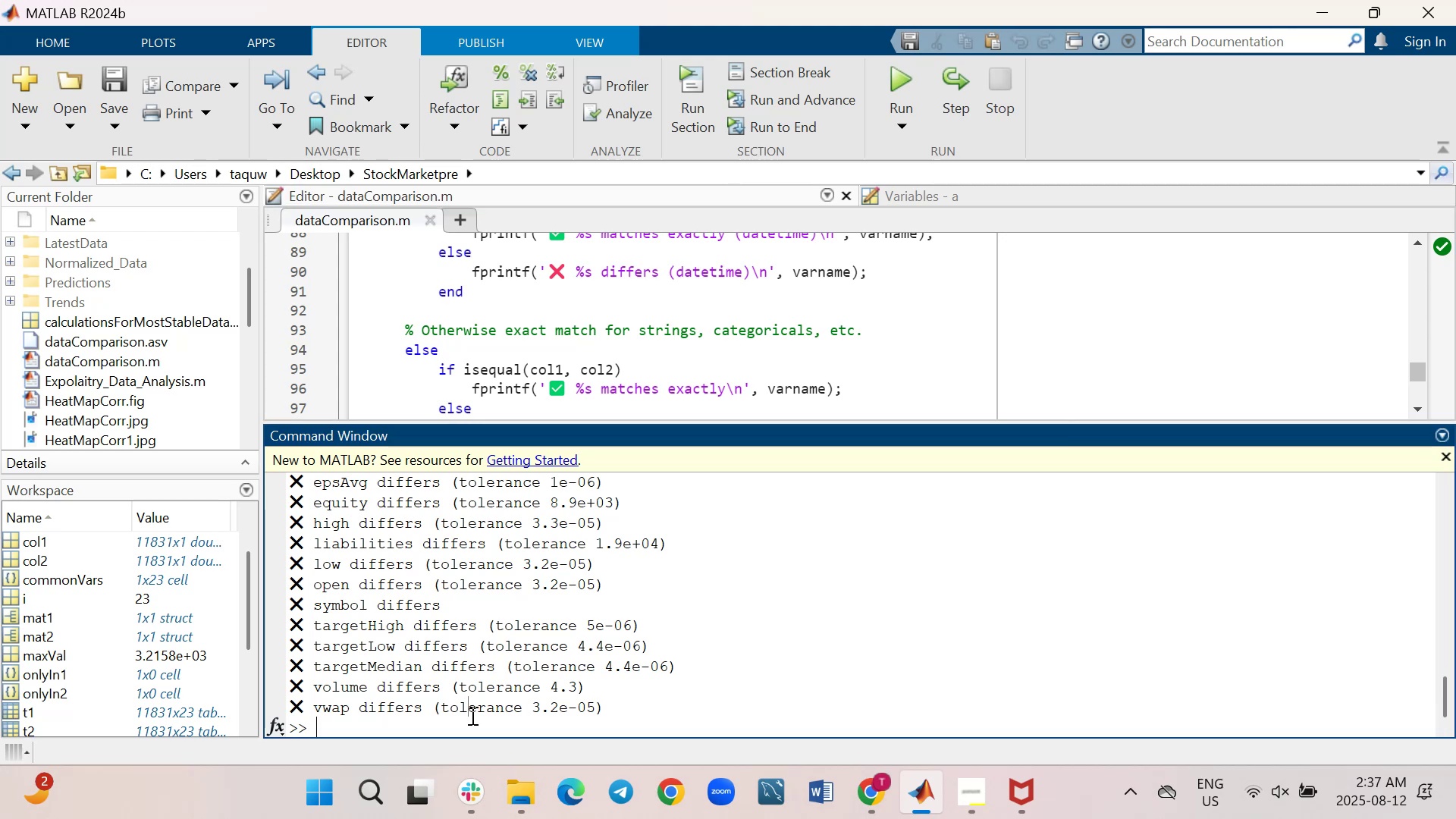 
type(clc)
 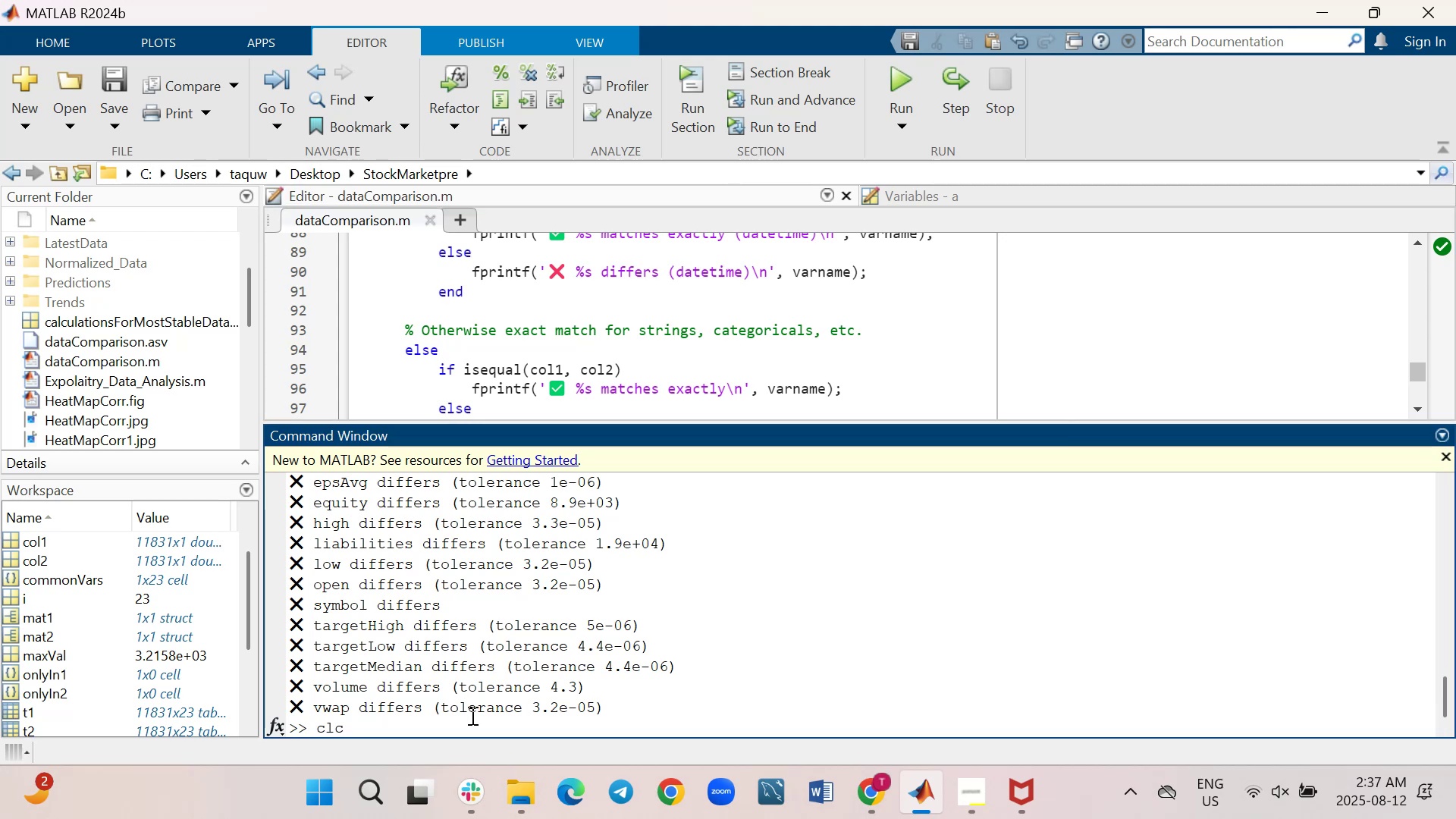 
key(Enter)
 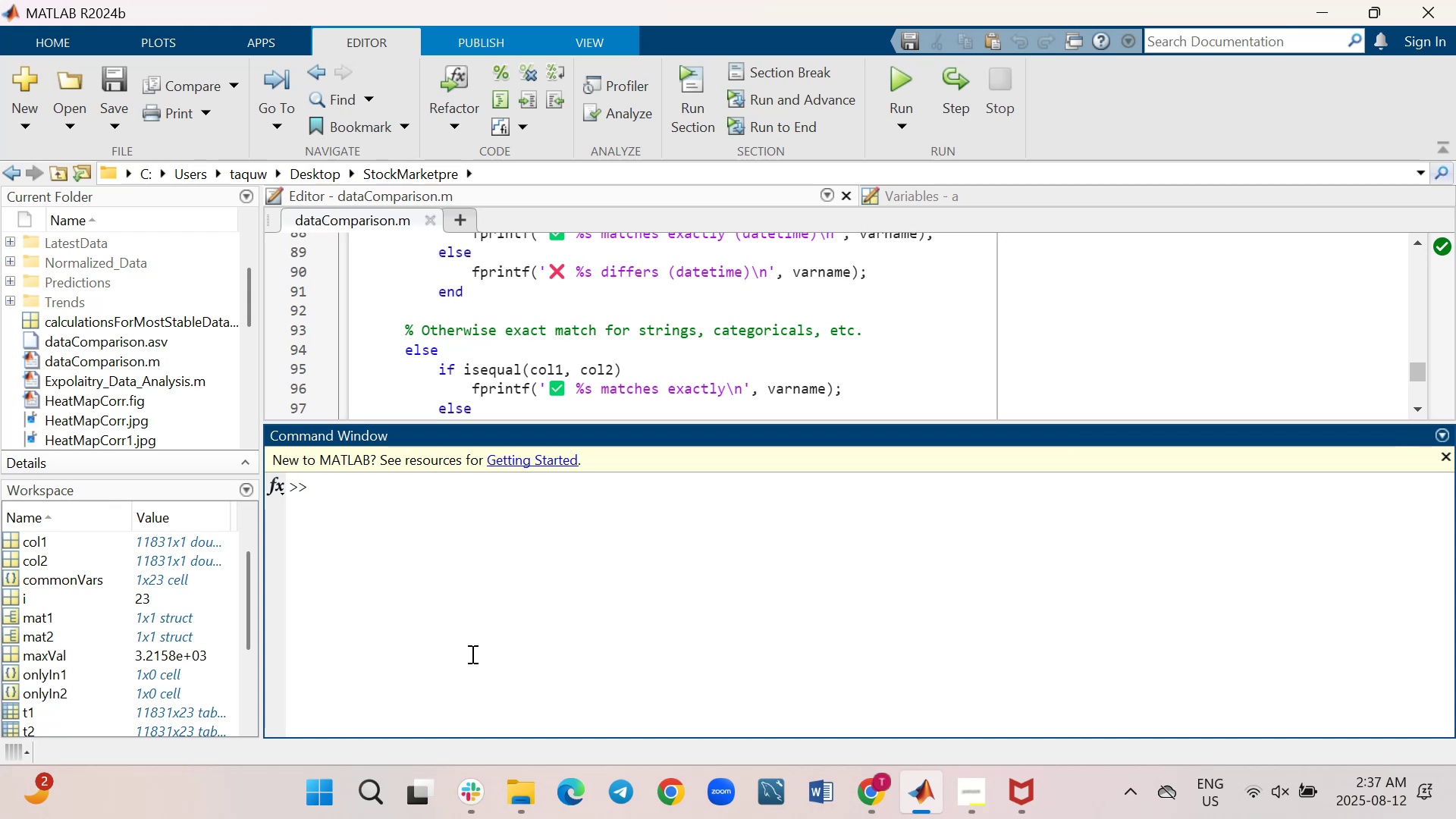 
wait(21.99)
 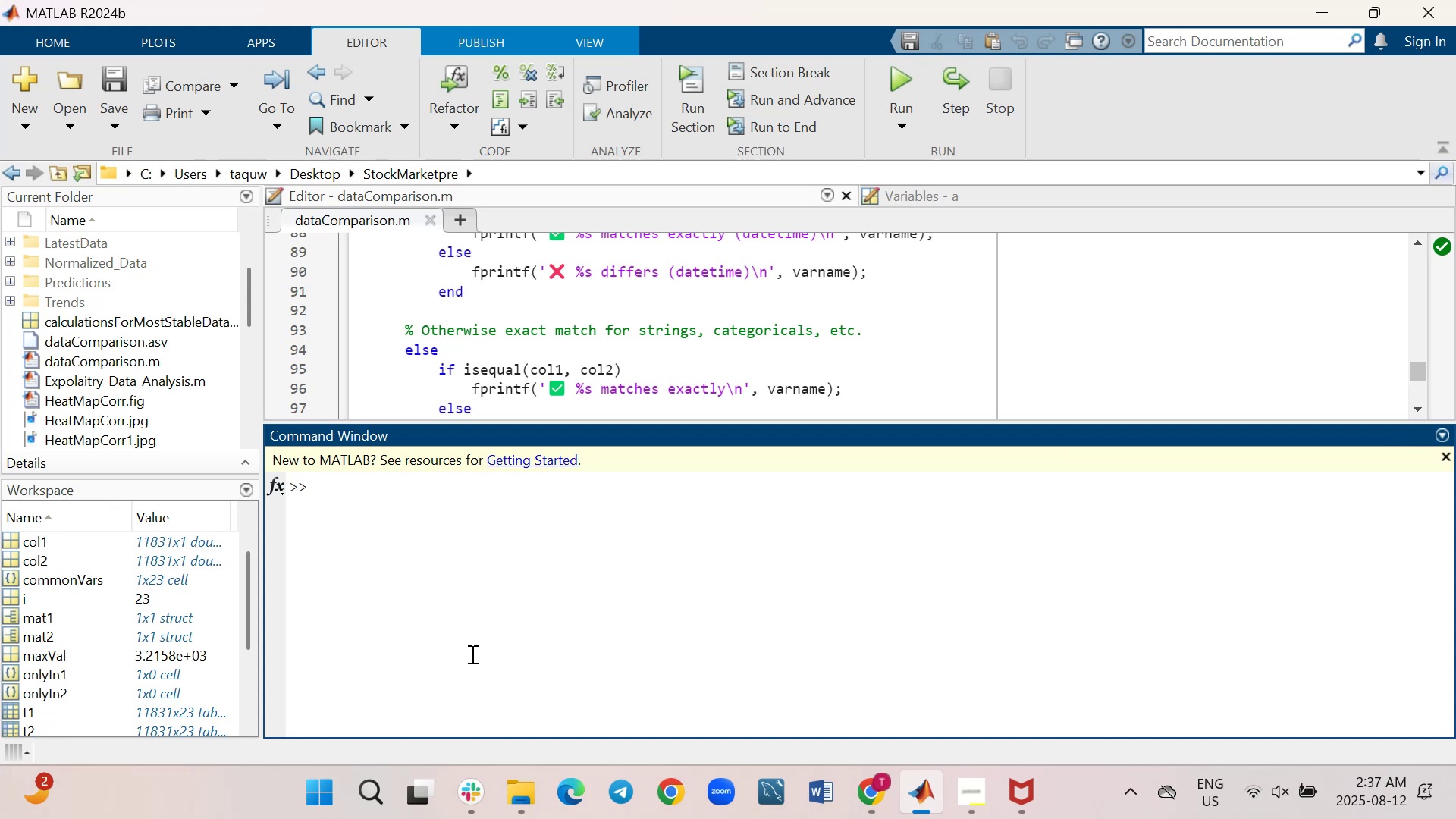 
scroll: coordinate [574, 326], scroll_direction: down, amount: 1.0
 